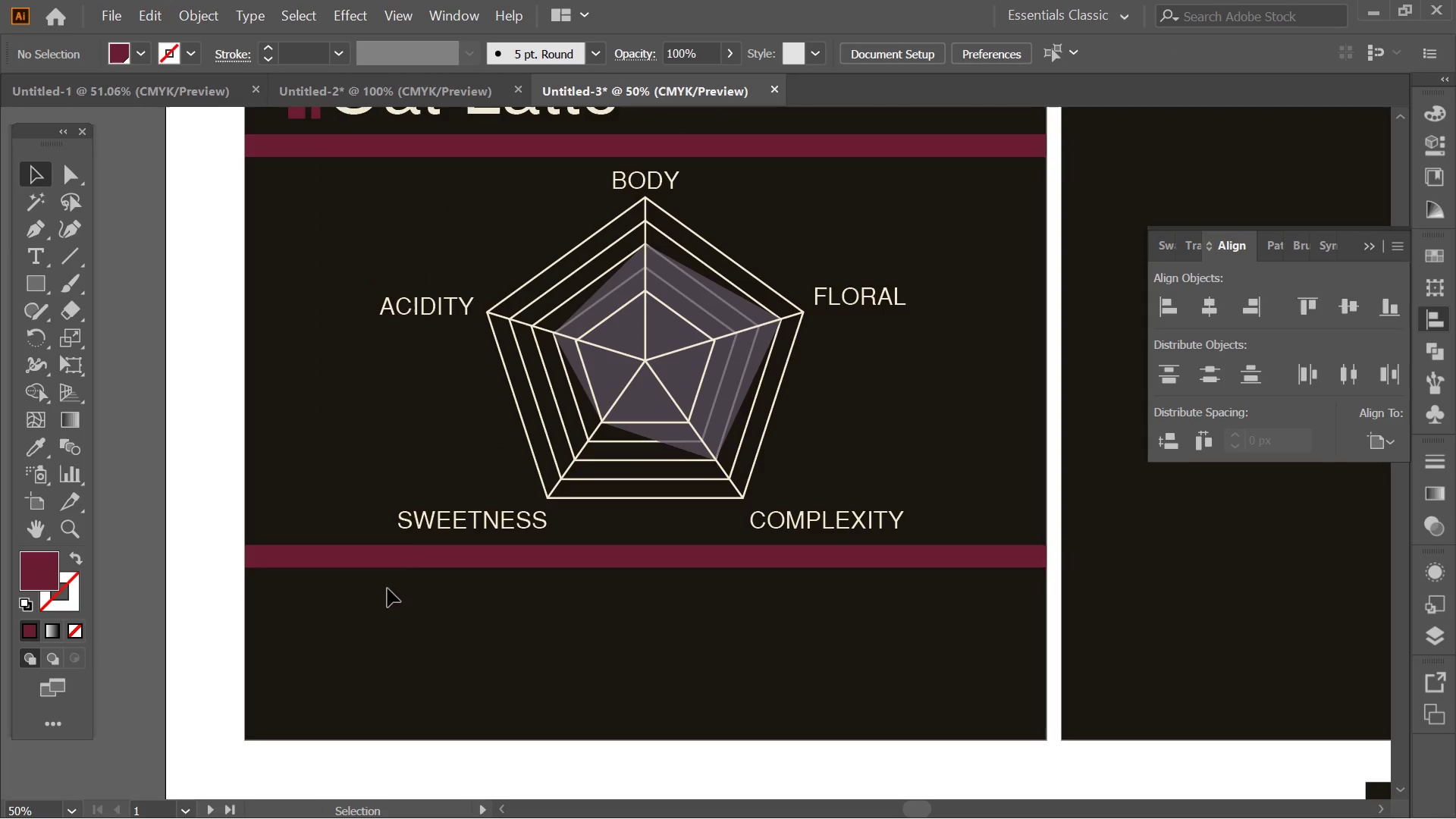 
key(Alt+AltLeft)
 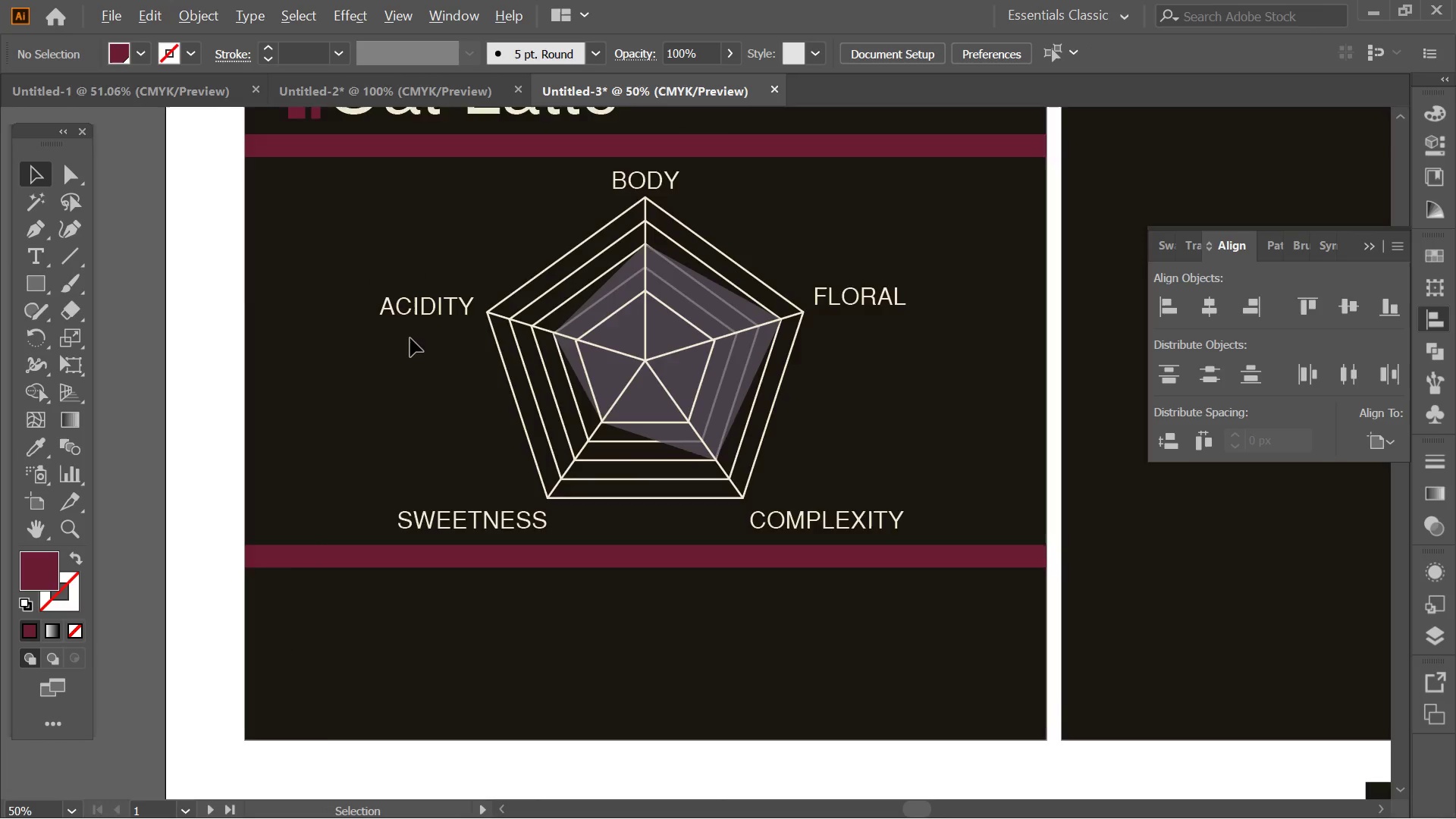 
hold_key(key=Space, duration=0.42)
 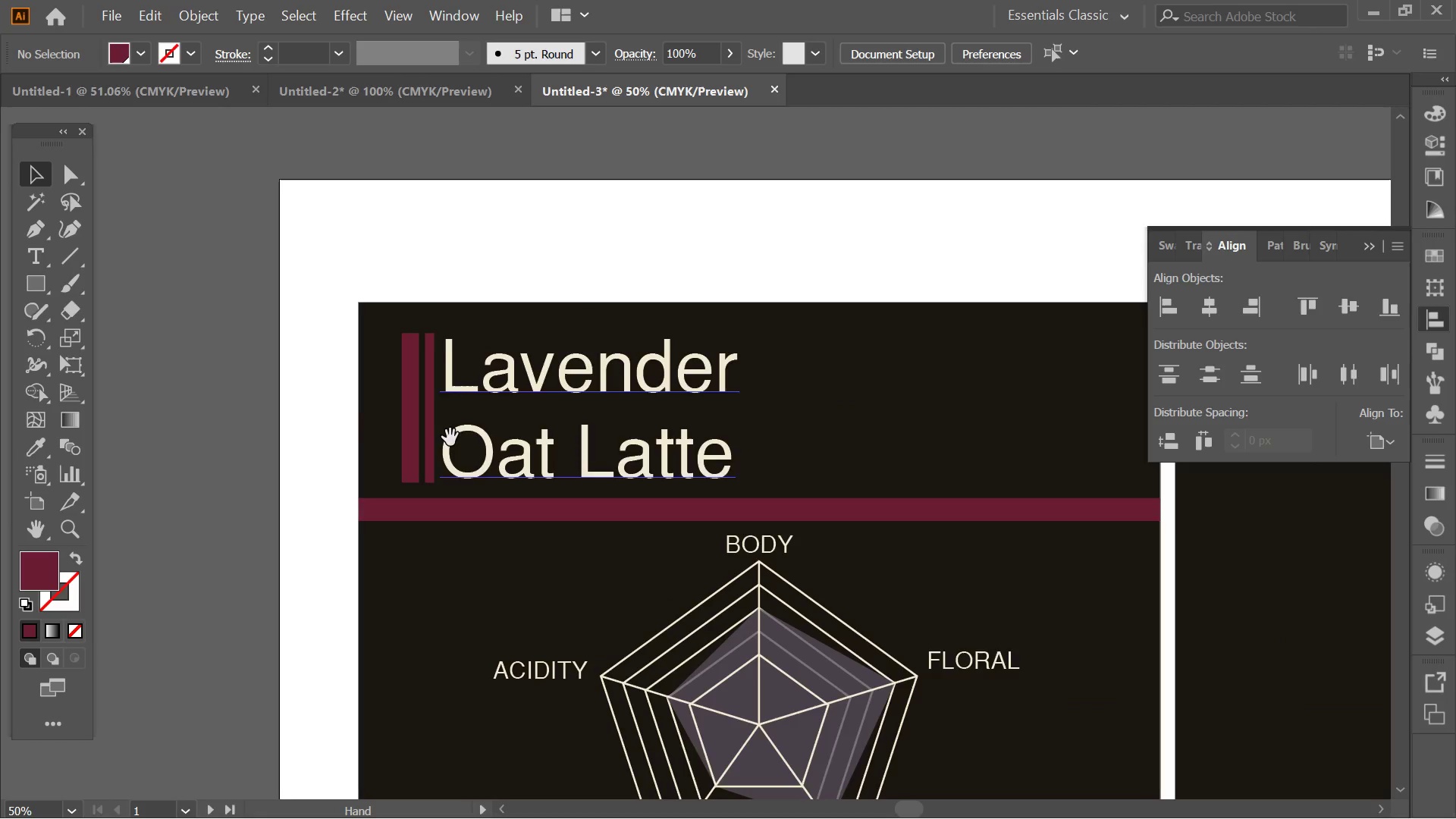 
left_click_drag(start_coordinate=[400, 312], to_coordinate=[400, 408])
 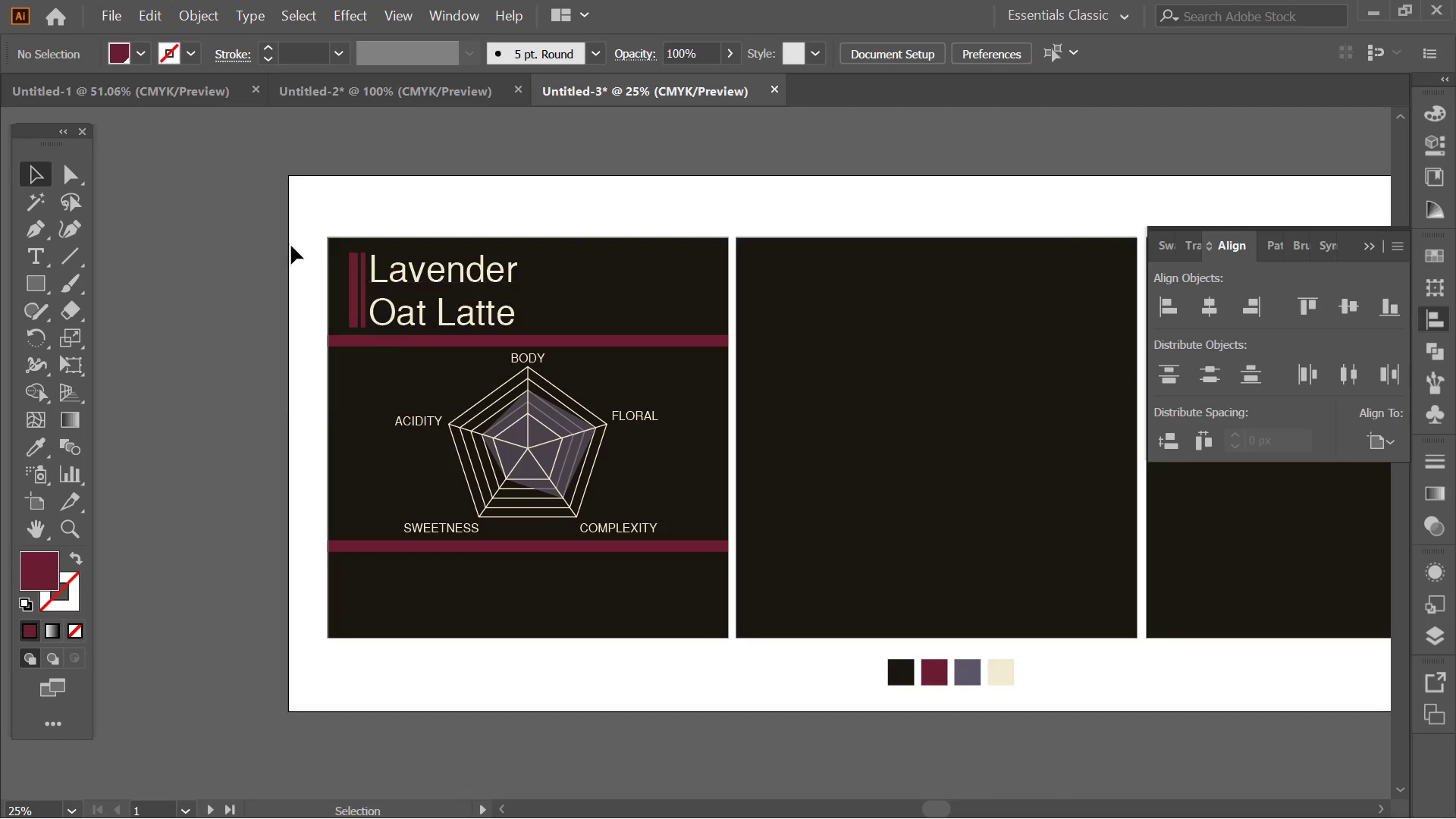 
scroll: coordinate [410, 338], scroll_direction: down, amount: 1.0
 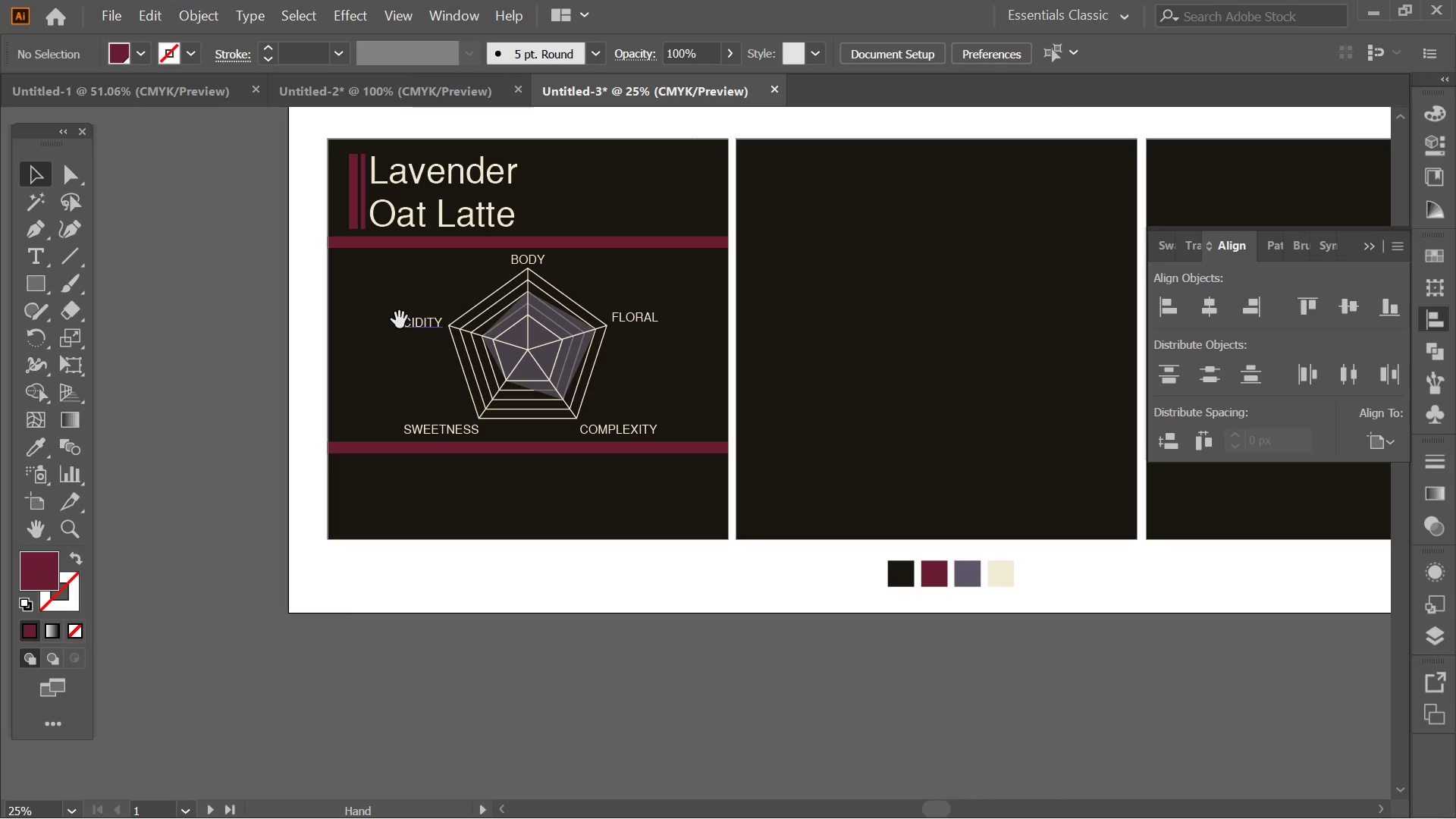 
key(Alt+AltLeft)
 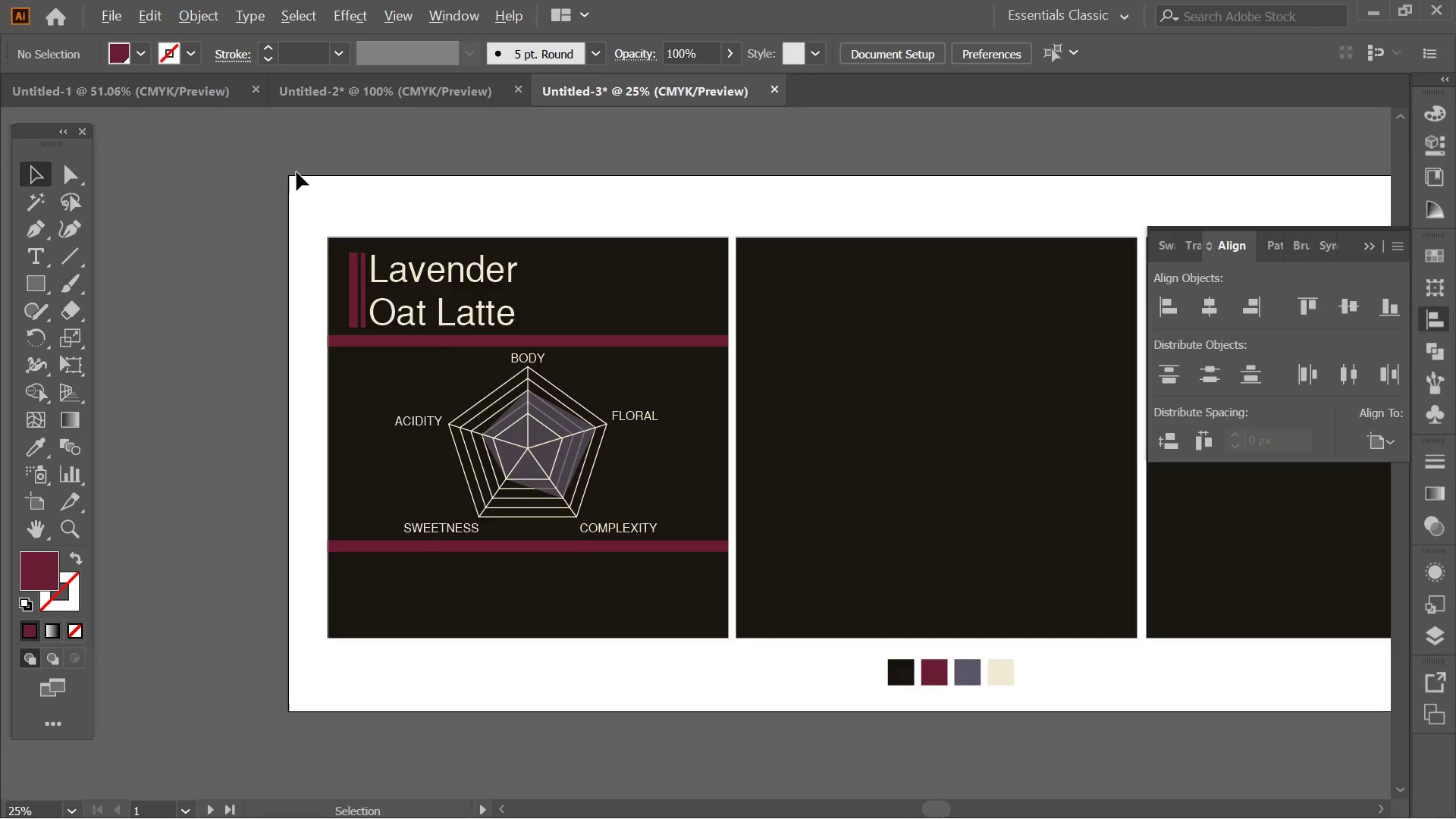 
hold_key(key=Space, duration=0.55)
 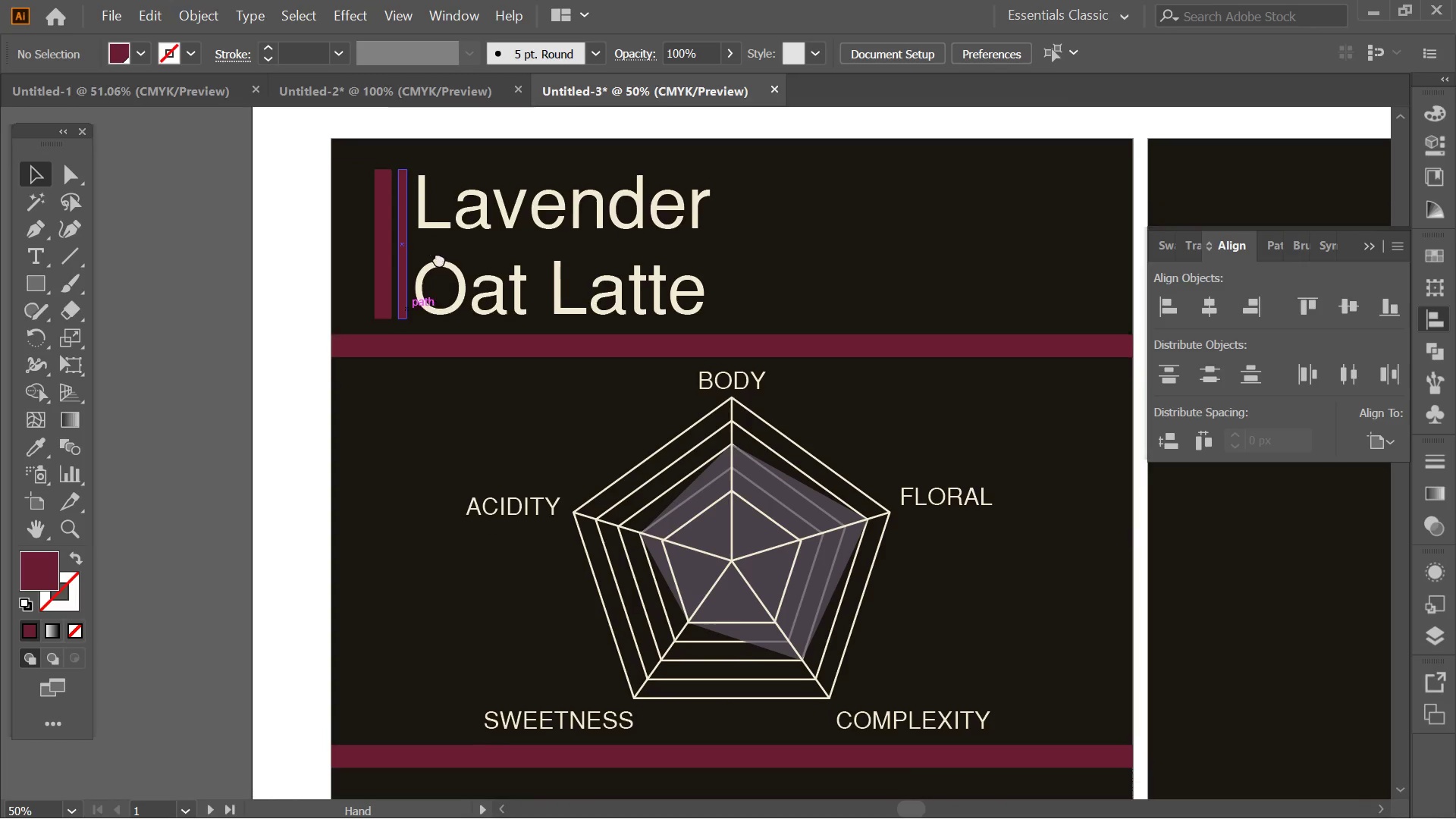 
left_click_drag(start_coordinate=[450, 416], to_coordinate=[426, 271])
 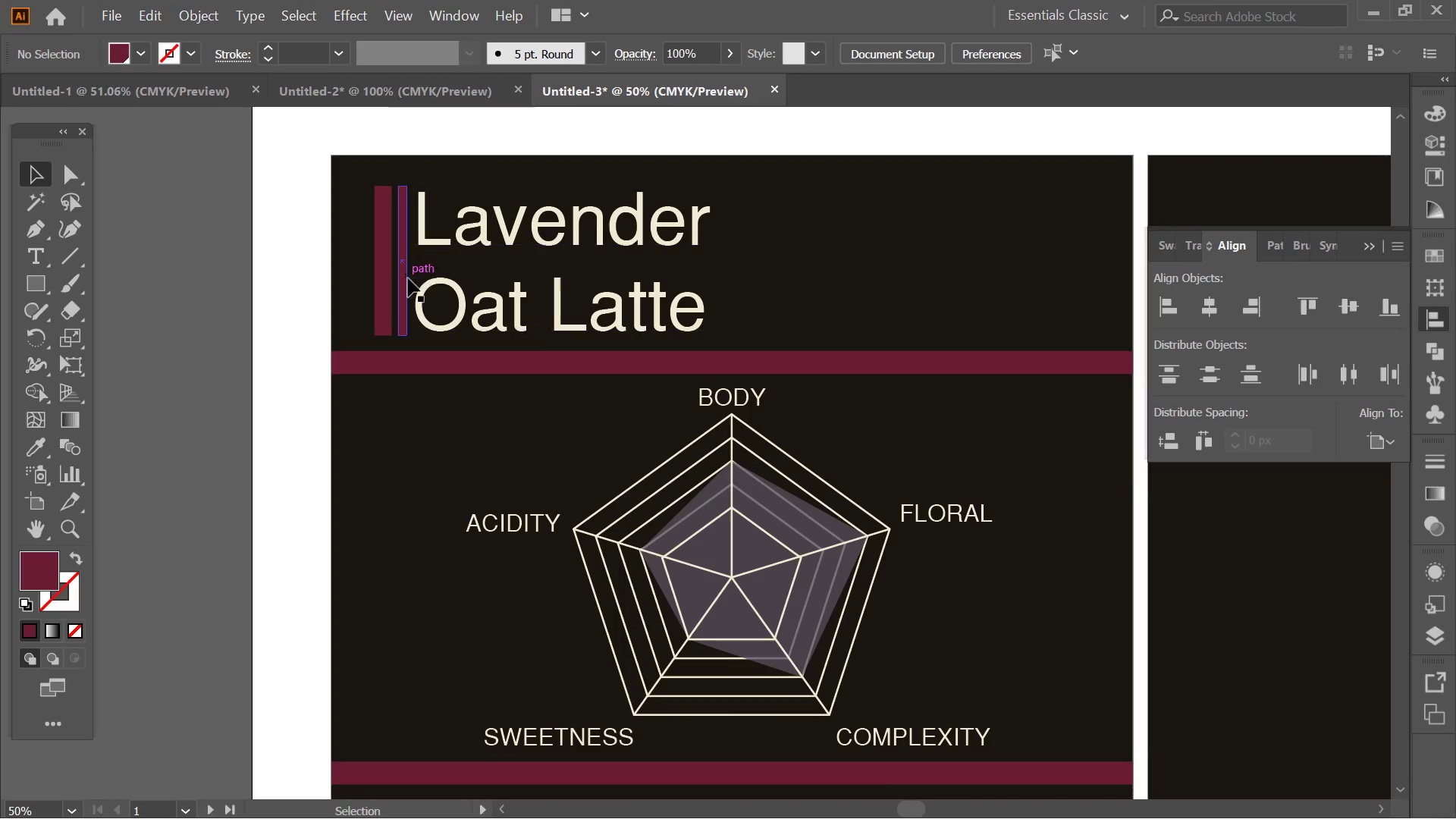 
scroll: coordinate [297, 172], scroll_direction: up, amount: 1.0
 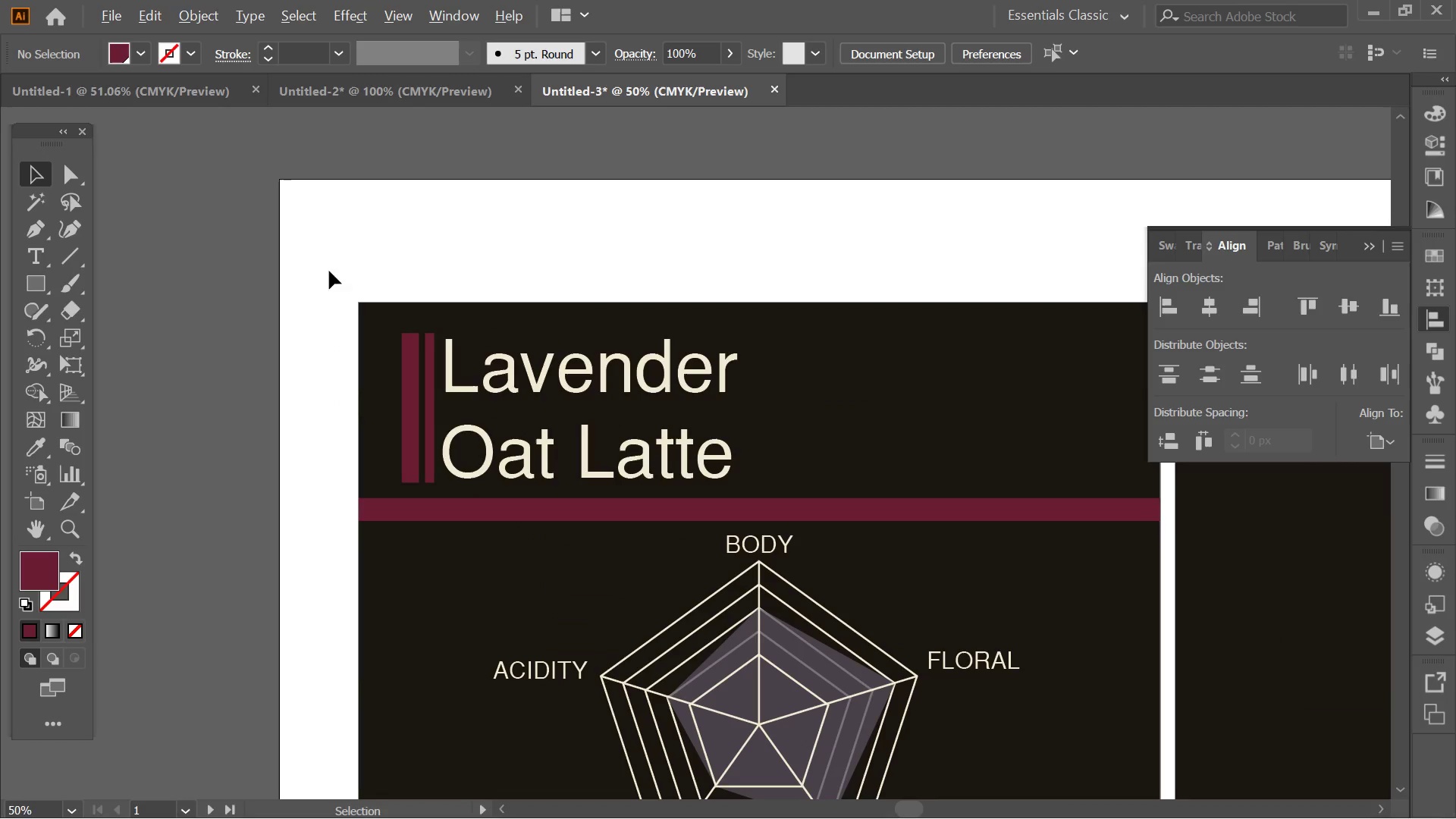 
hold_key(key=Space, duration=0.62)
 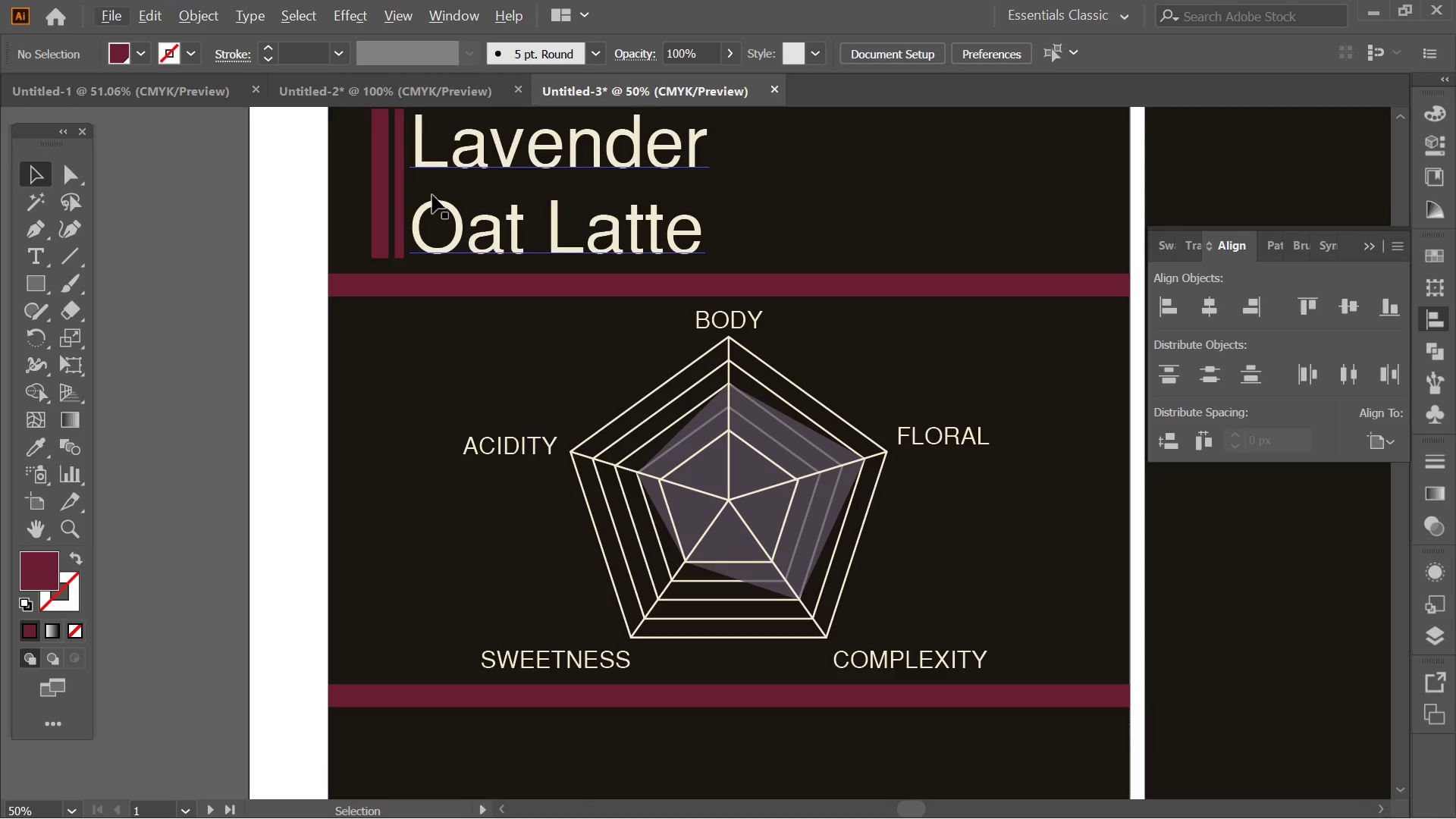 
left_click_drag(start_coordinate=[439, 276], to_coordinate=[437, 202])
 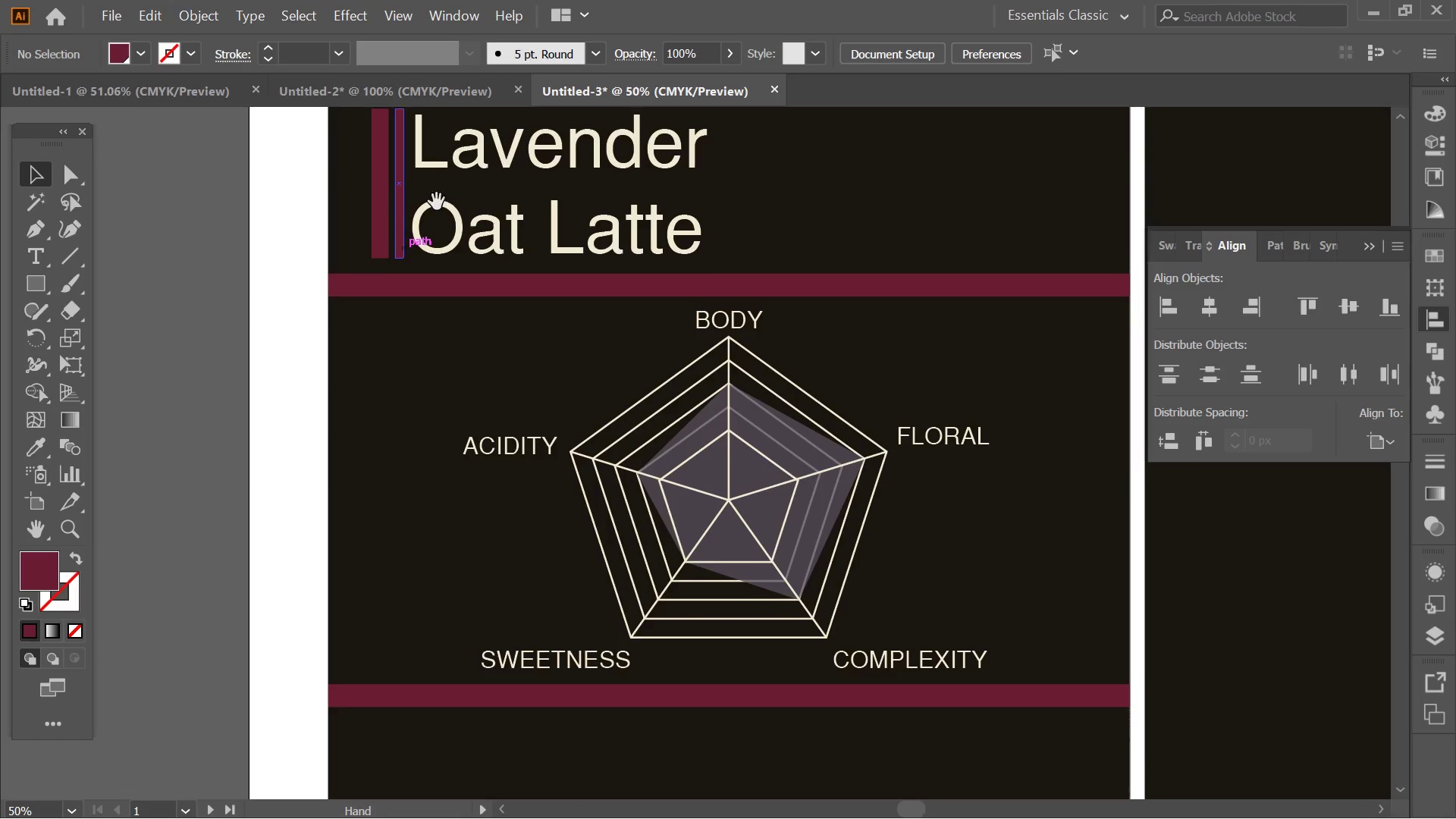 
key(Alt+AltLeft)
 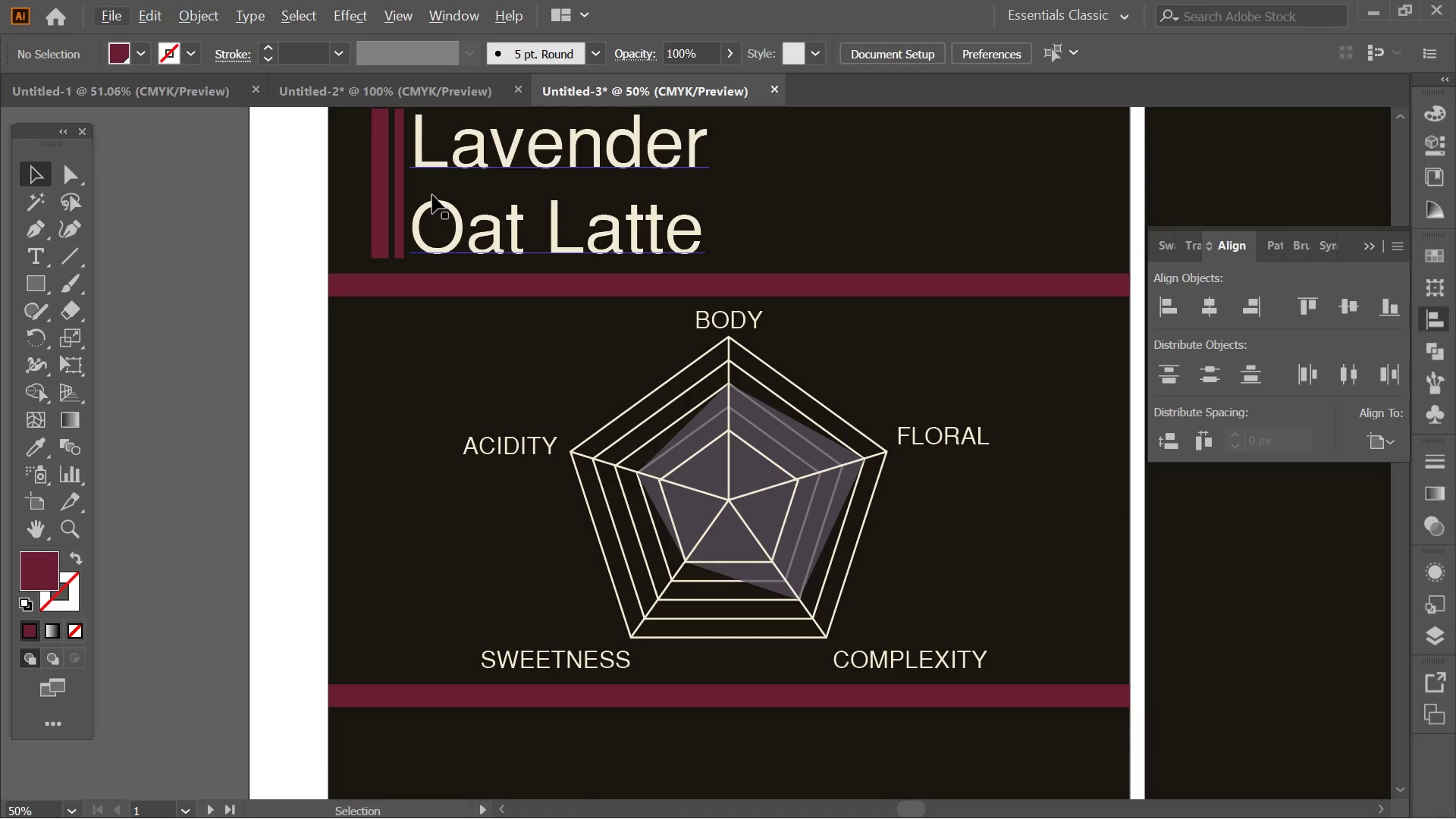 
hold_key(key=AltLeft, duration=2.14)
left_click_drag(start_coordinate=[382, 184], to_coordinate=[376, 542])
 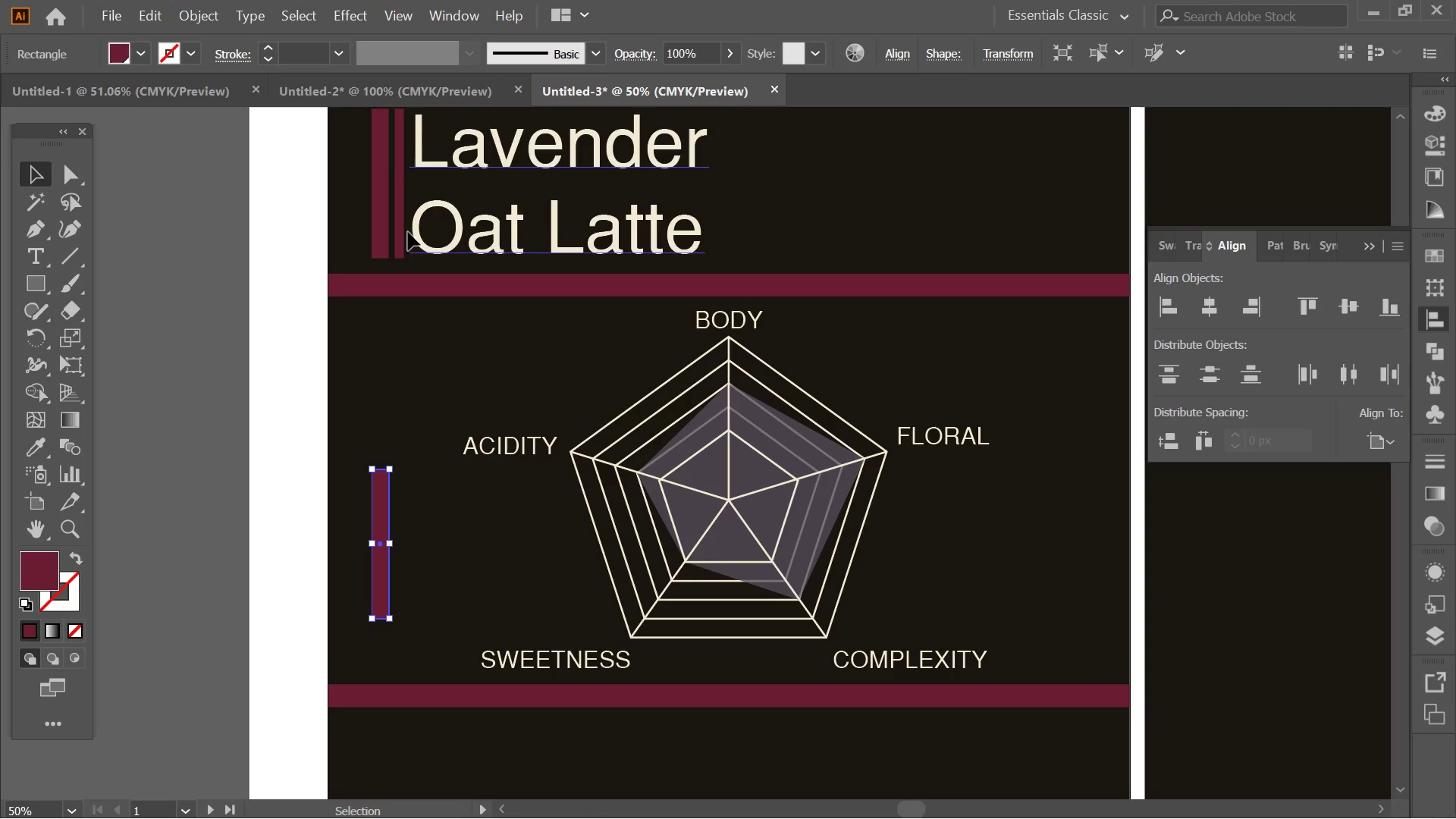 
hold_key(key=ShiftLeft, duration=0.62)
 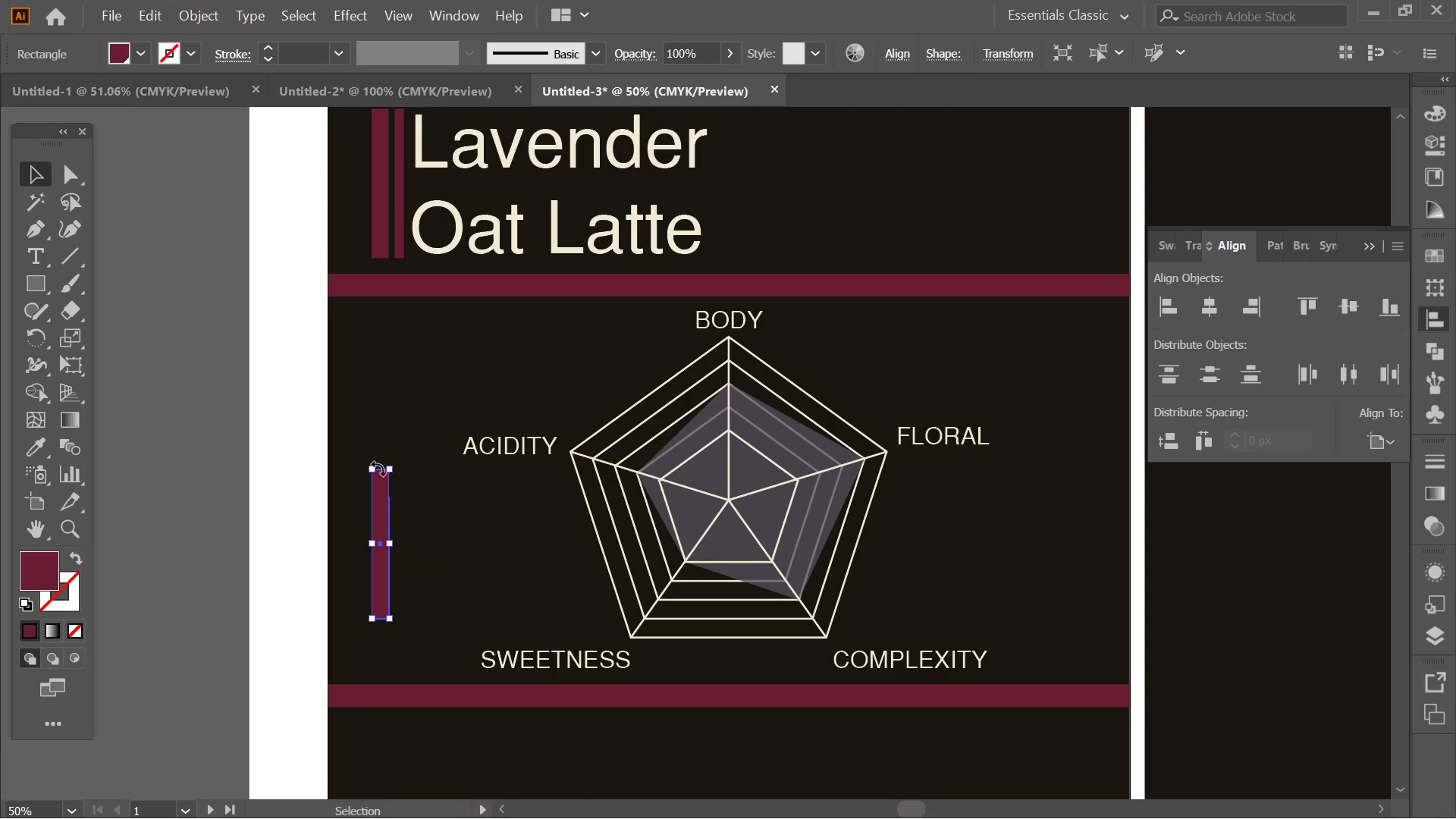 
key(Alt+AltLeft)
 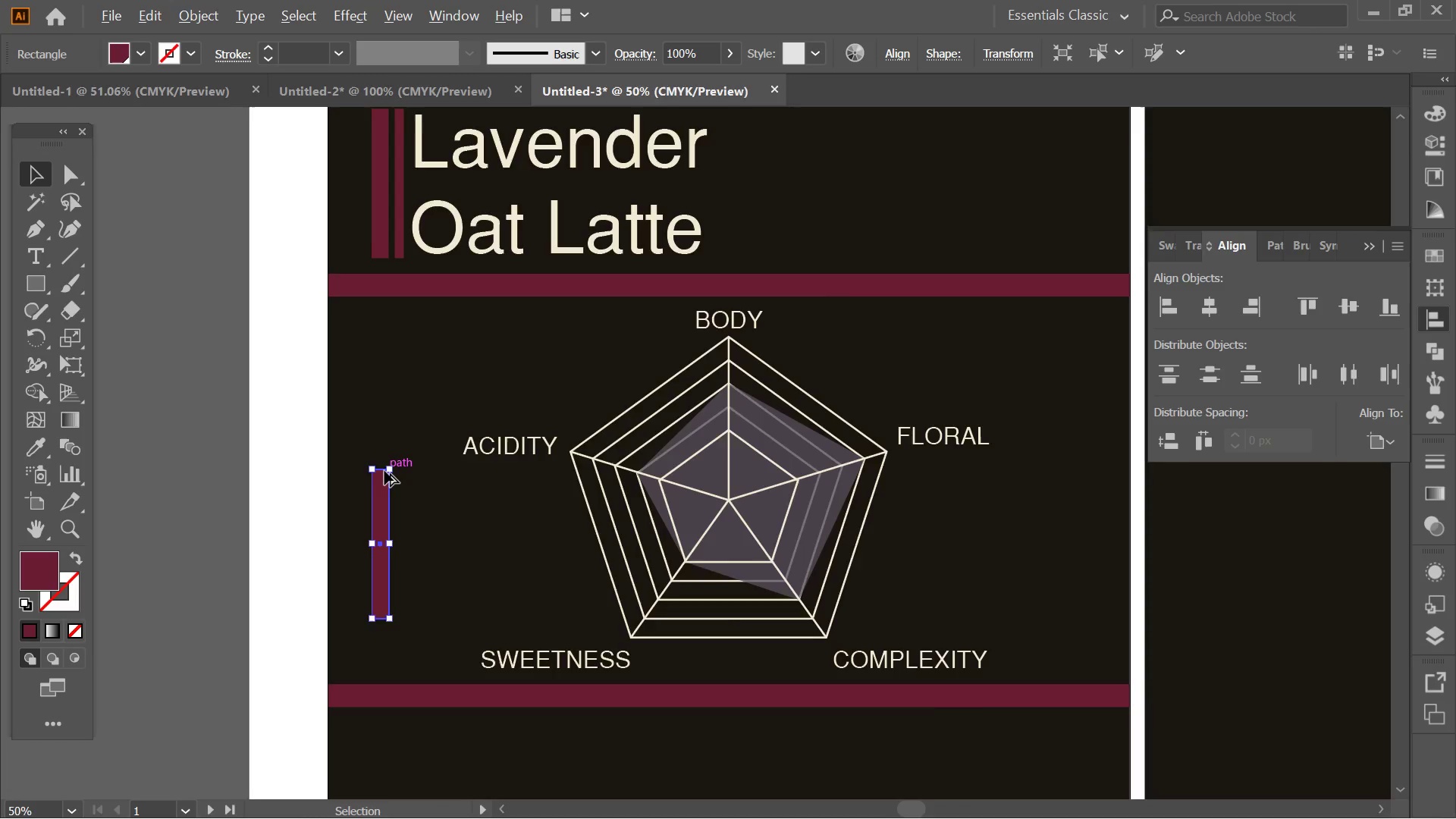 
scroll: coordinate [384, 471], scroll_direction: up, amount: 1.0
 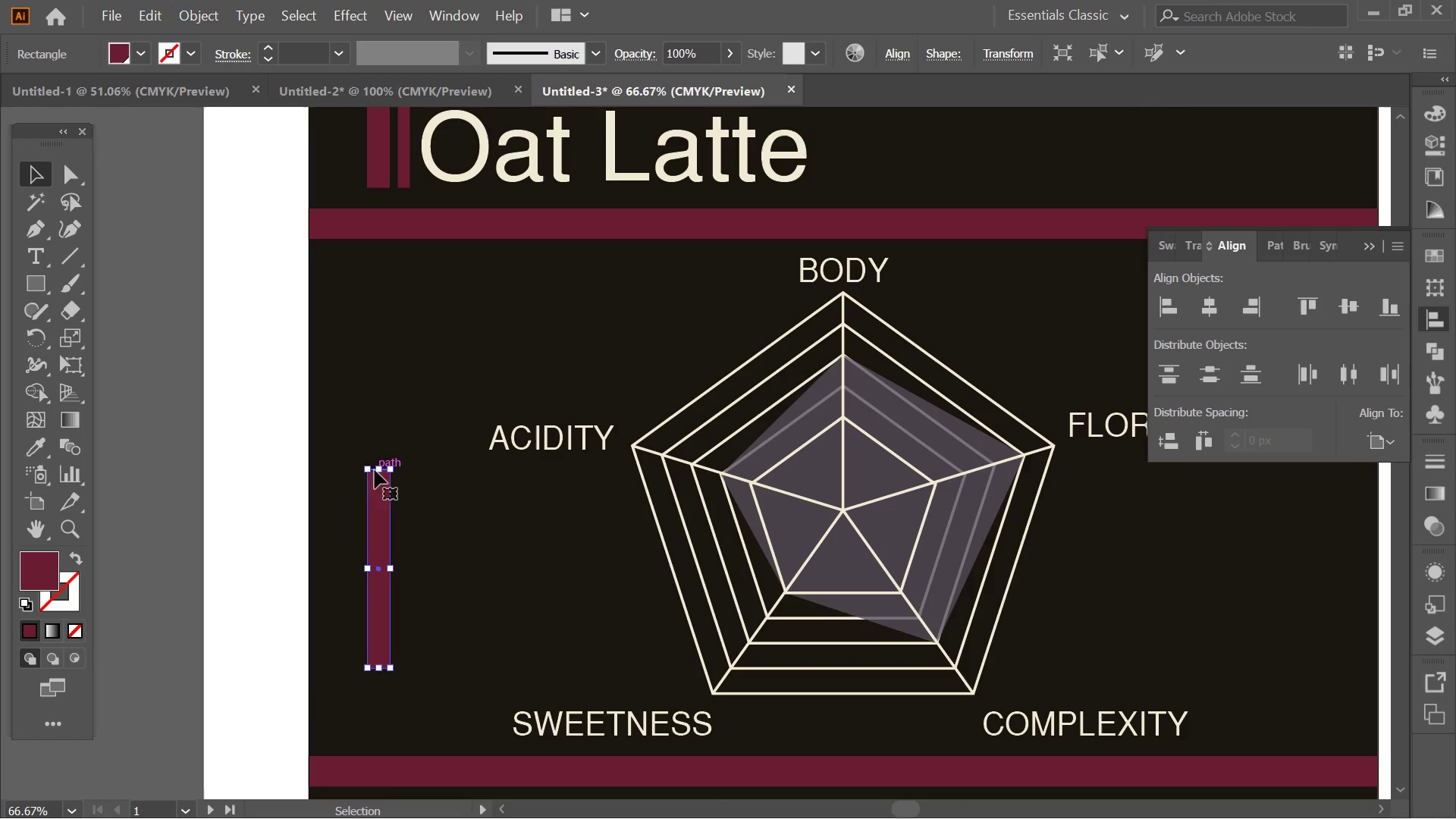 
left_click_drag(start_coordinate=[378, 470], to_coordinate=[394, 249])
 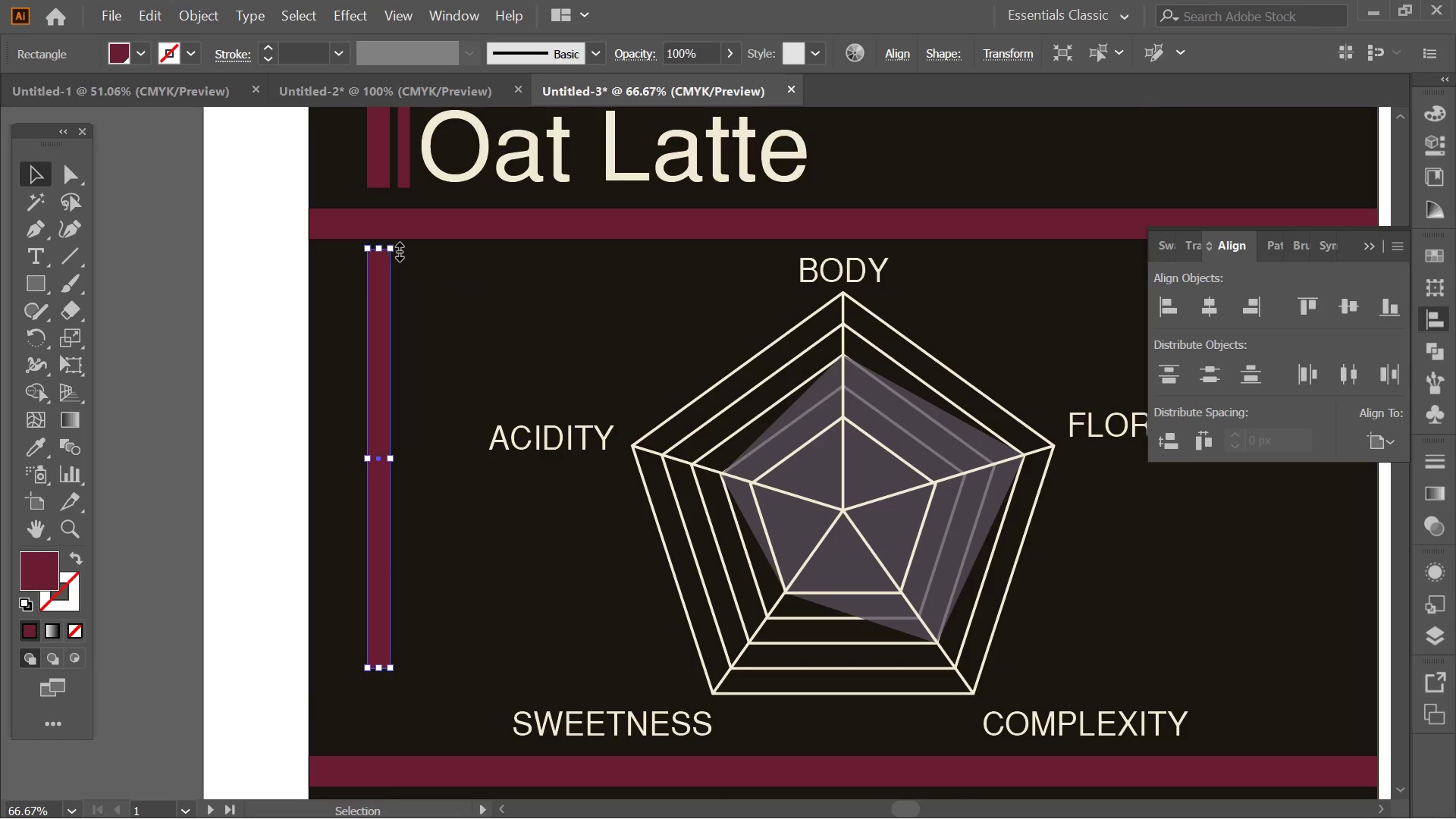 
hold_key(key=AltLeft, duration=0.34)
scroll: coordinate [414, 281], scroll_direction: down, amount: 1.0
 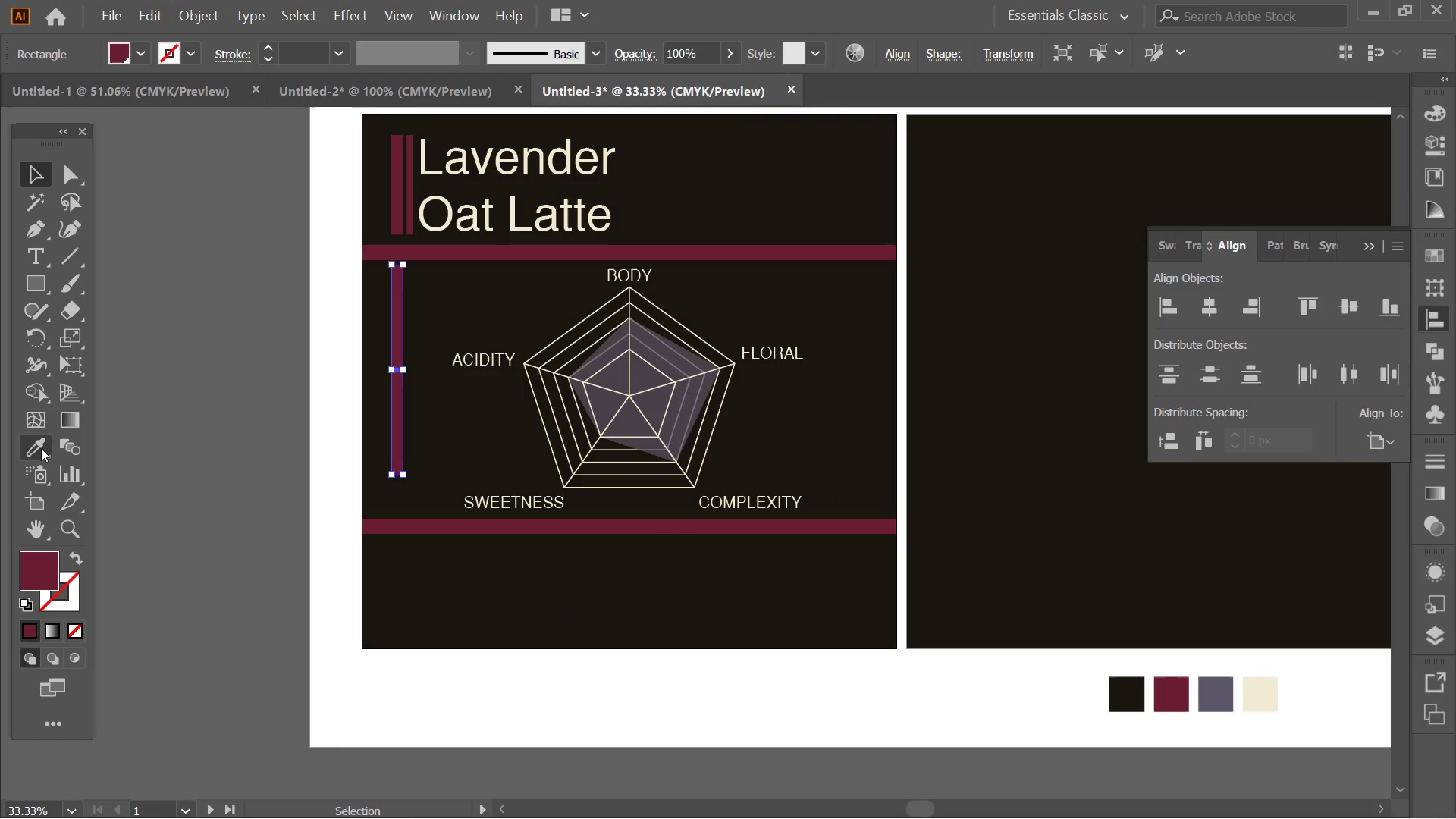 
left_click([31, 448])
 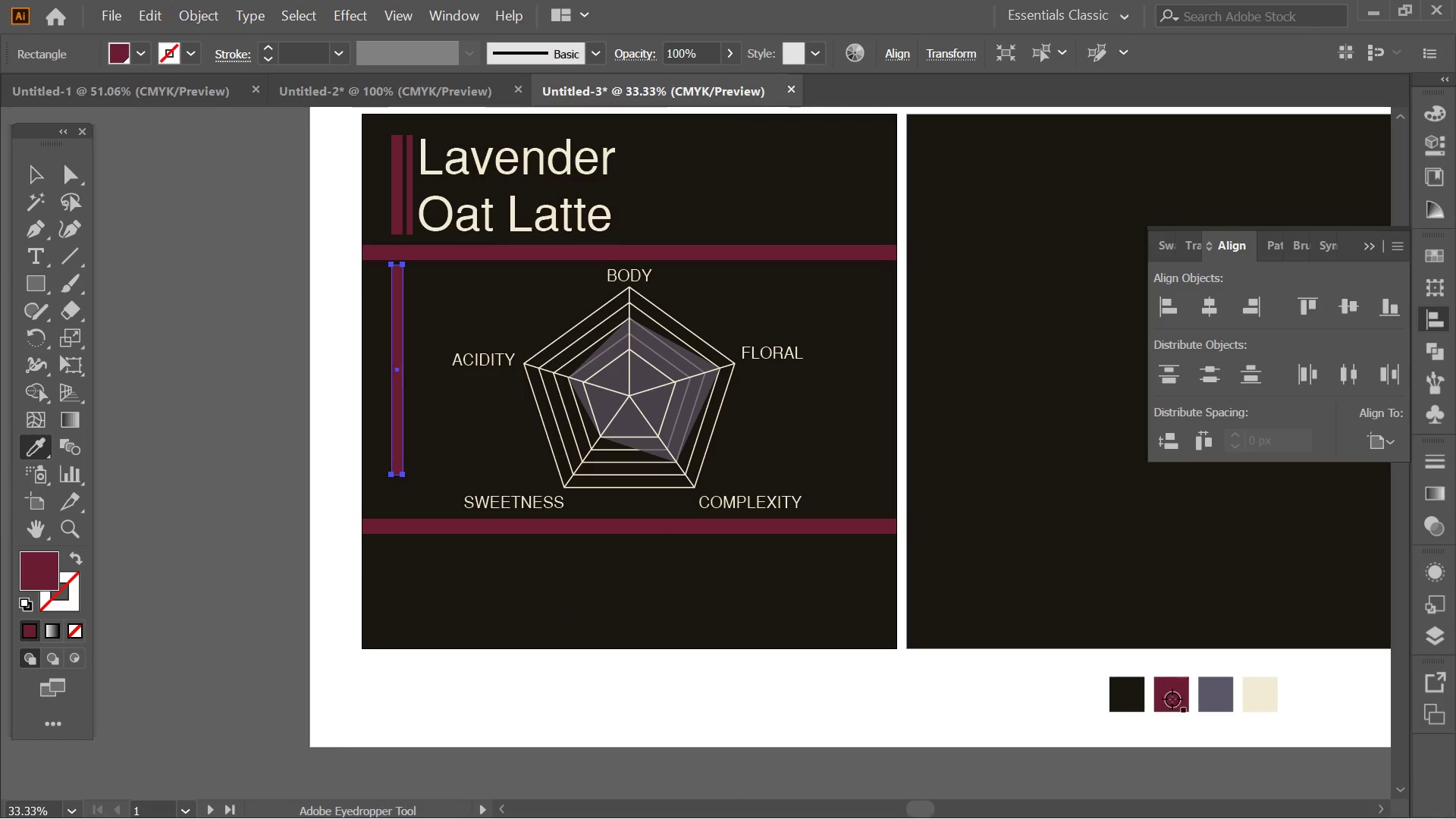 
left_click([1251, 695])
 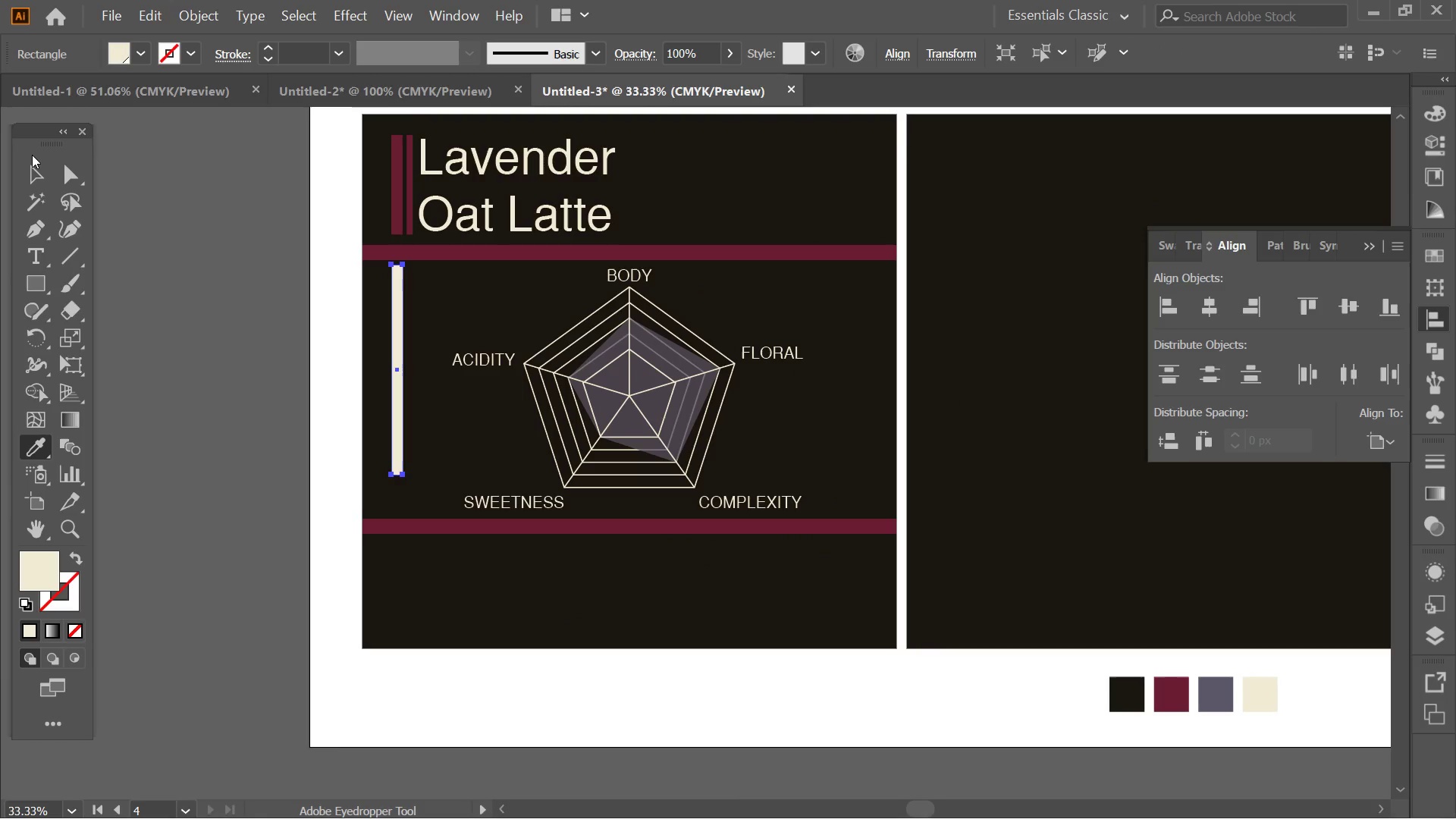 
left_click([32, 158])
 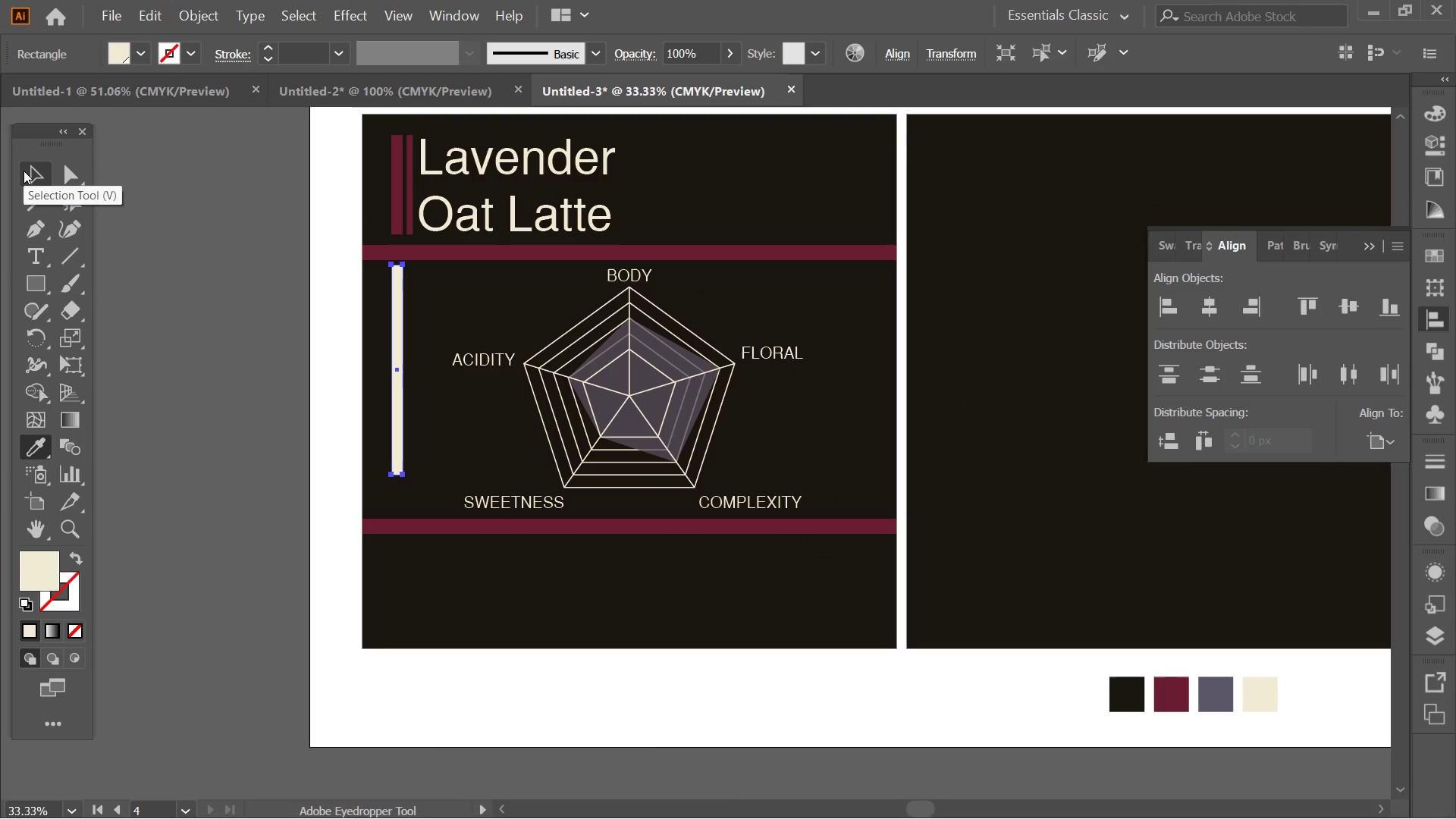 
double_click([298, 348])
 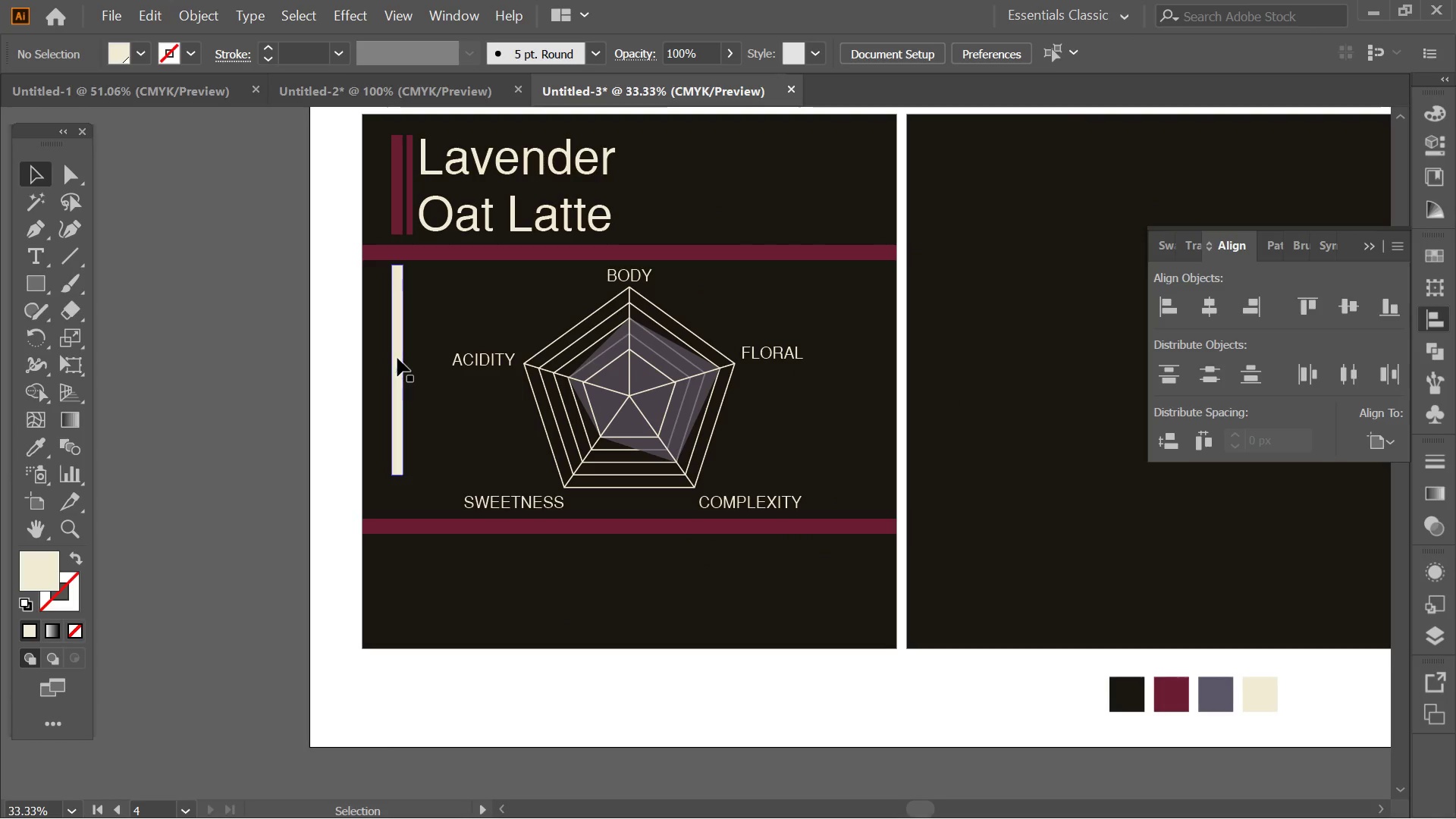 
key(Alt+AltLeft)
 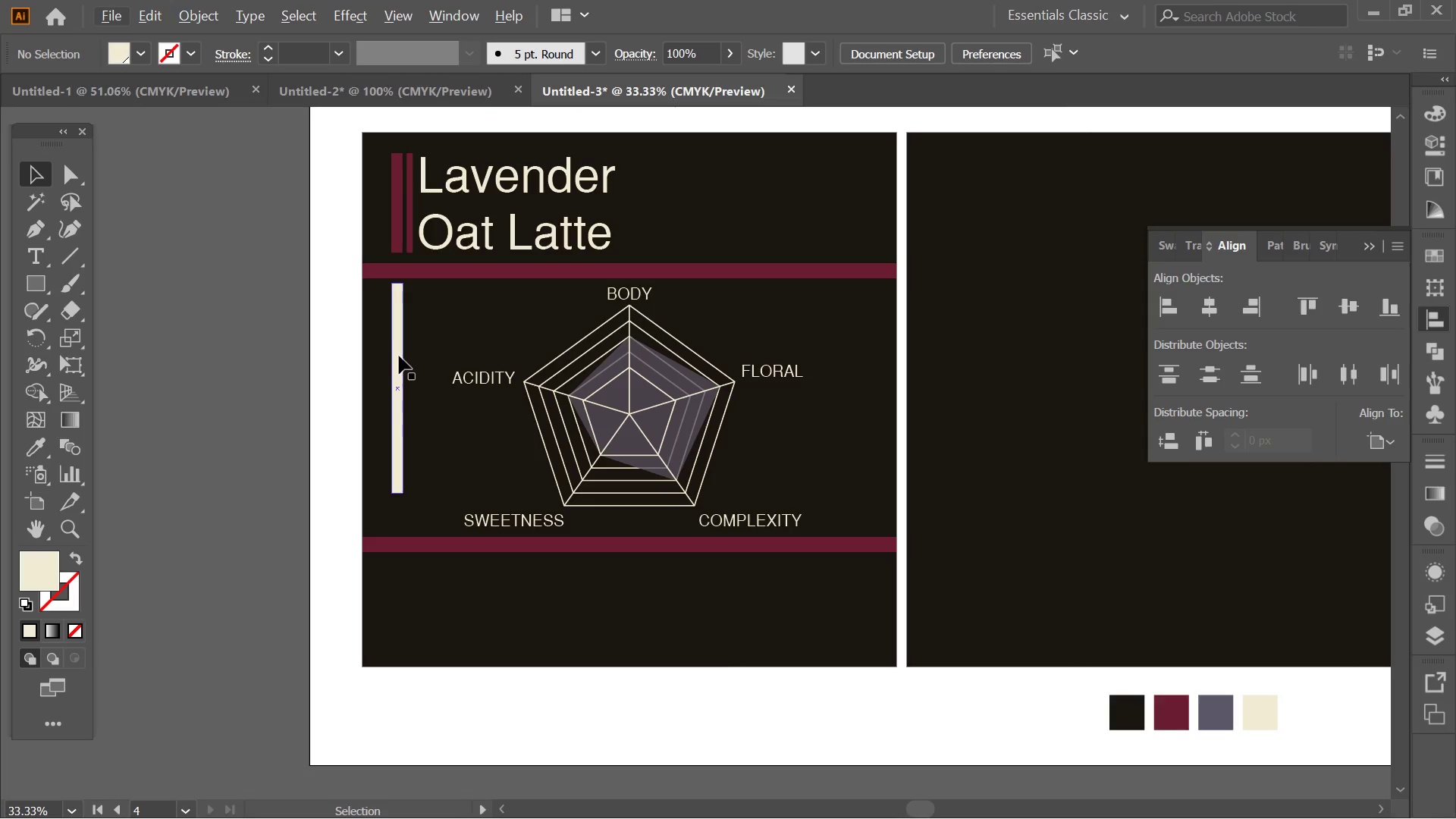 
left_click([399, 356])
 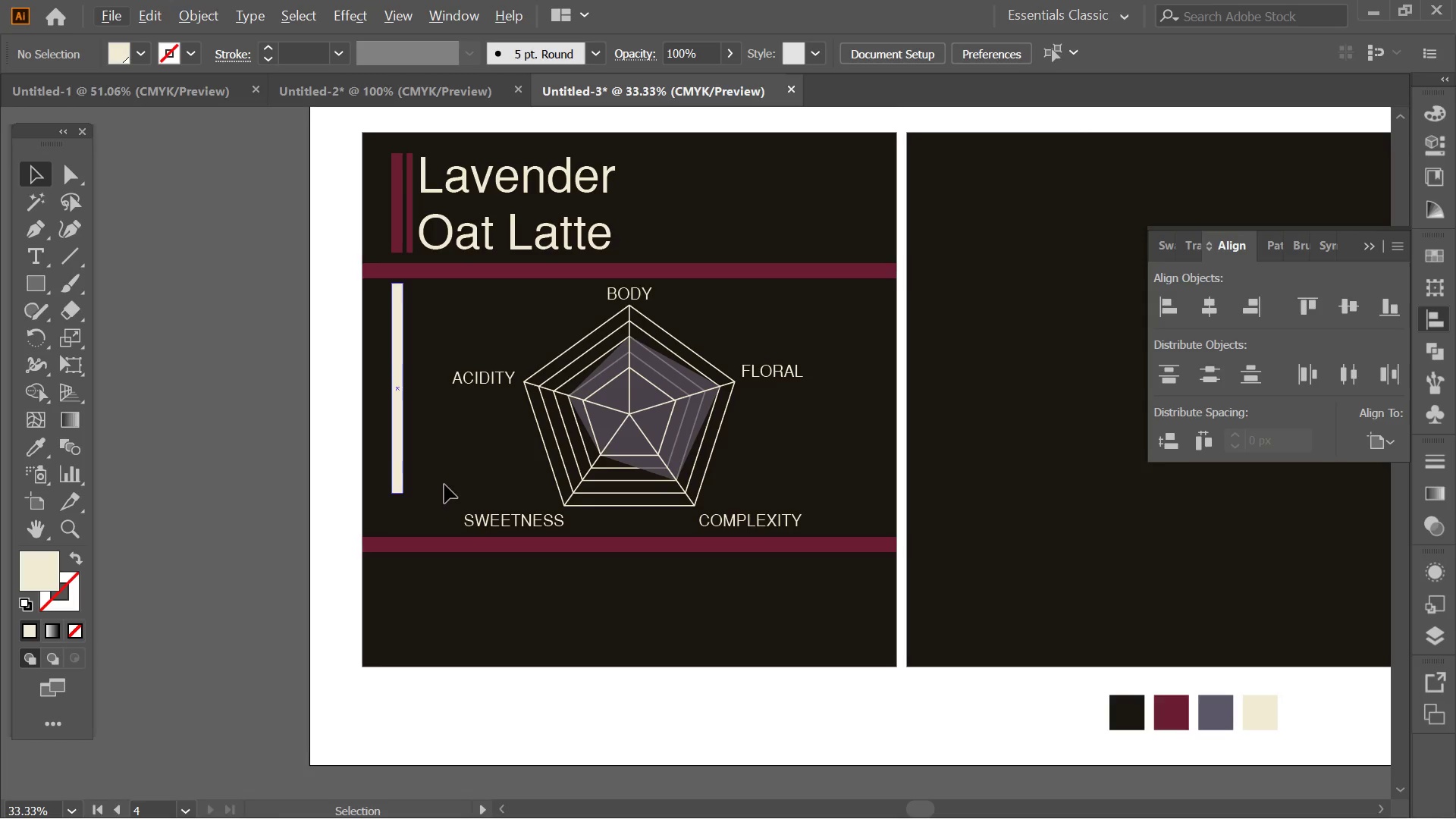 
key(Alt+AltLeft)
 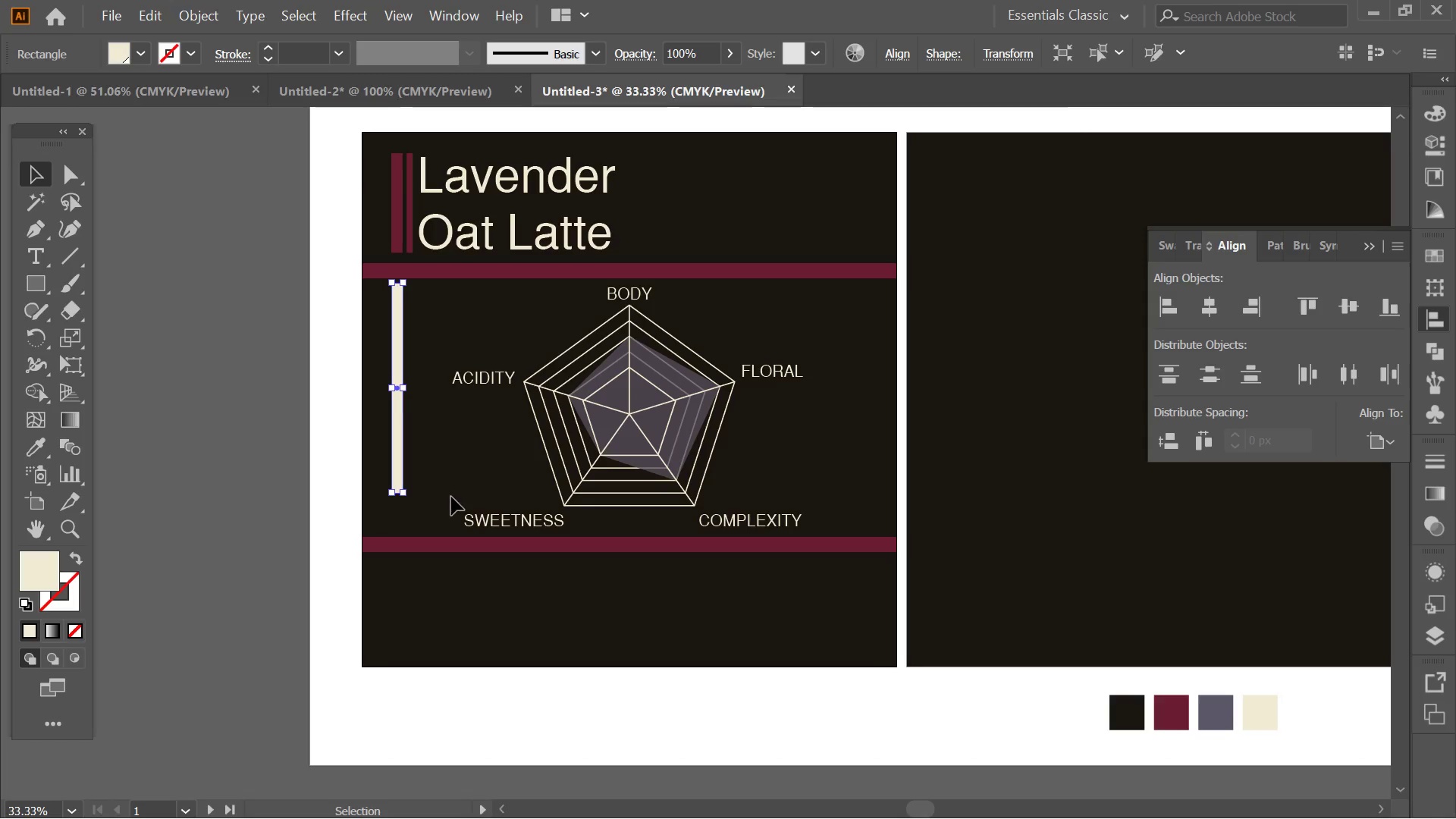 
scroll: coordinate [399, 356], scroll_direction: none, amount: 0.0
 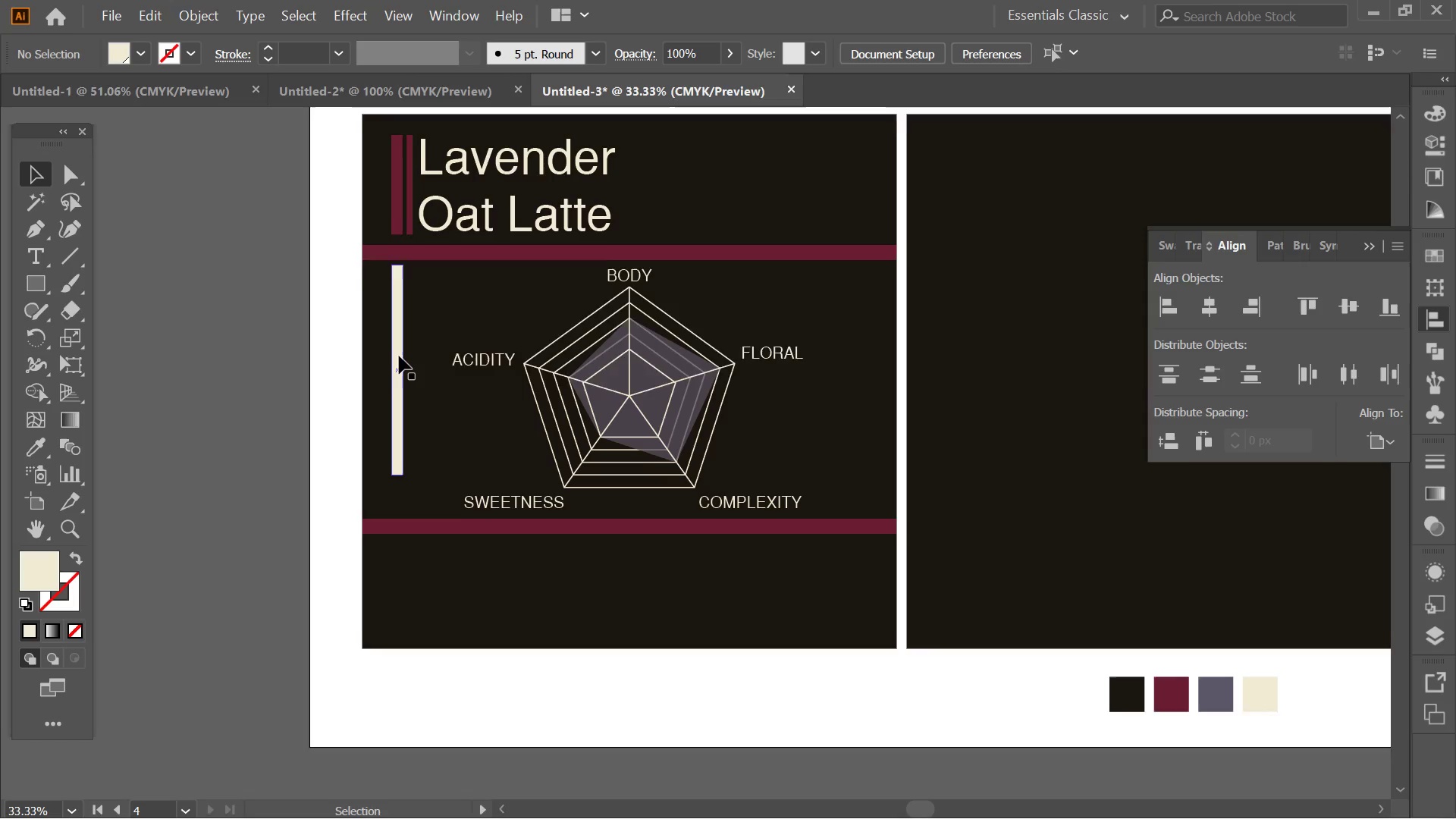 
key(Alt+AltLeft)
 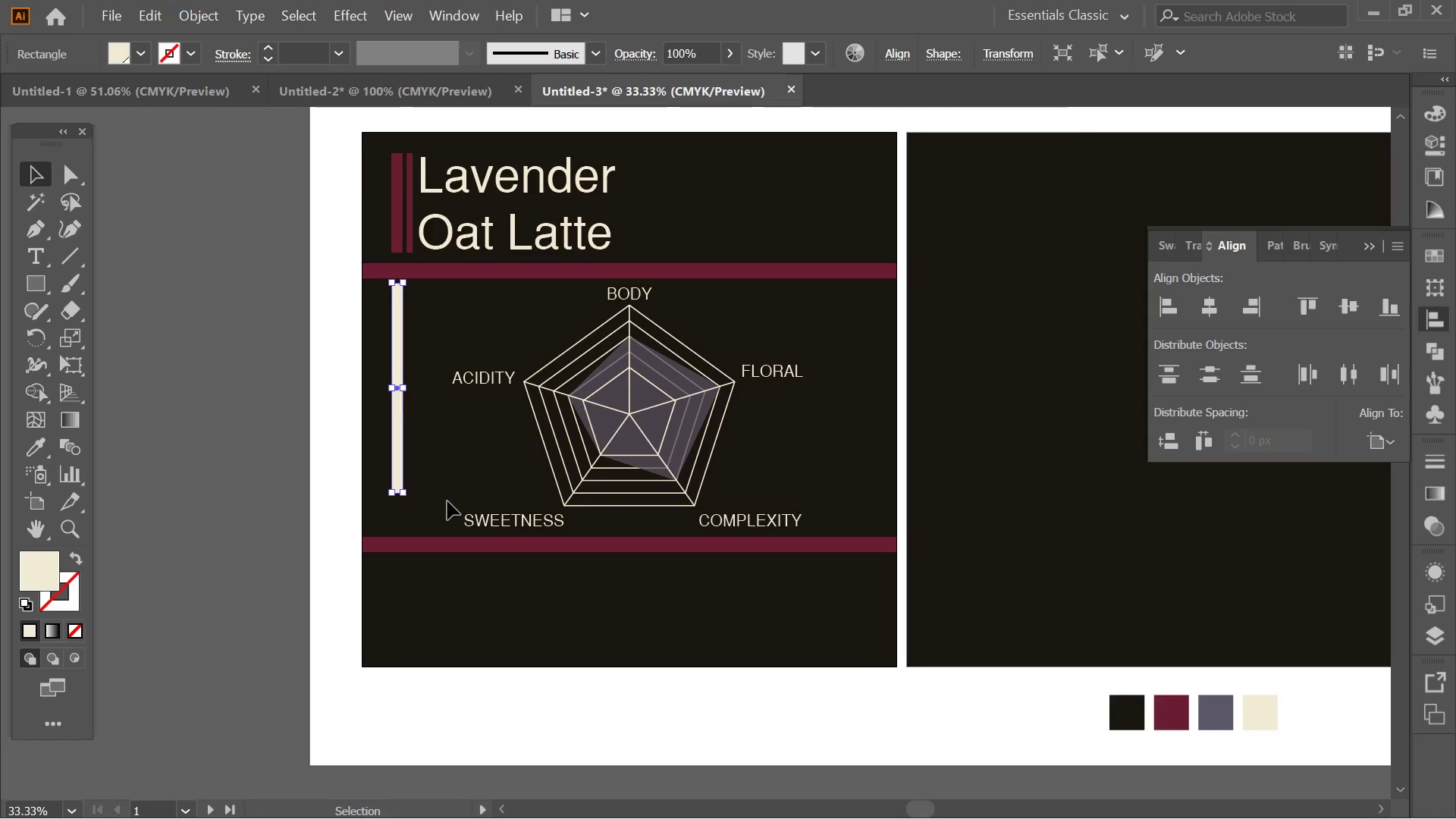 
hold_key(key=AltLeft, duration=0.41)
 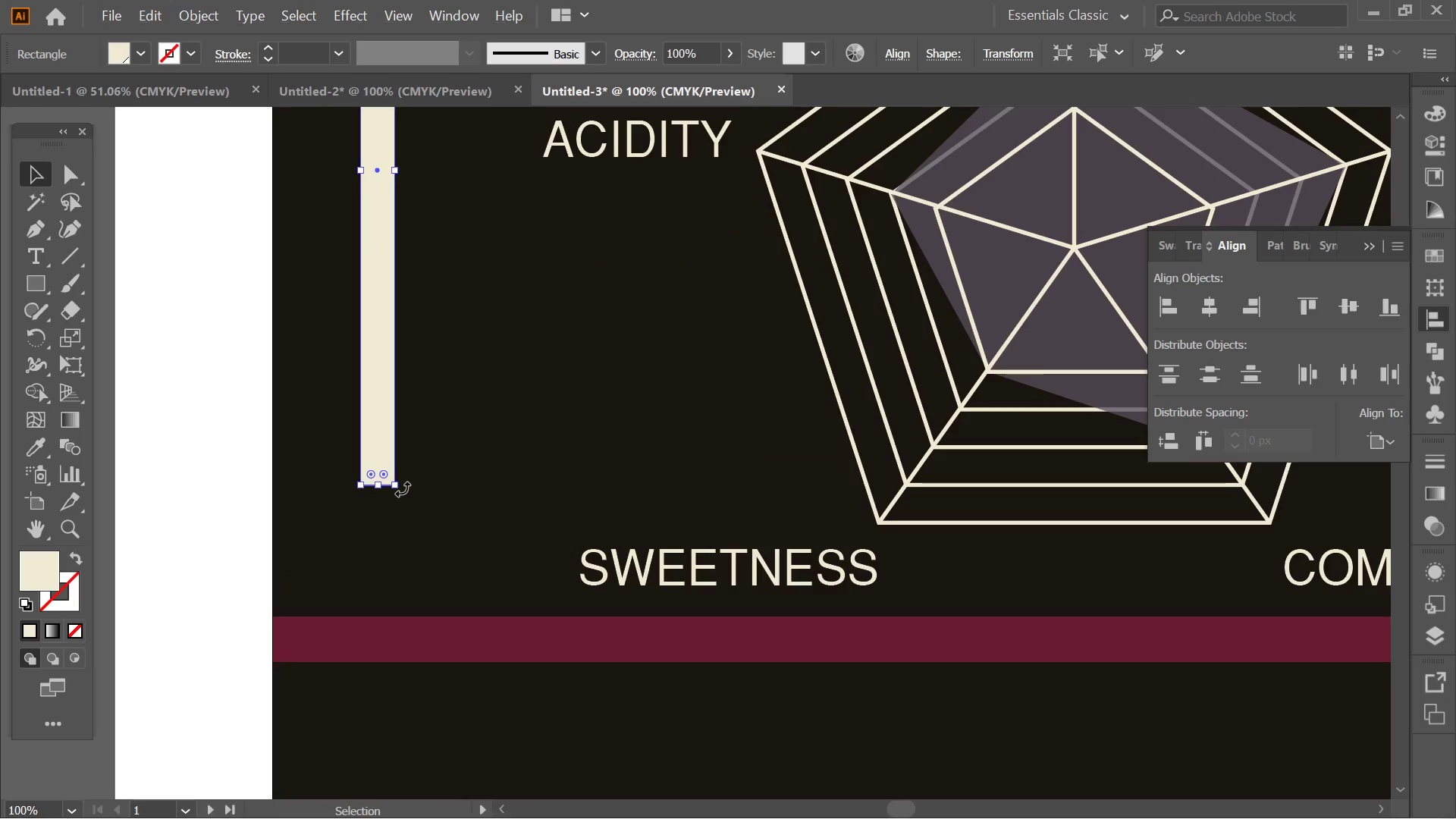 
key(Alt+AltLeft)
 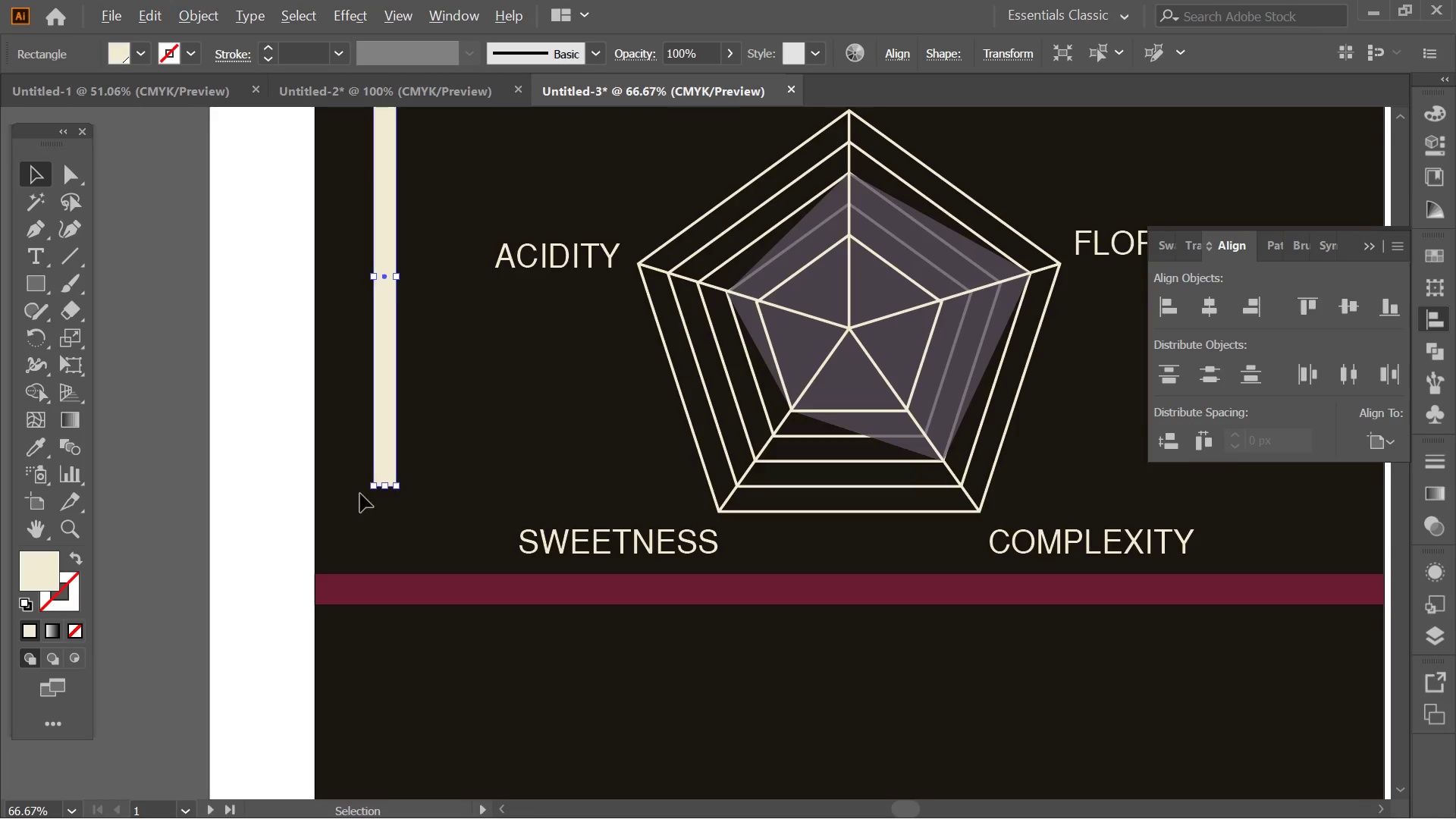 
scroll: coordinate [397, 489], scroll_direction: up, amount: 3.0
 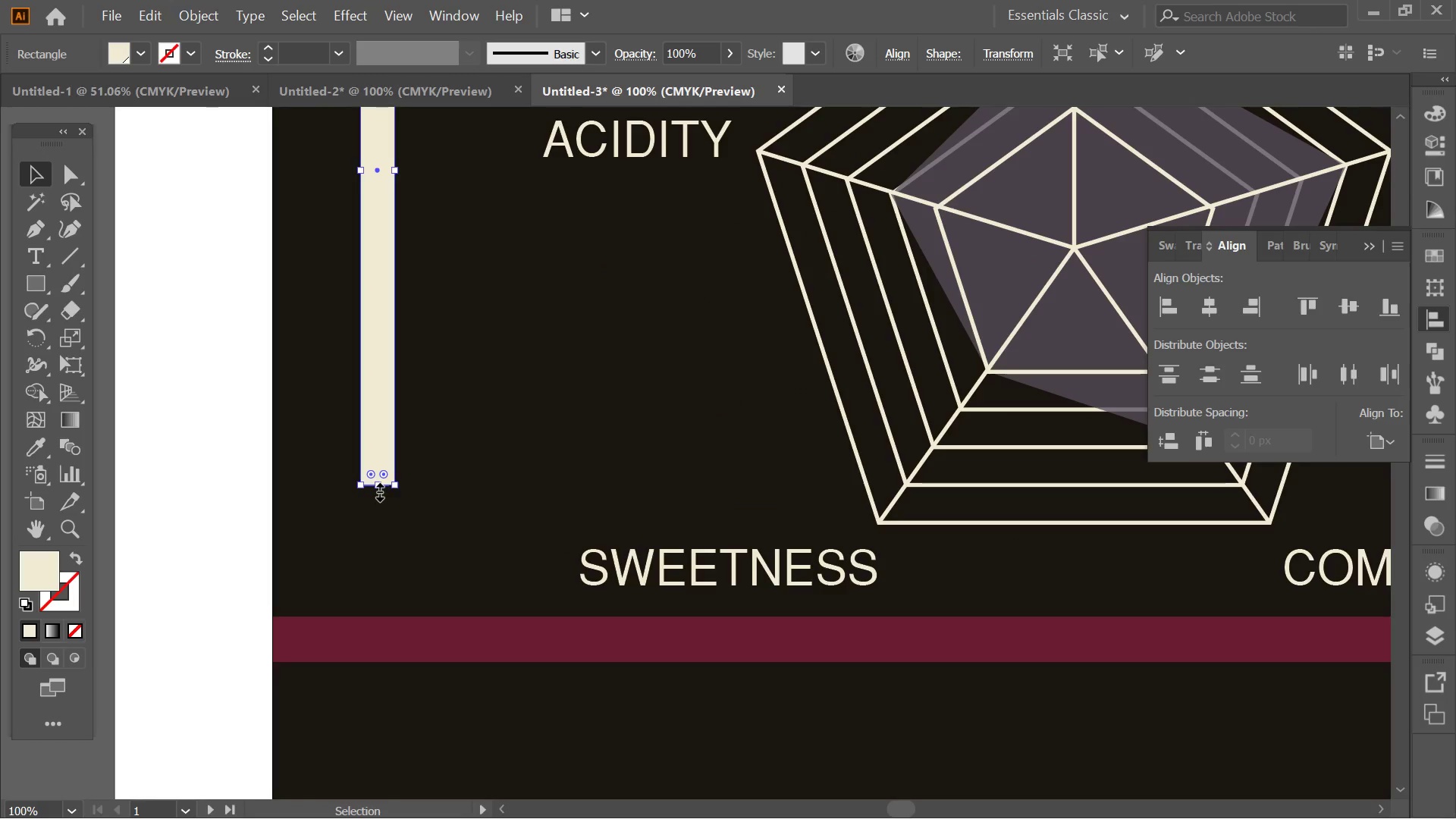 
left_click_drag(start_coordinate=[378, 490], to_coordinate=[365, 597])
 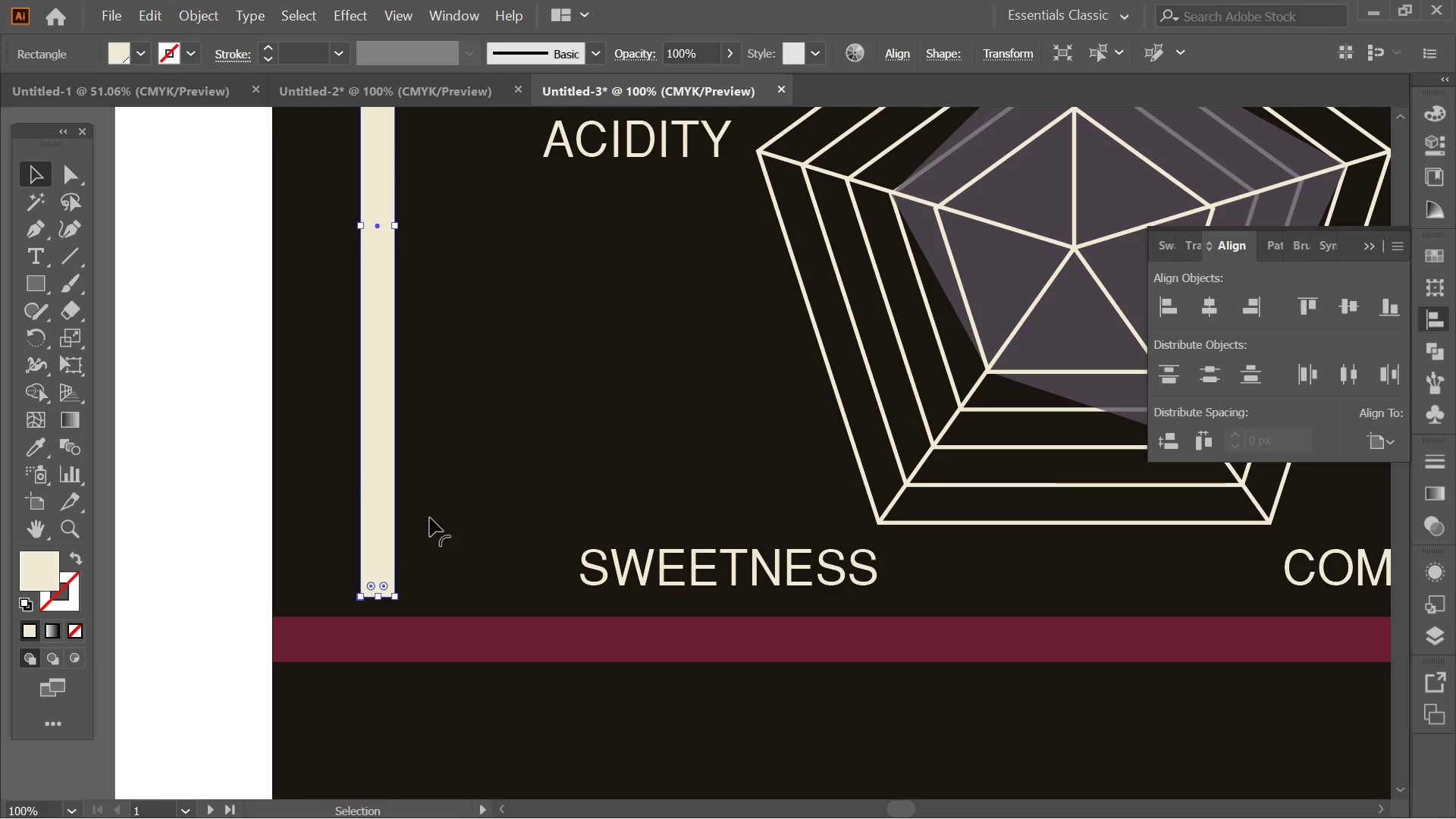 
key(Alt+AltLeft)
 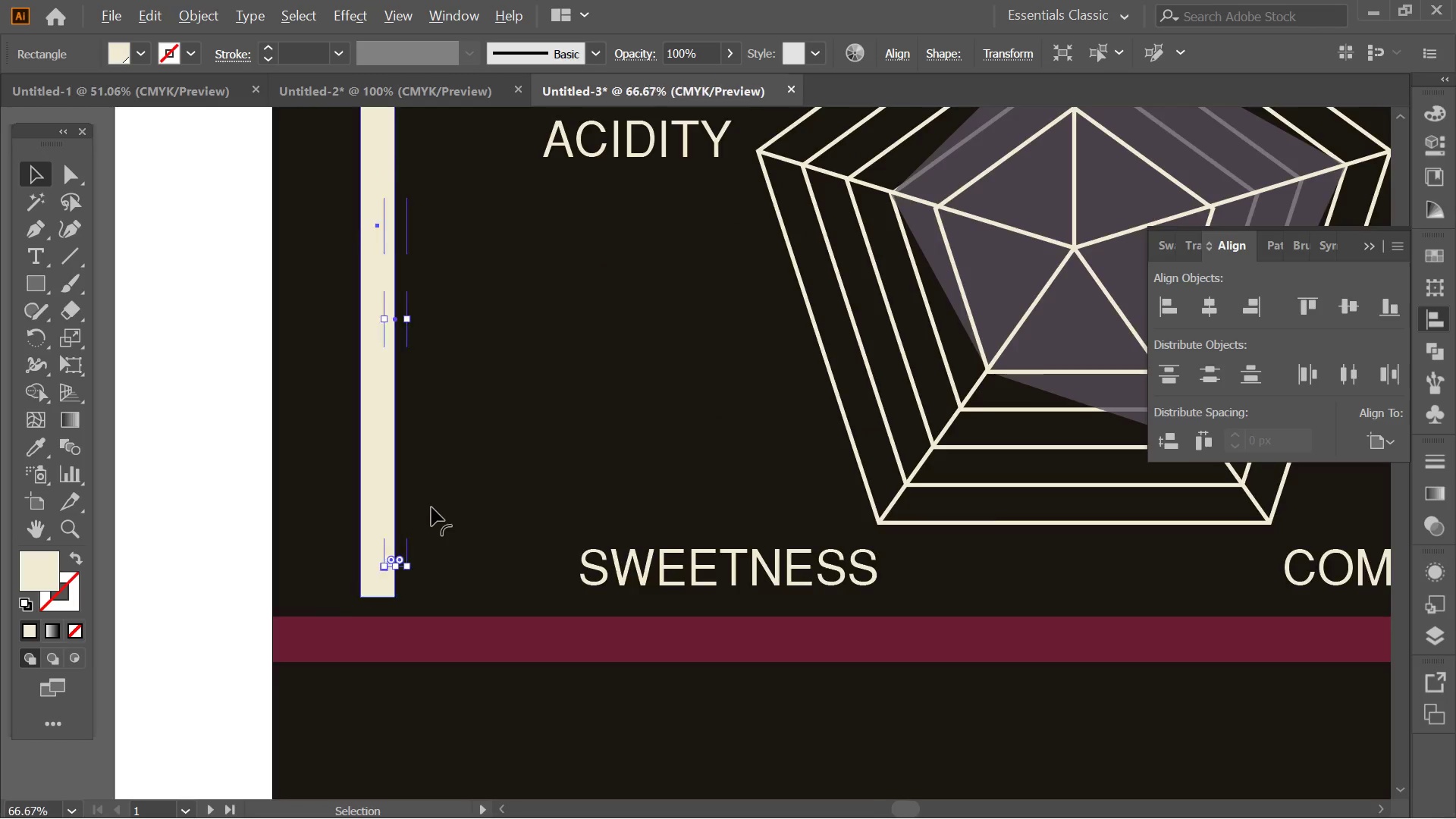 
hold_key(key=Space, duration=0.59)
 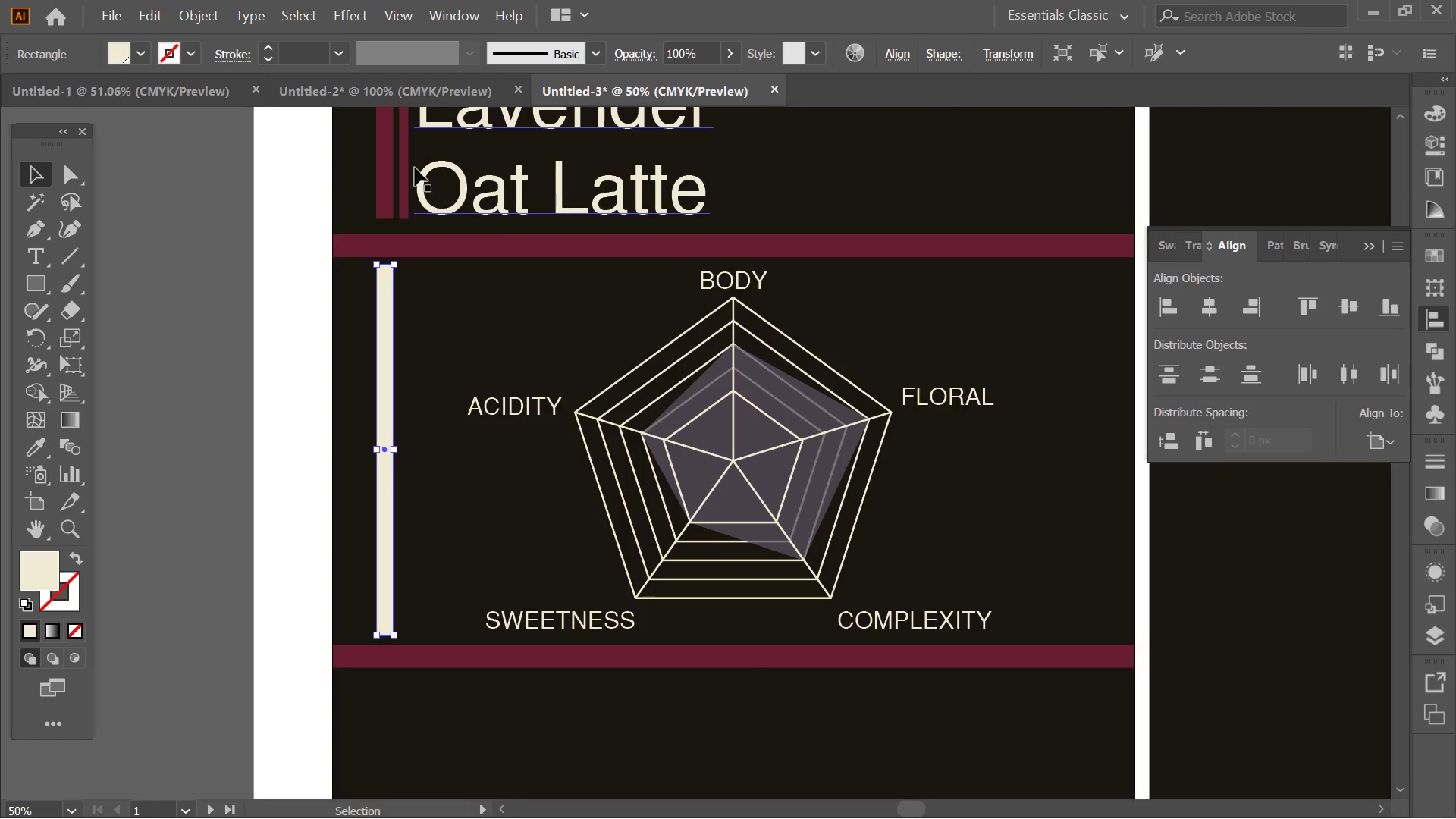 
left_click_drag(start_coordinate=[345, 496], to_coordinate=[327, 576])
 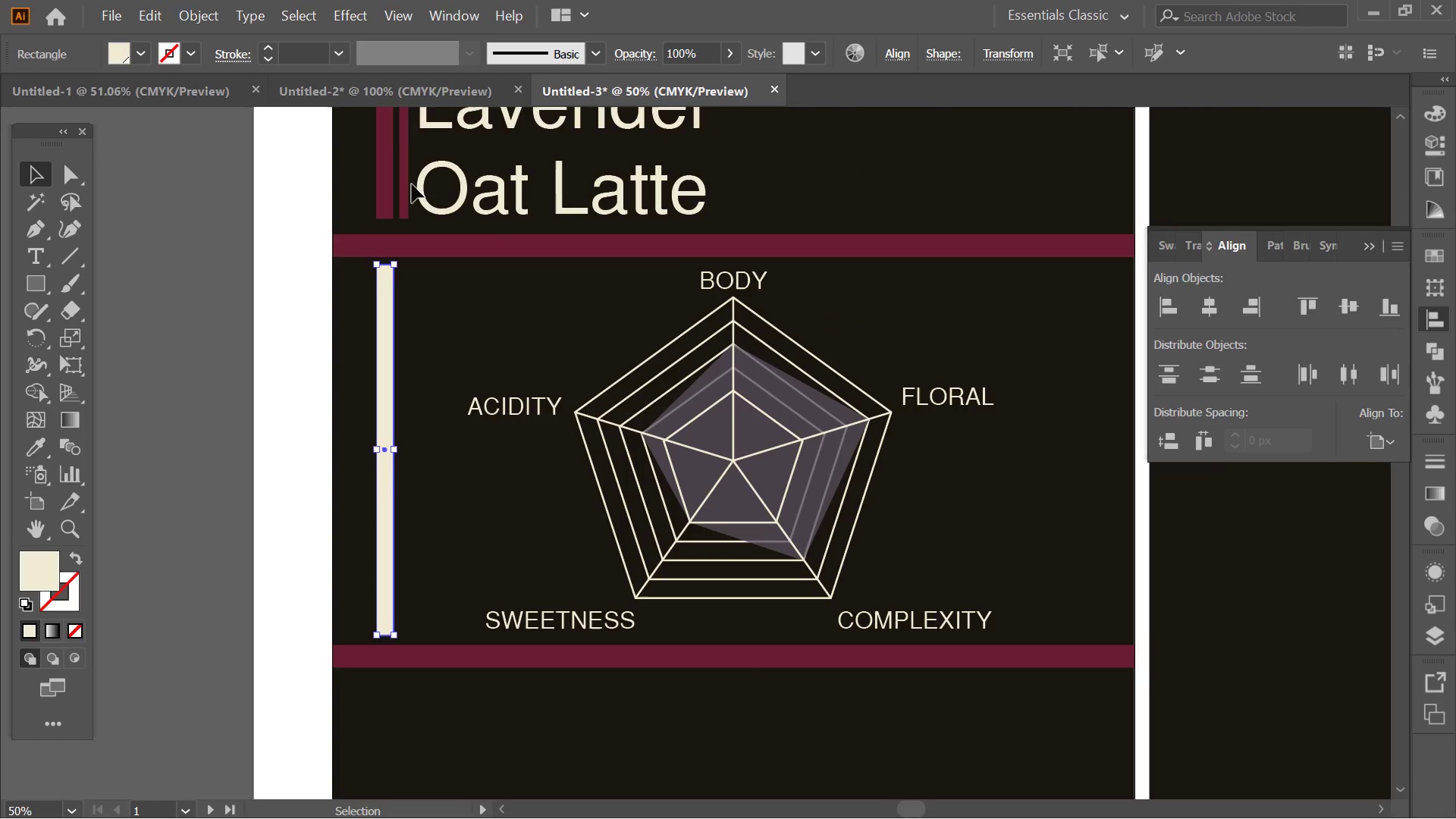 
scroll: coordinate [431, 507], scroll_direction: down, amount: 1.0
 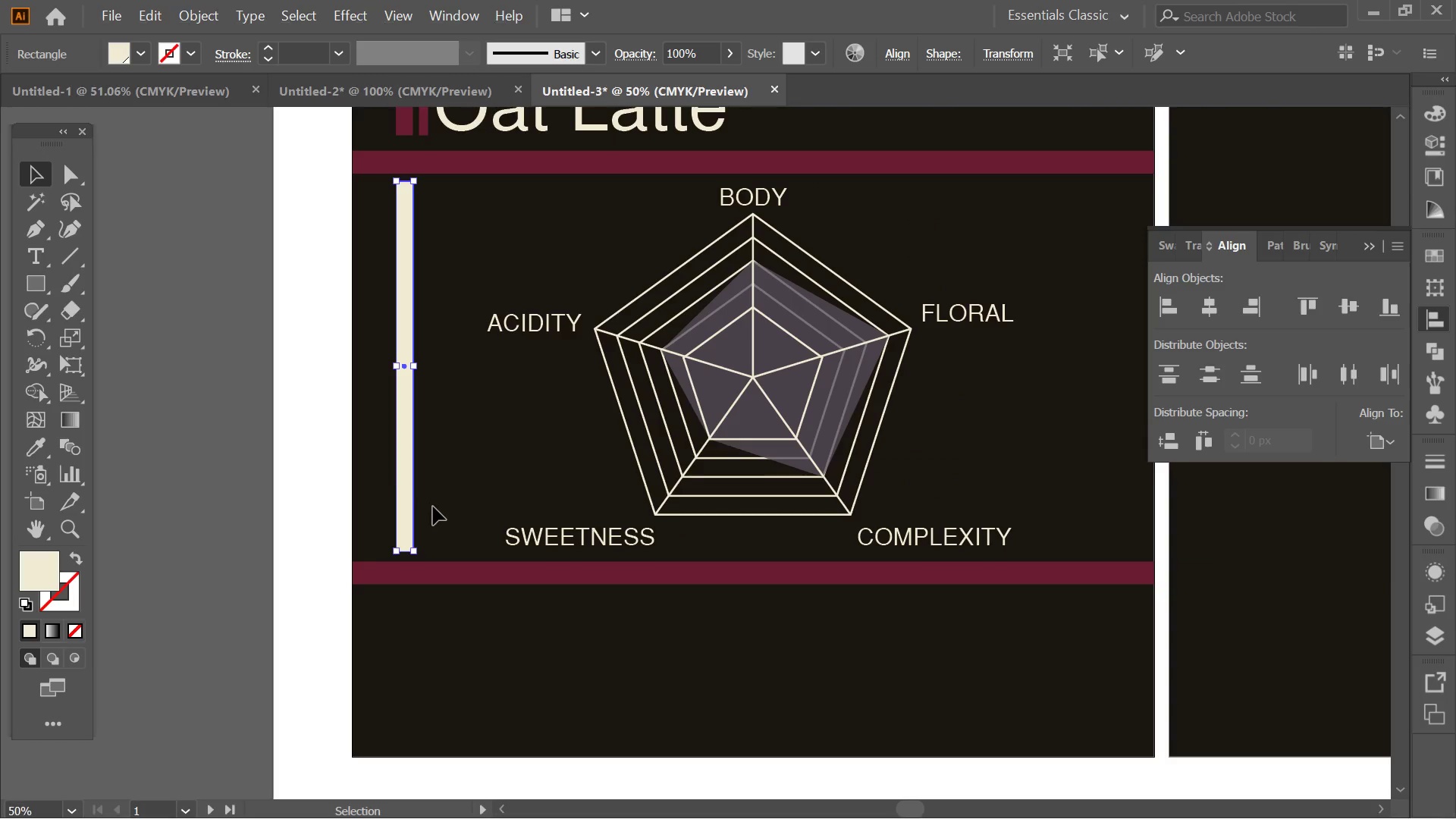 
left_click_drag(start_coordinate=[408, 187], to_coordinate=[410, 384])
 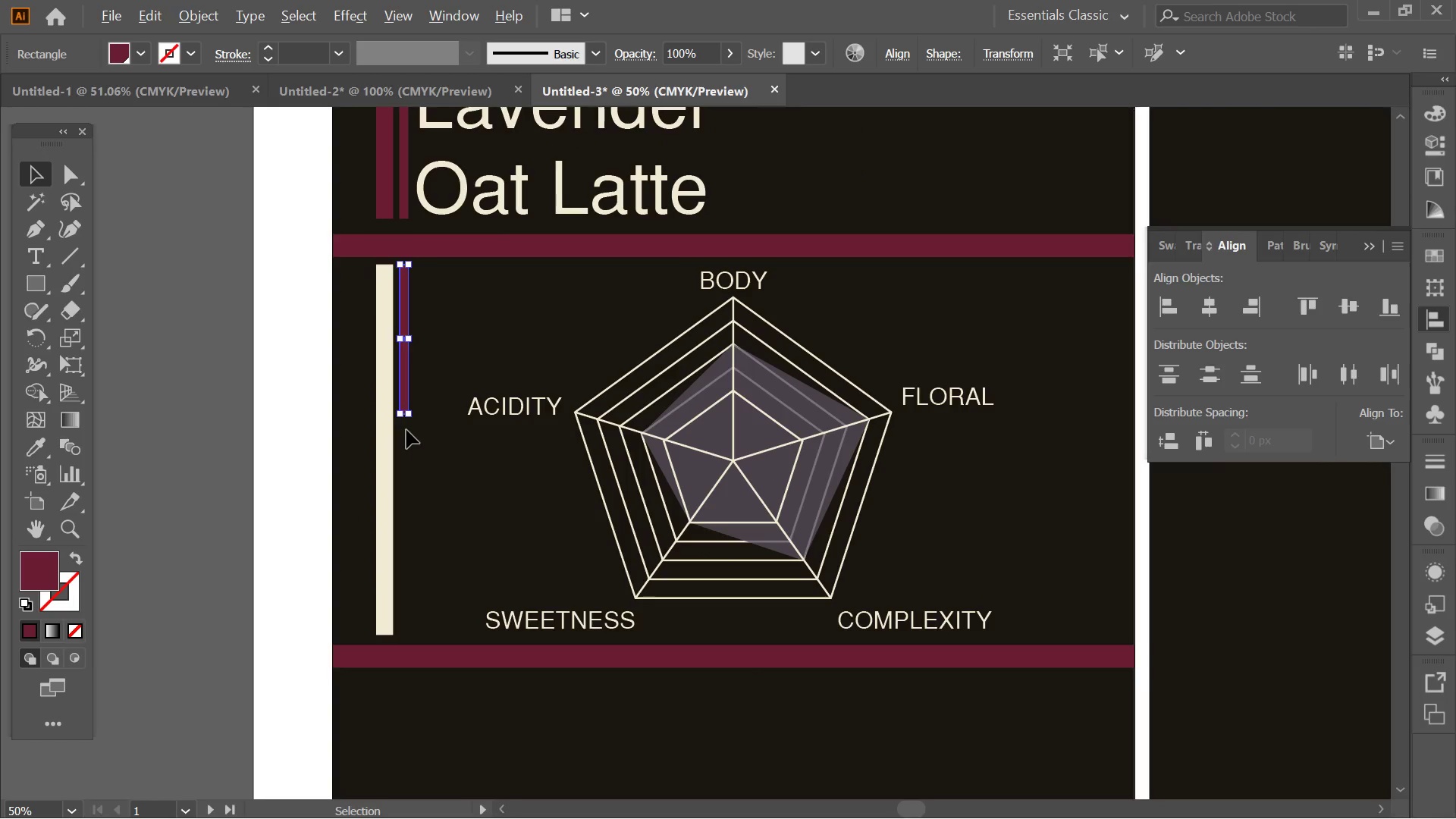 
hold_key(key=AltLeft, duration=1.92)
 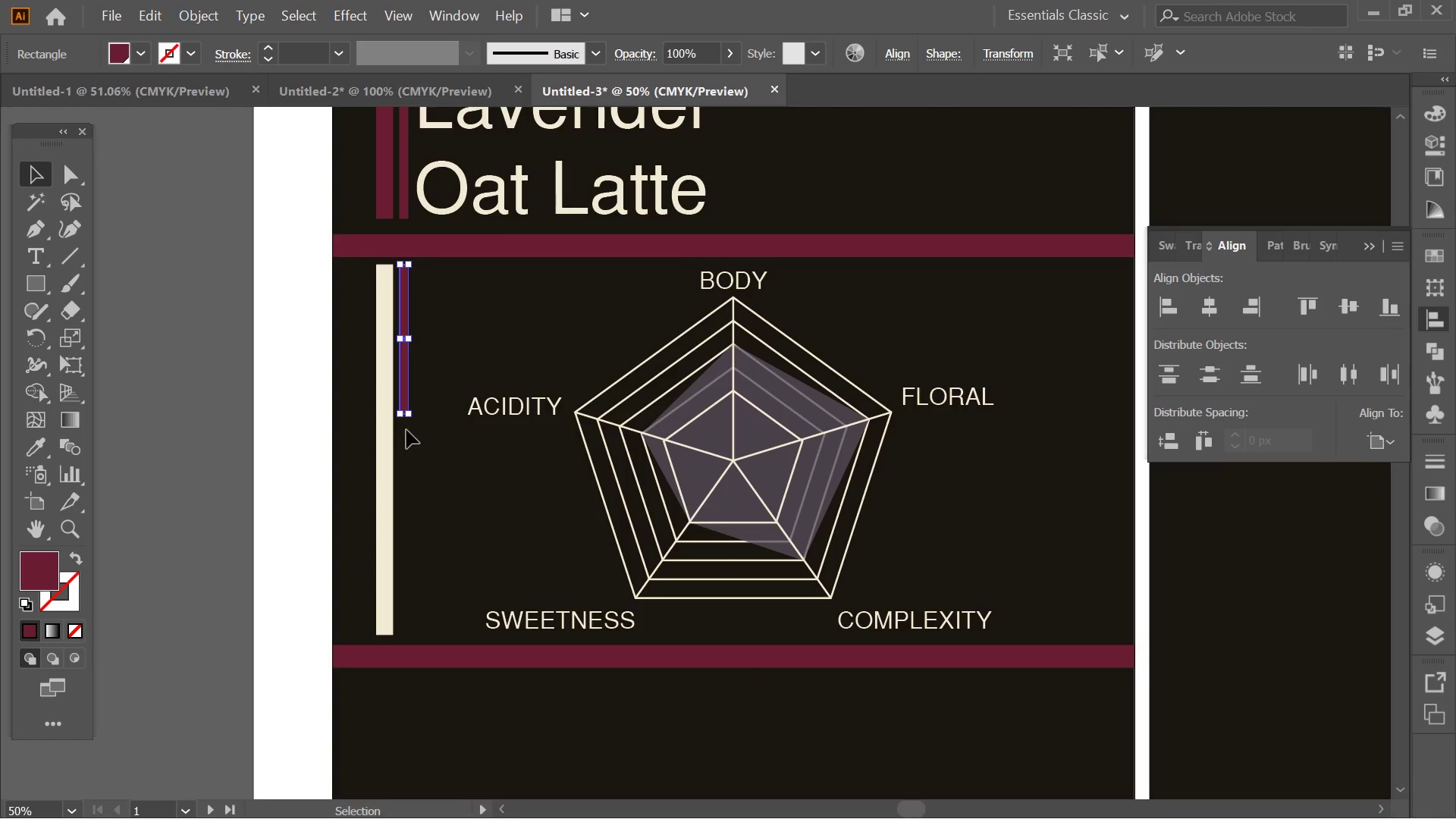 
hold_key(key=AltLeft, duration=0.33)
scroll: coordinate [403, 429], scroll_direction: up, amount: 2.0
 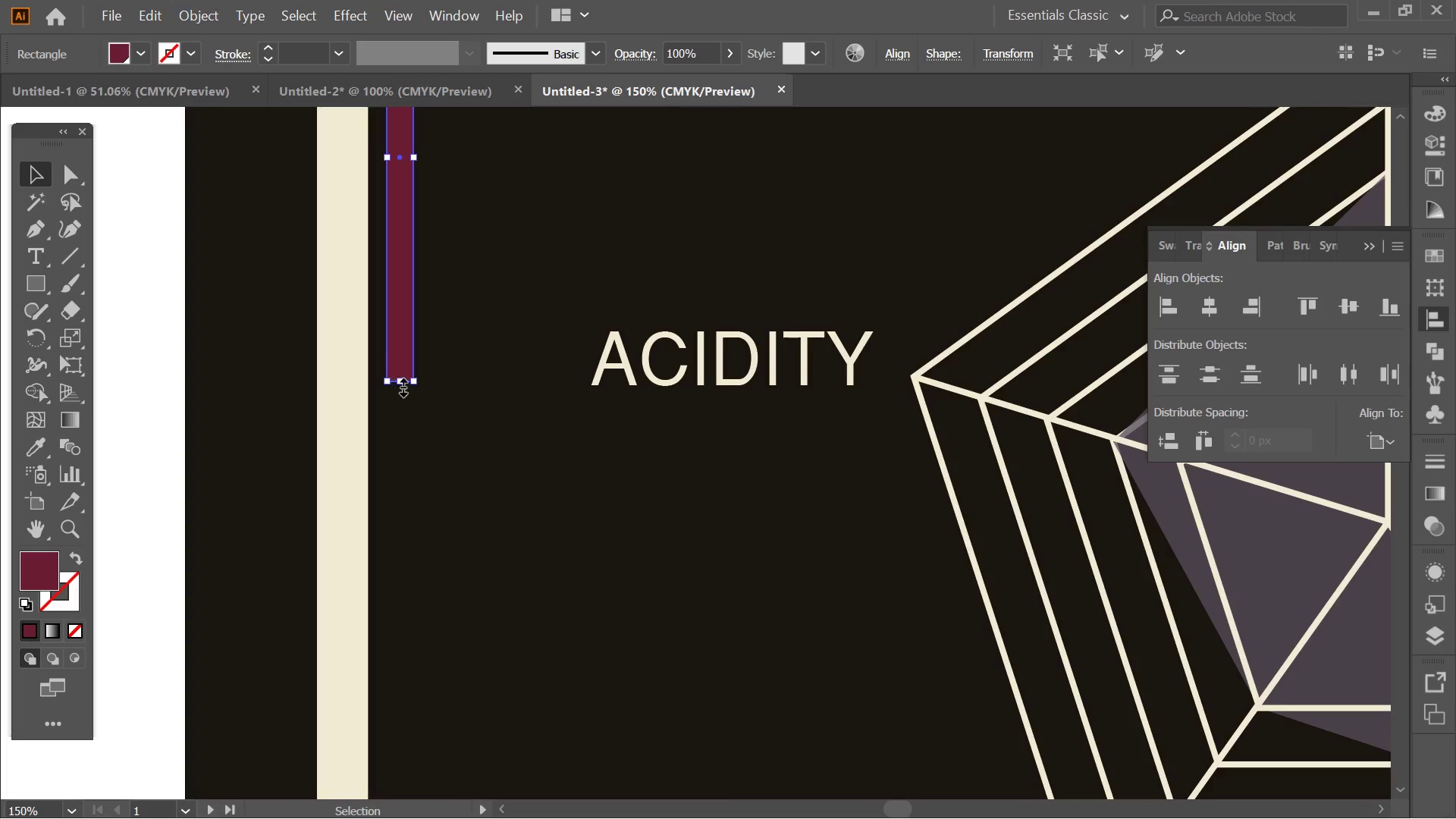 
left_click_drag(start_coordinate=[403, 384], to_coordinate=[403, 620])
 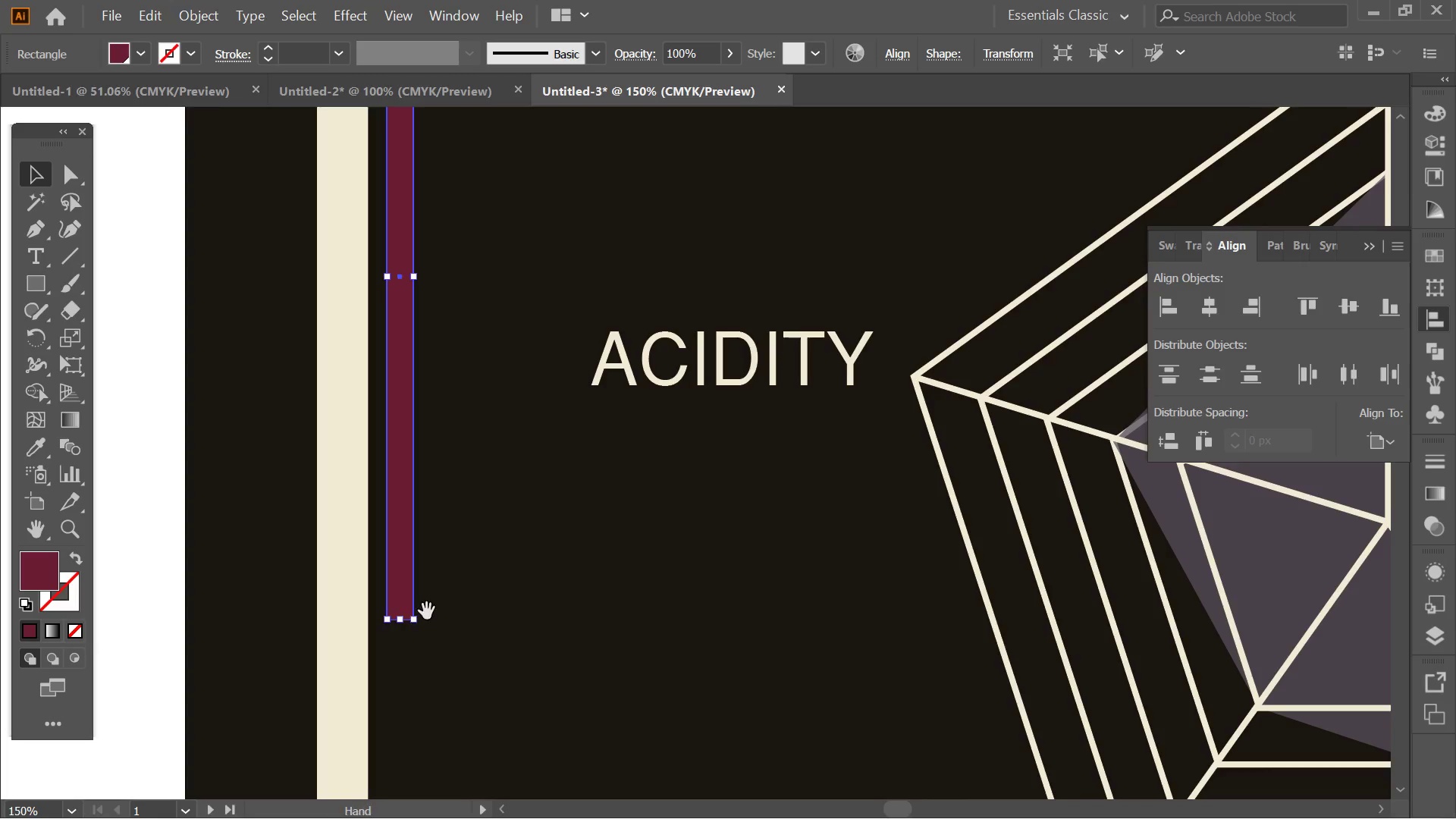 
left_click_drag(start_coordinate=[435, 546], to_coordinate=[513, 231])
 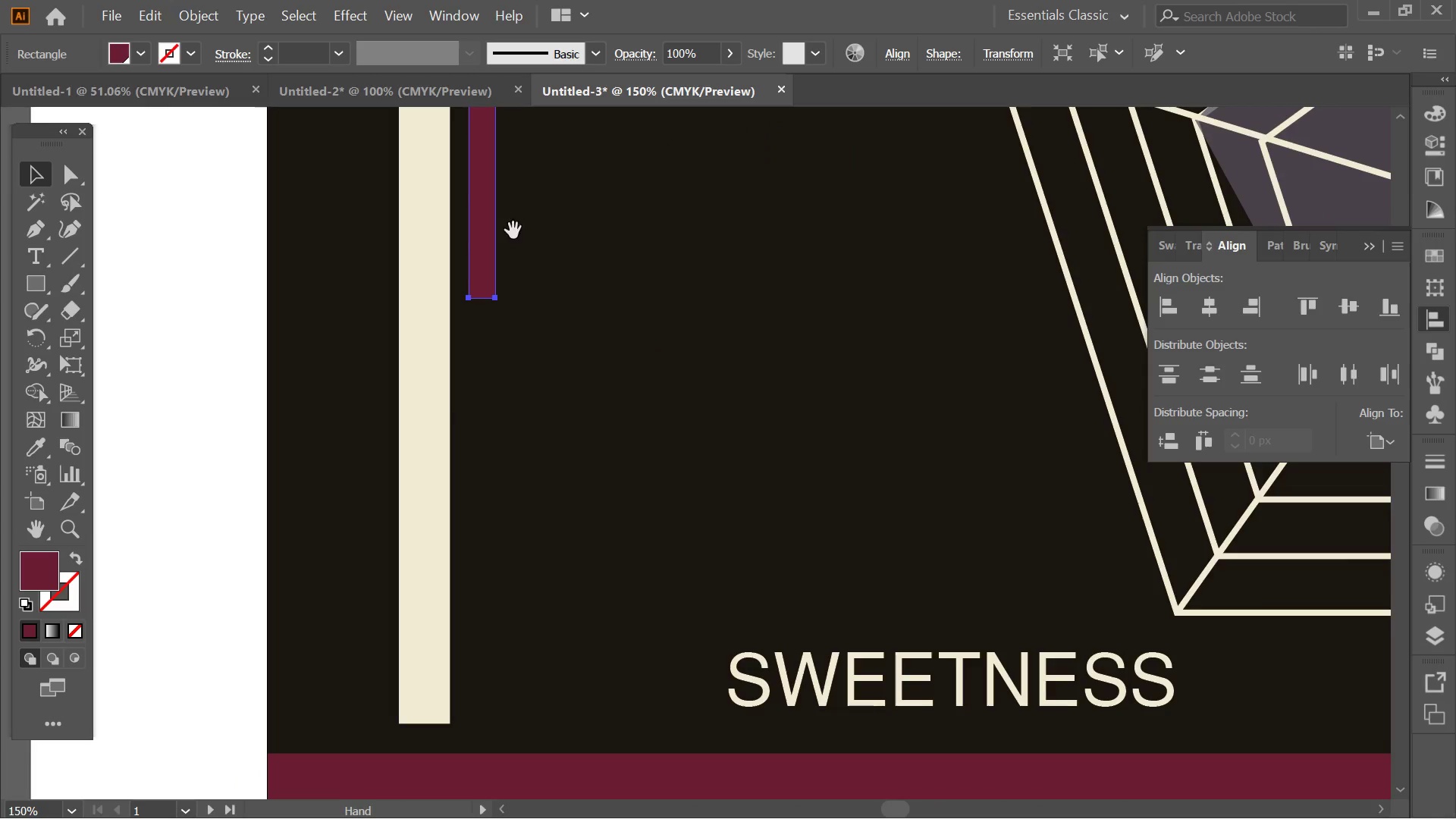 
key(Space)
 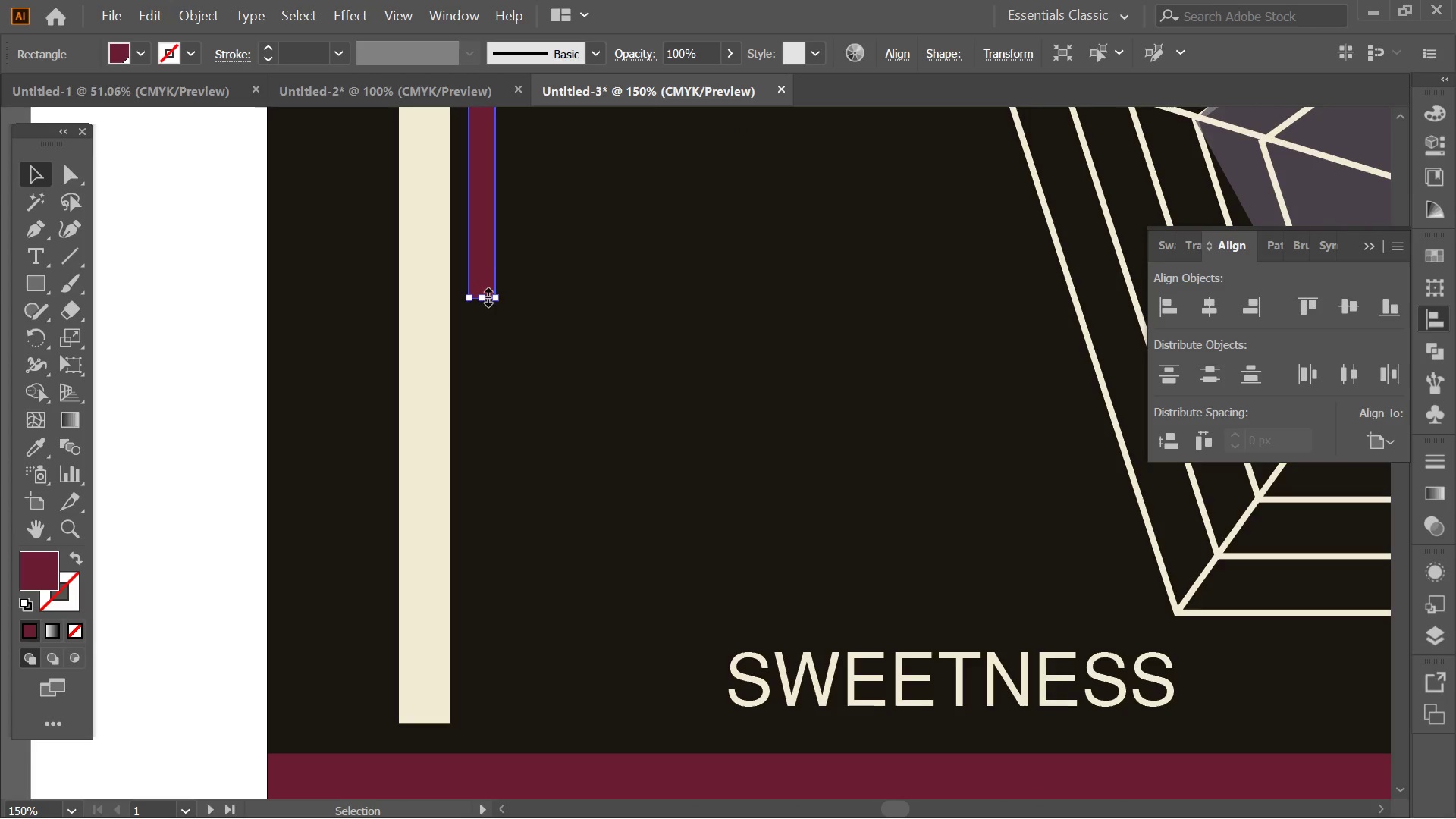 
left_click_drag(start_coordinate=[486, 295], to_coordinate=[475, 723])
 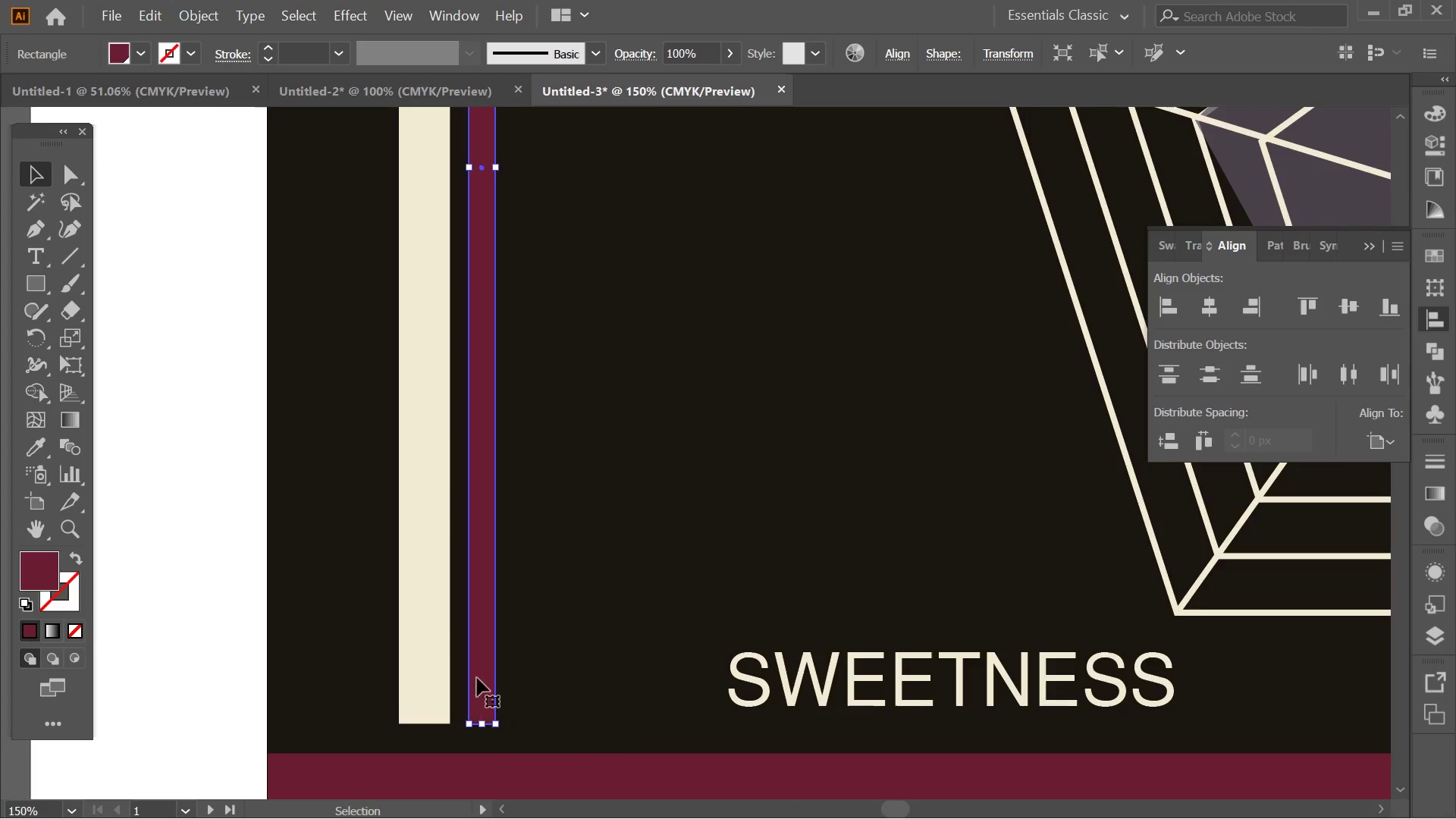 
key(Alt+AltLeft)
 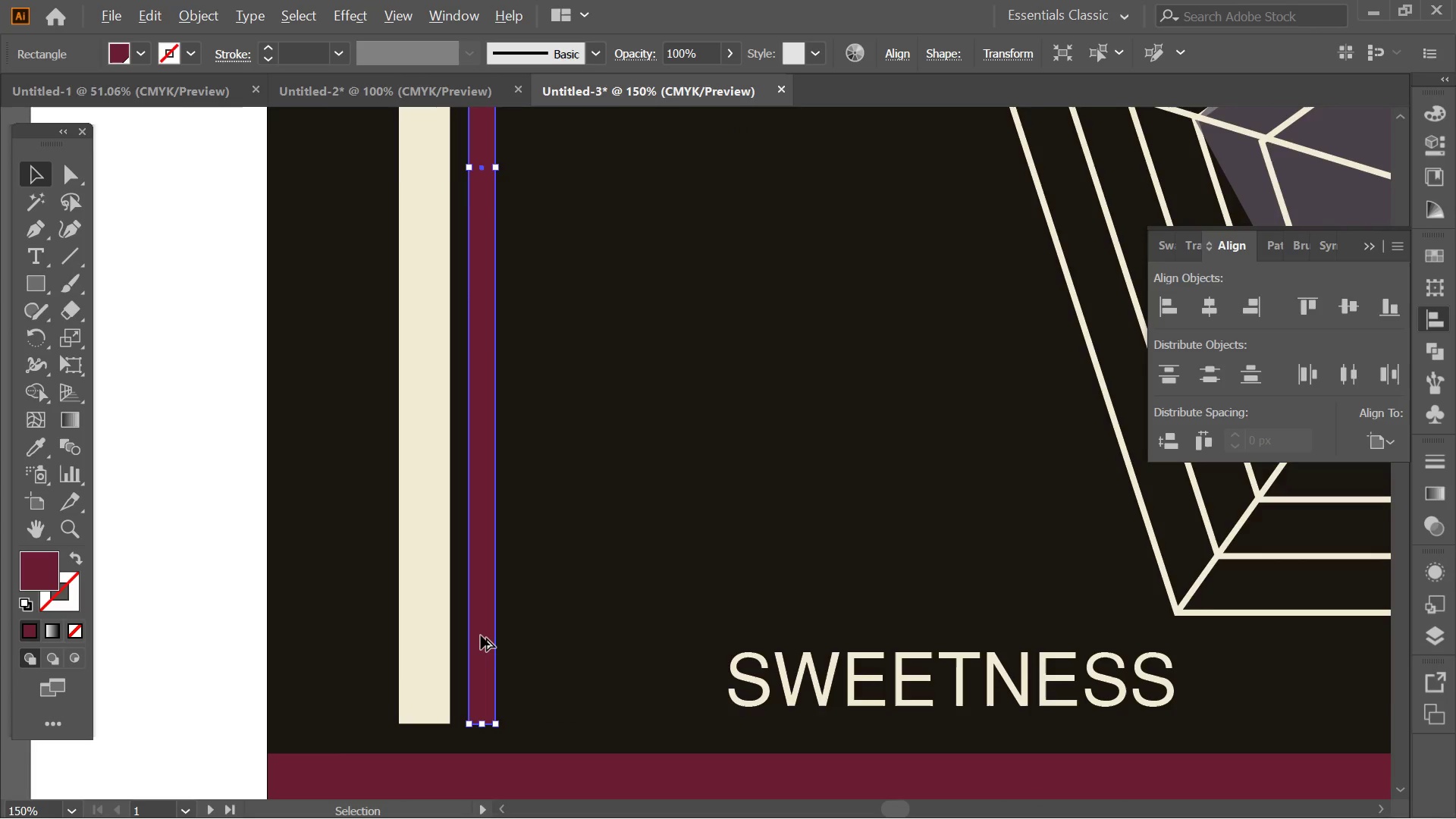 
scroll: coordinate [481, 635], scroll_direction: down, amount: 1.0
 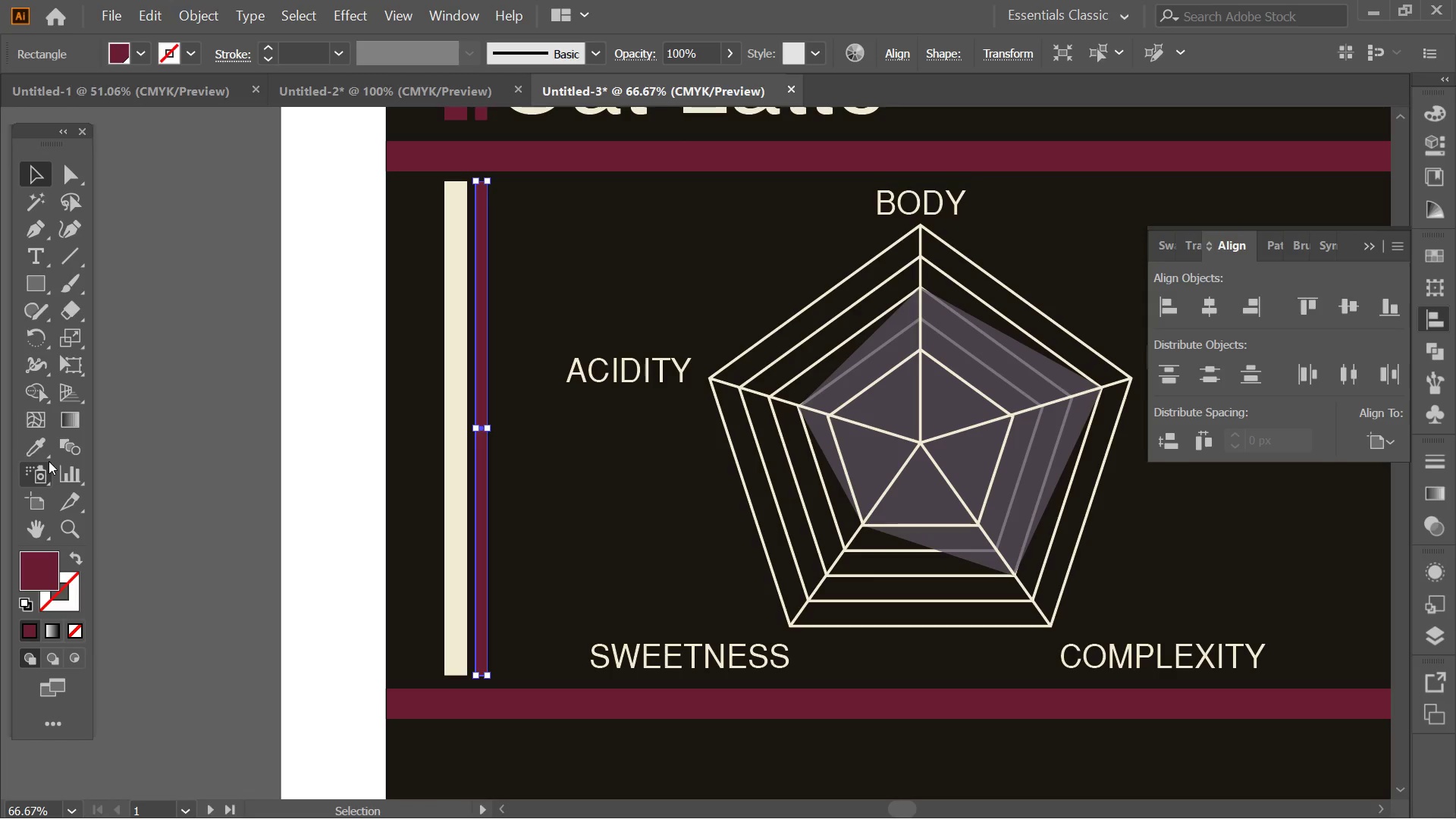 
left_click([35, 444])
 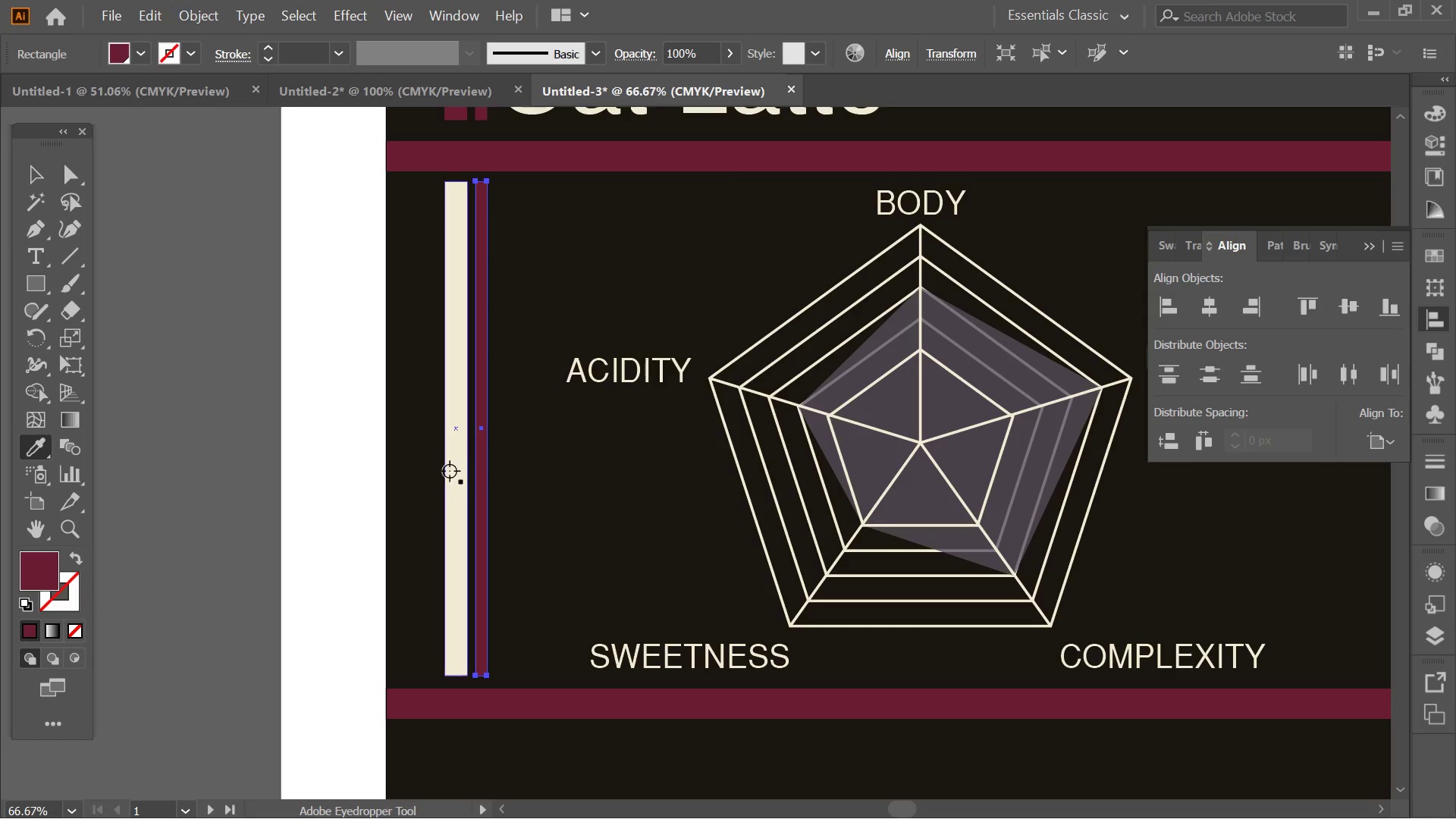 
left_click([463, 468])
 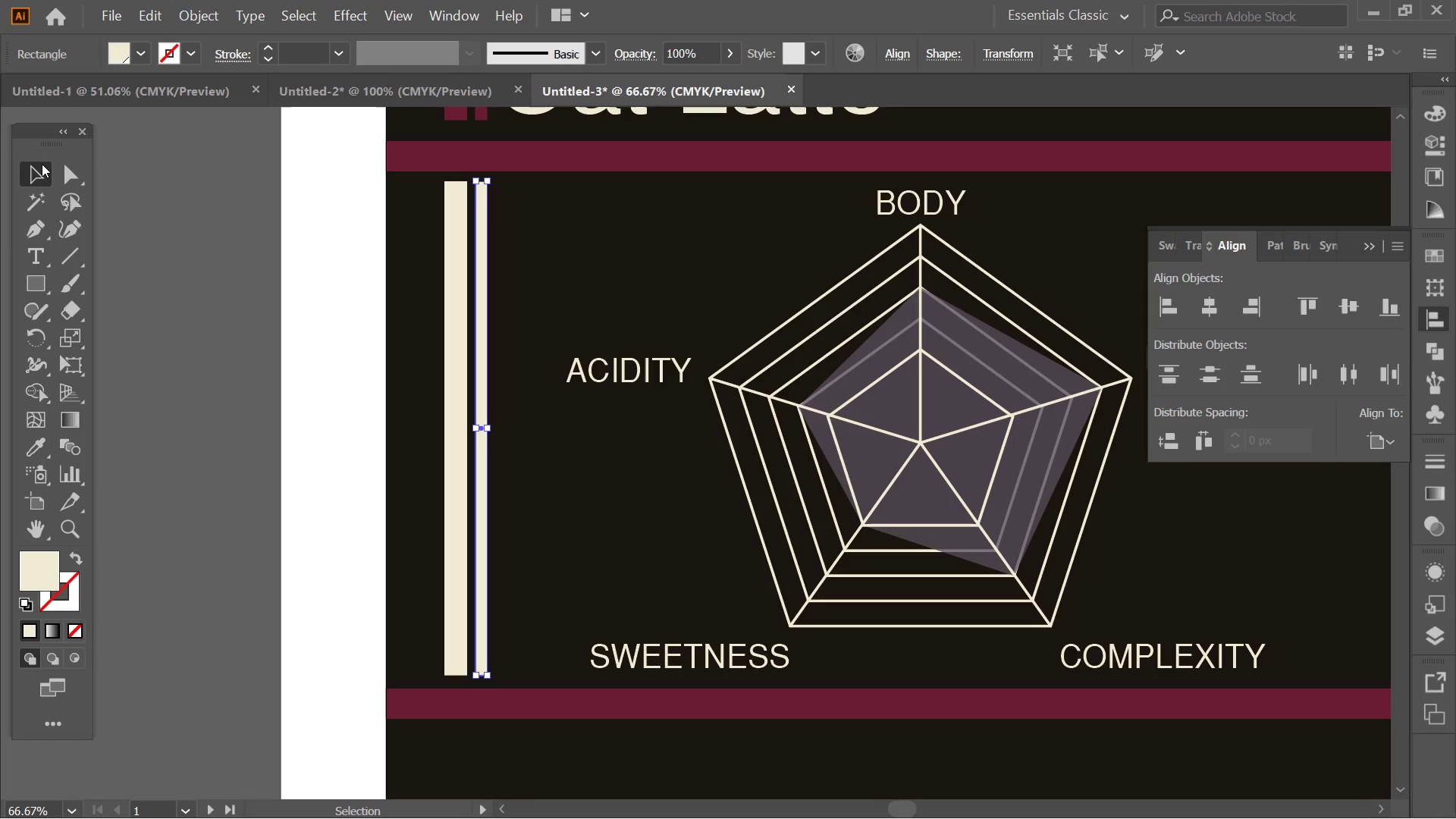 
double_click([204, 274])
 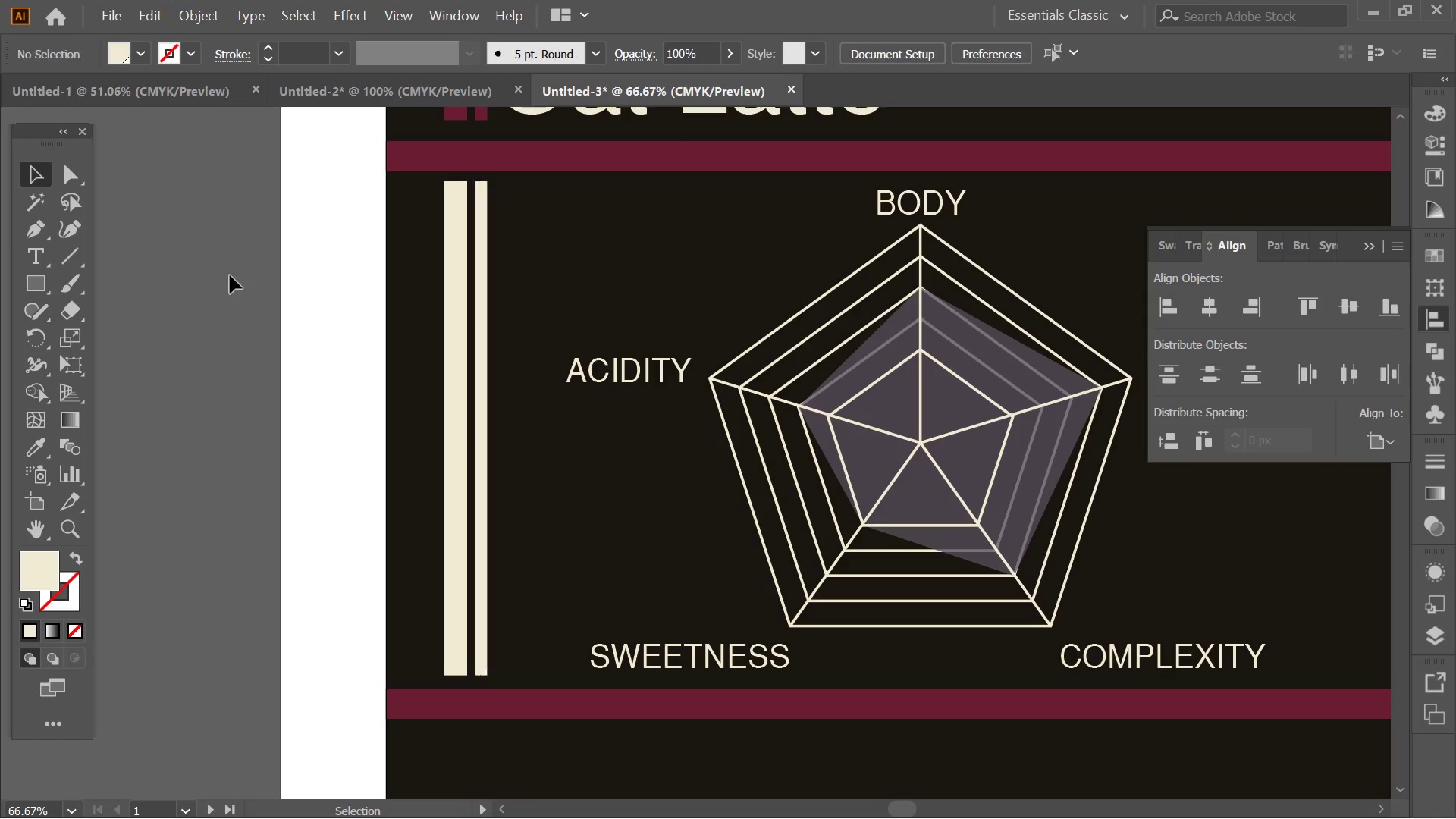 
key(Alt+AltLeft)
 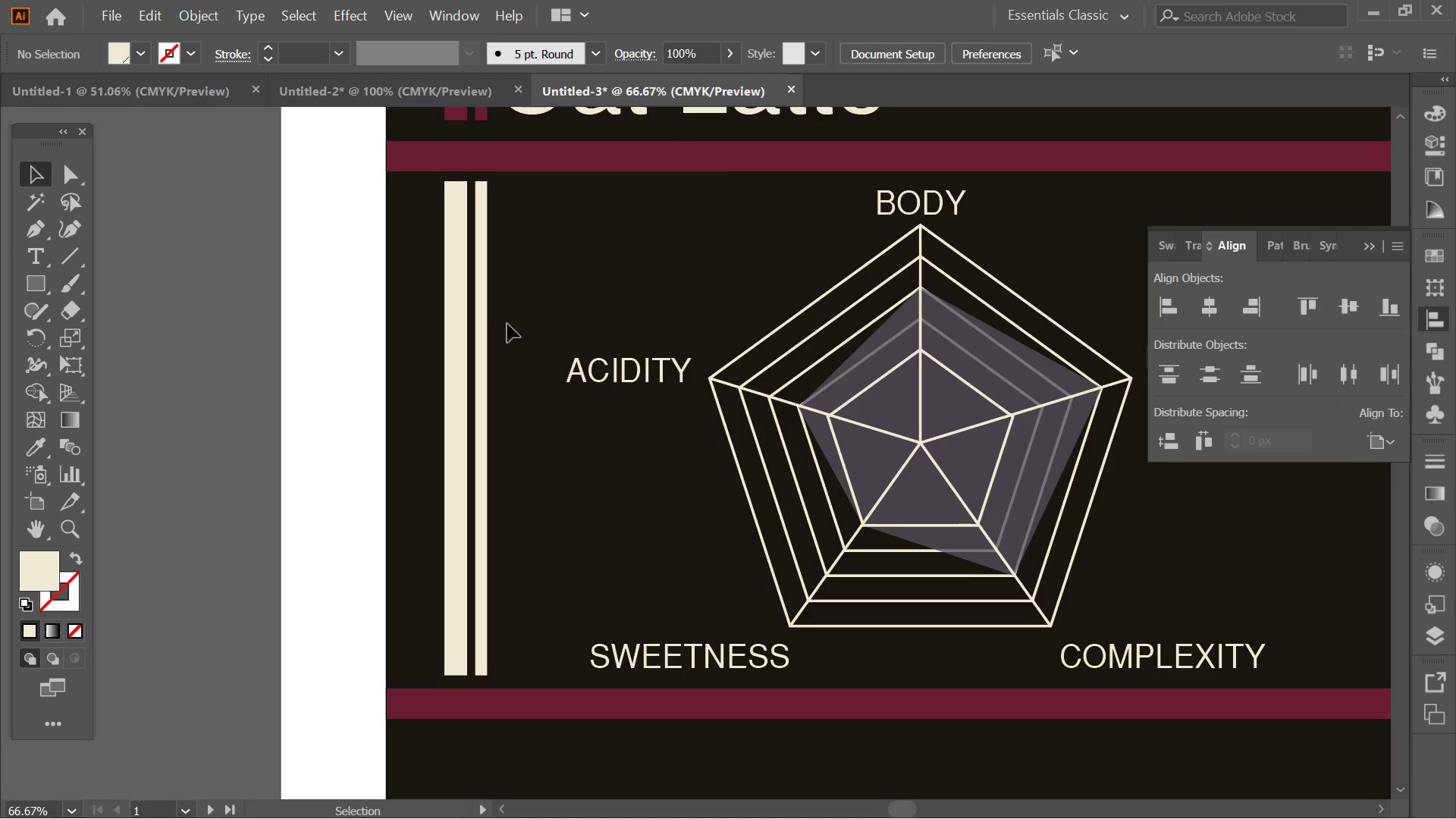 
hold_key(key=Space, duration=1.25)
 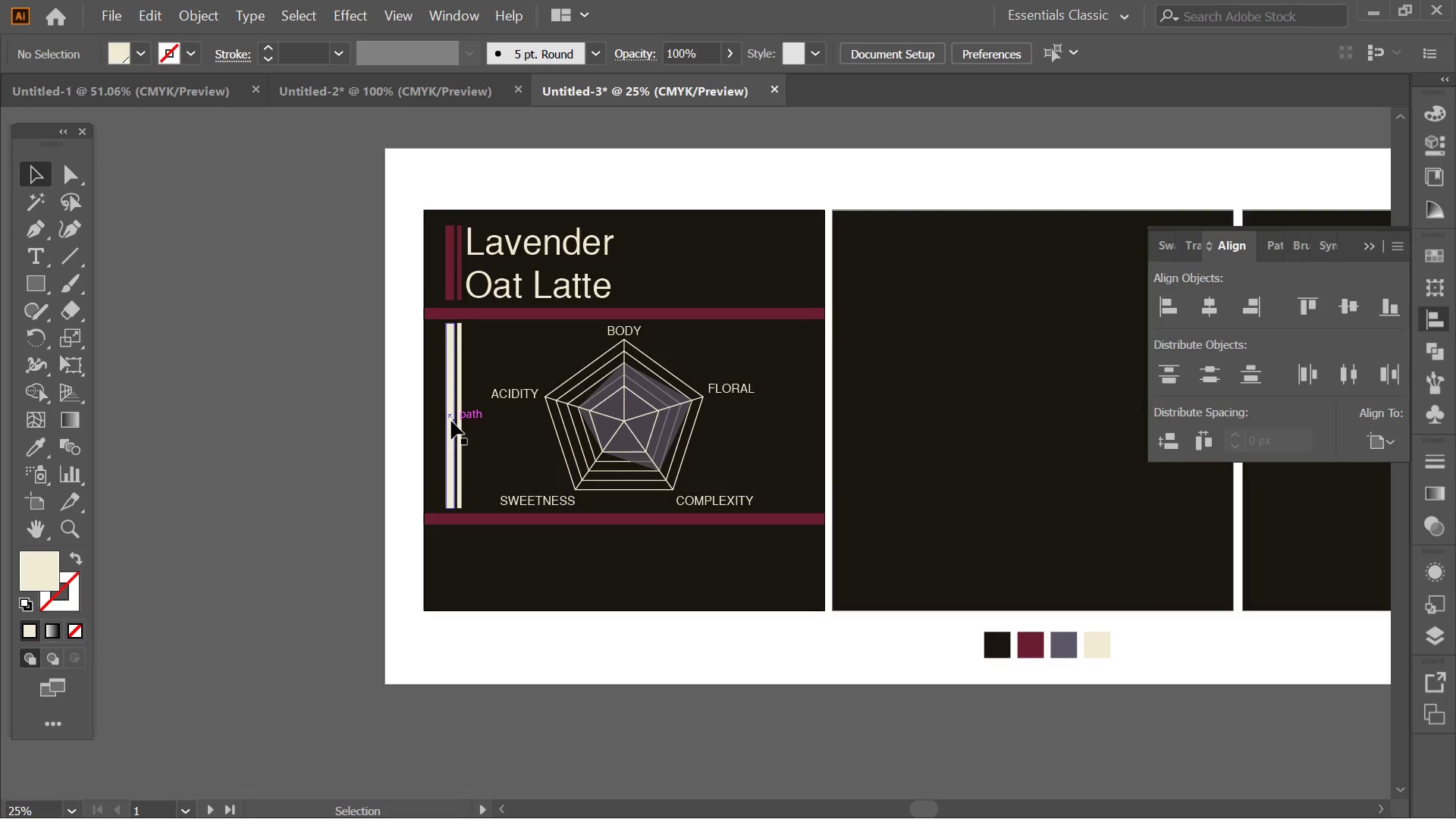 
left_click_drag(start_coordinate=[590, 363], to_coordinate=[554, 419])
 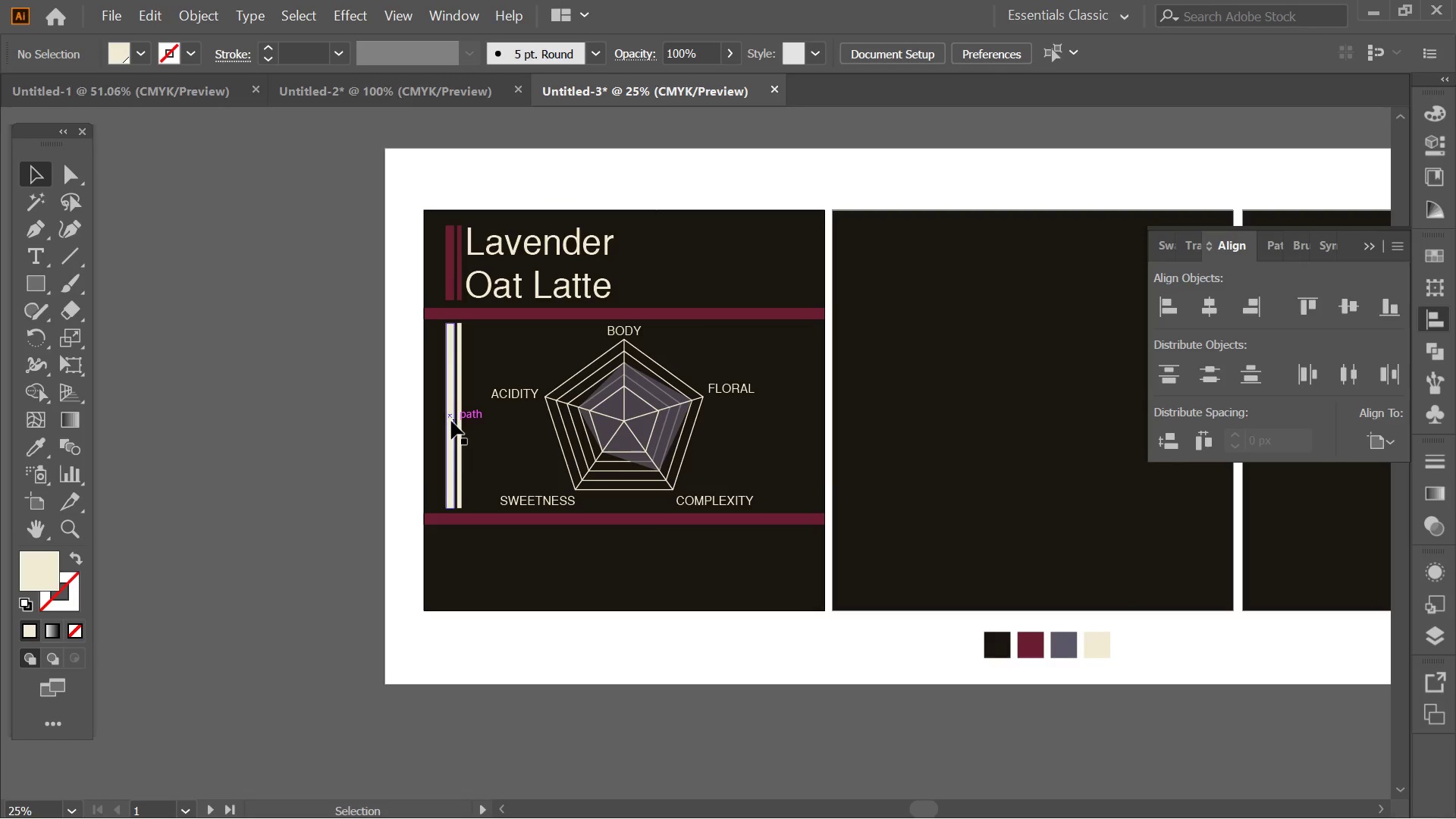 
scroll: coordinate [507, 324], scroll_direction: down, amount: 4.0
 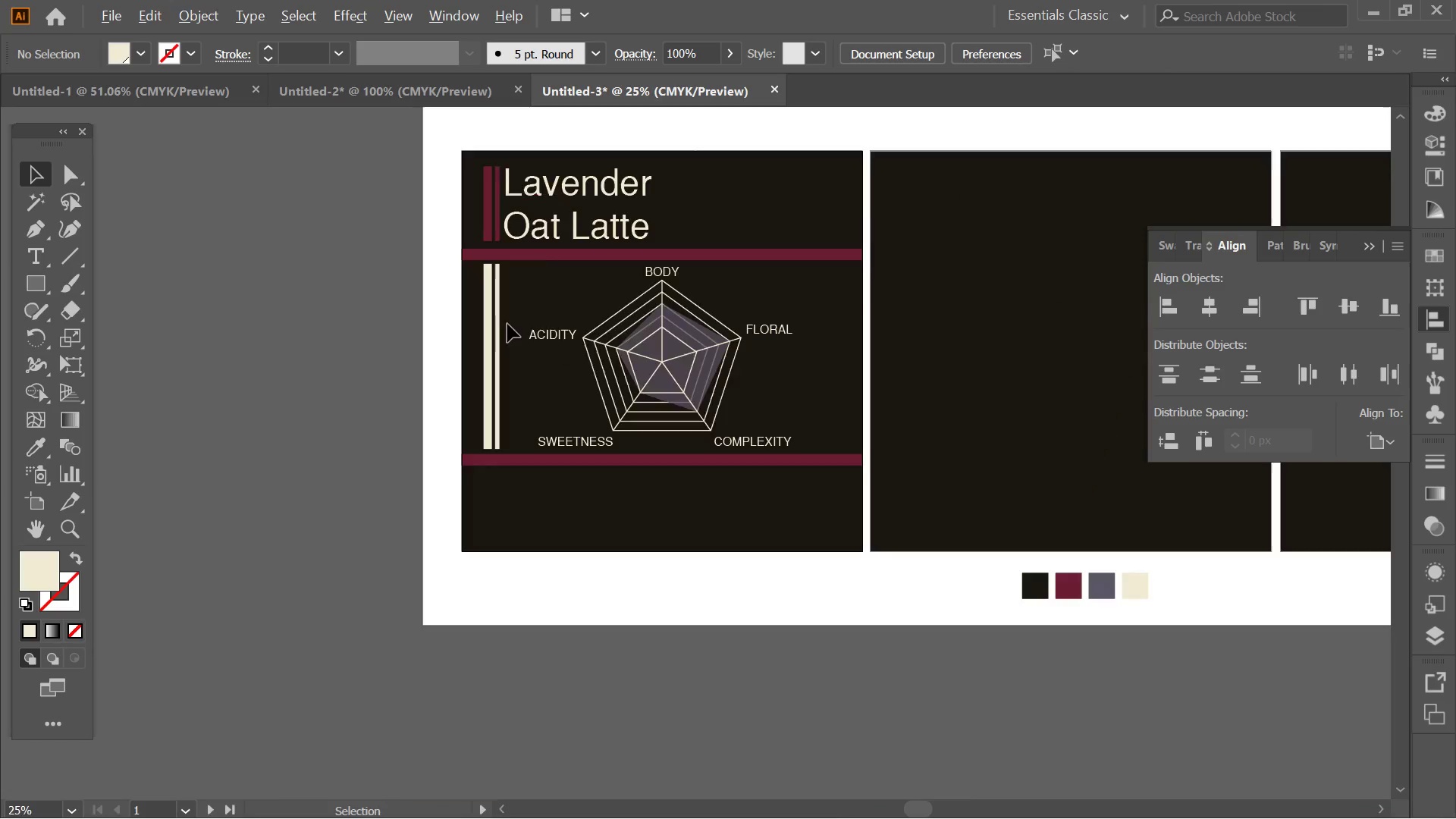 
left_click([451, 421])
 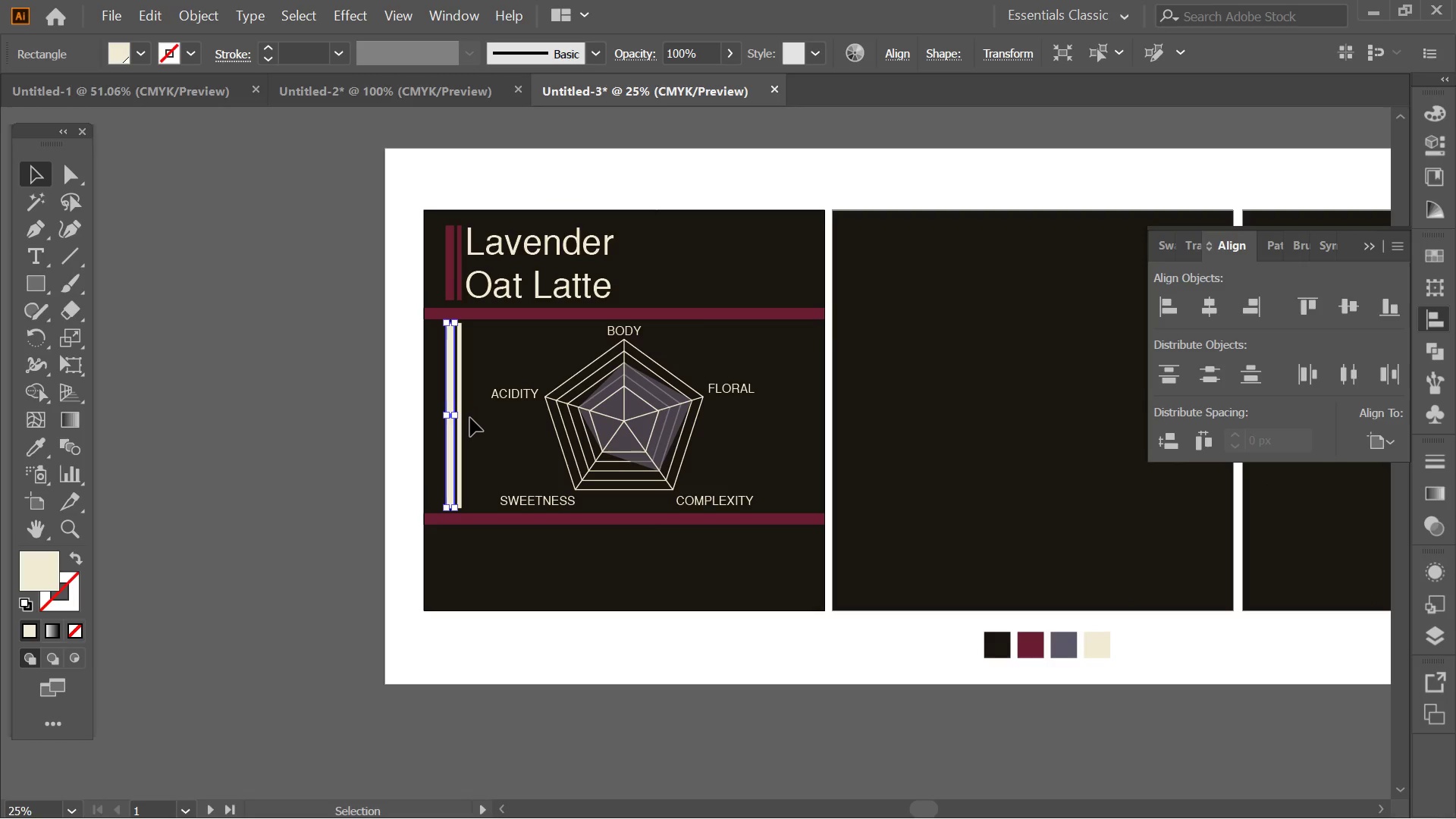 
hold_key(key=AltLeft, duration=0.89)
left_click([459, 440])
 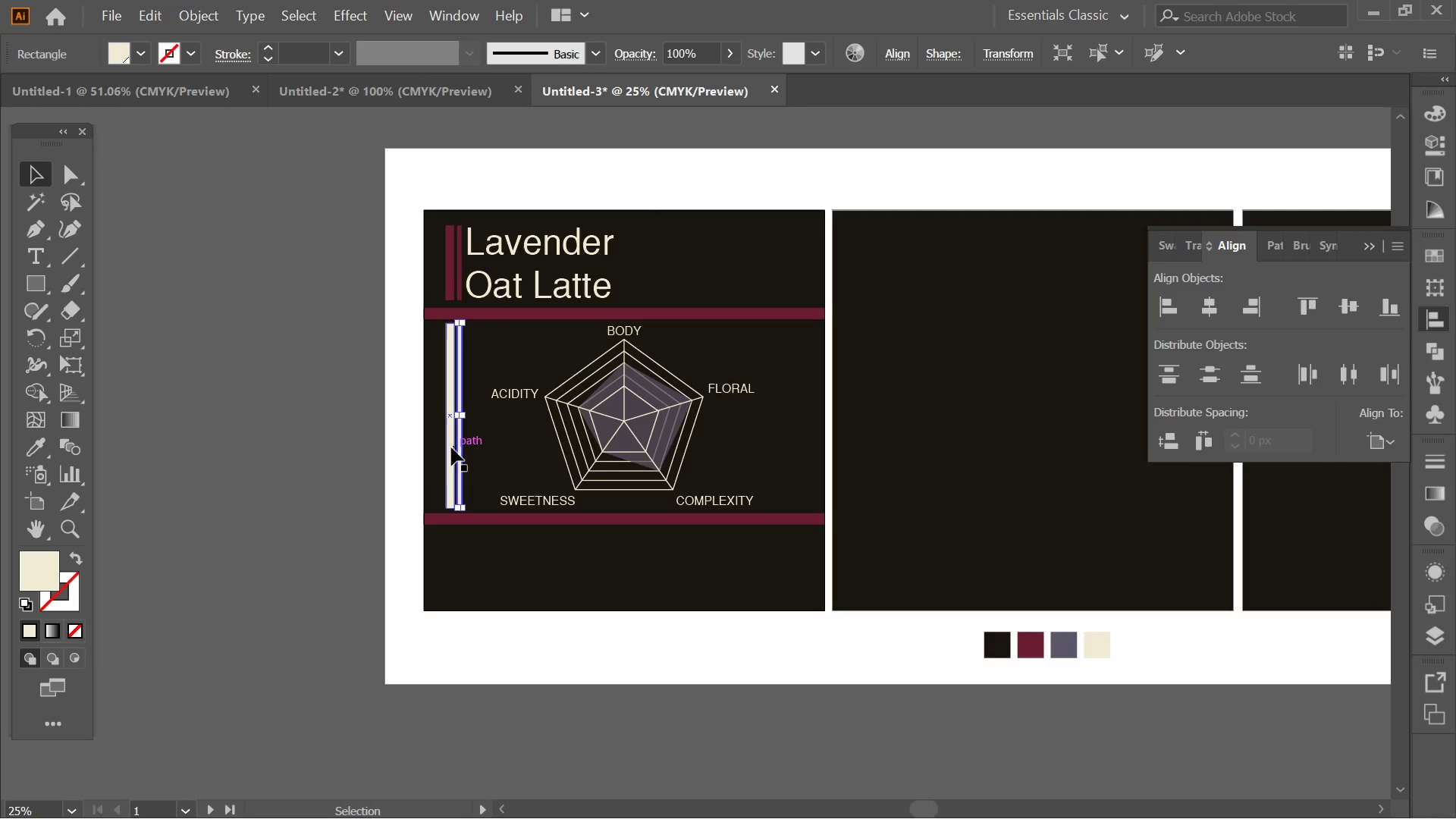 
key(Control+ControlLeft)
 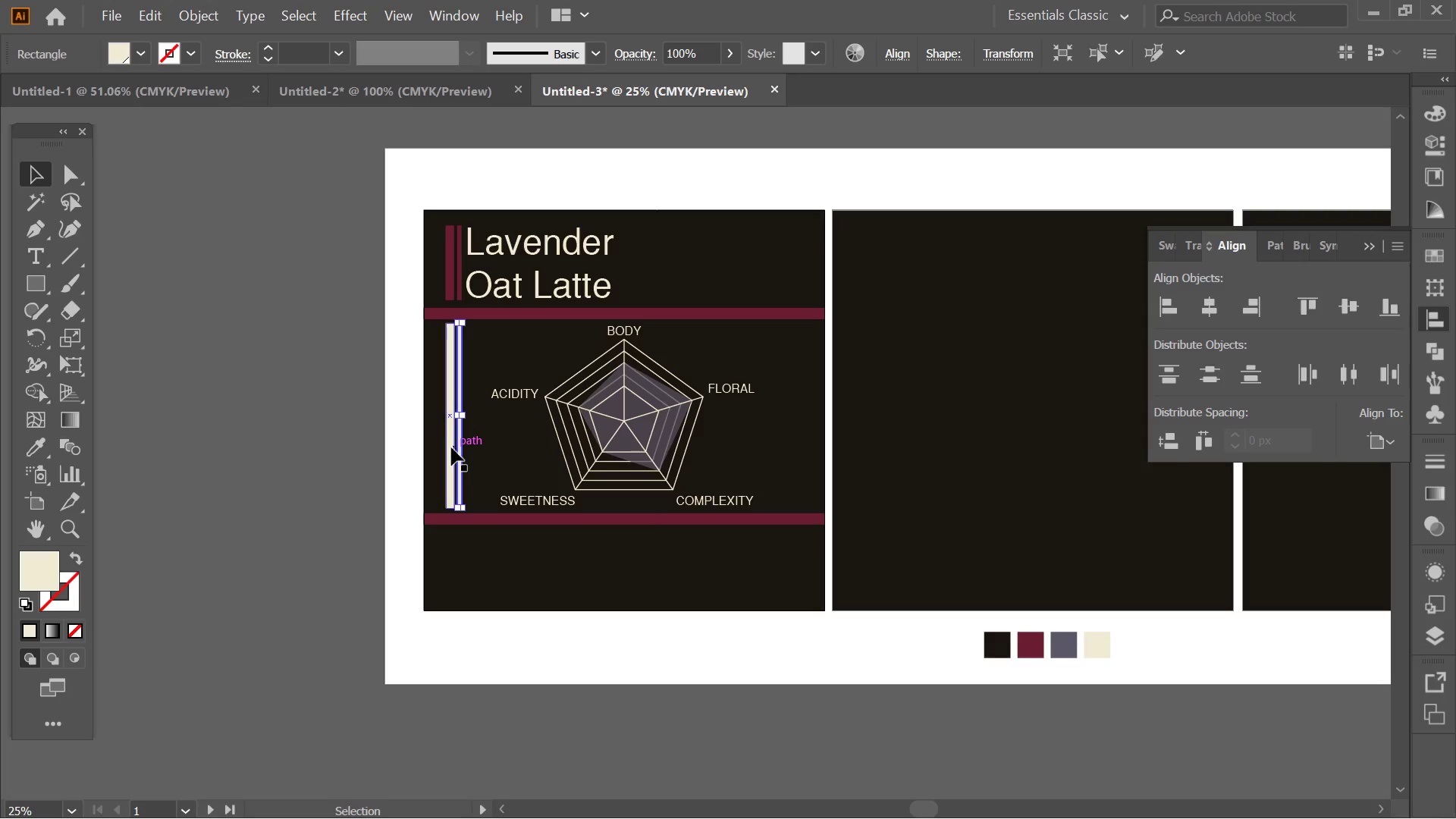 
hold_key(key=ShiftLeft, duration=0.41)
left_click([451, 447])
 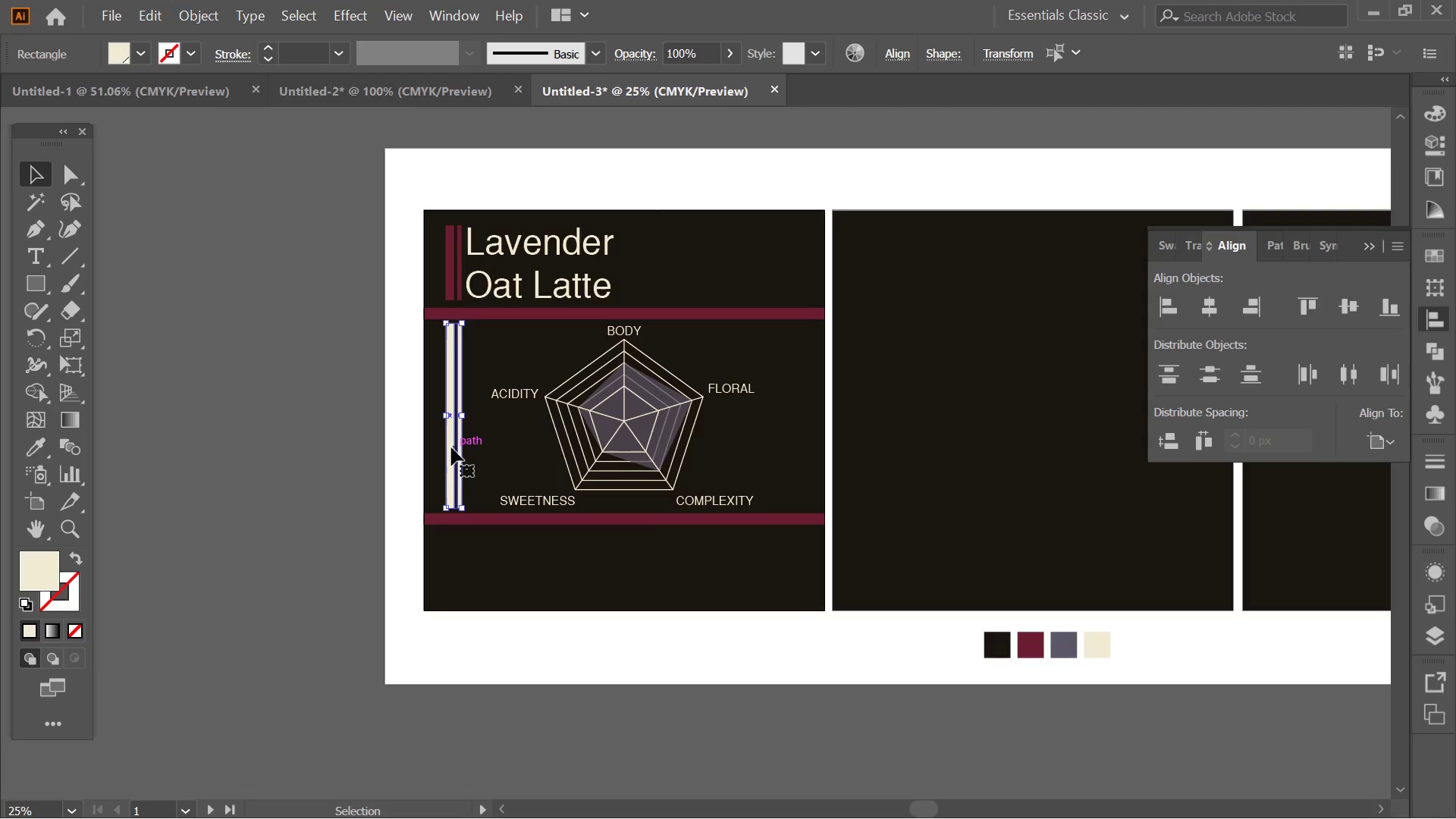 
left_click_drag(start_coordinate=[448, 447], to_coordinate=[793, 450])
 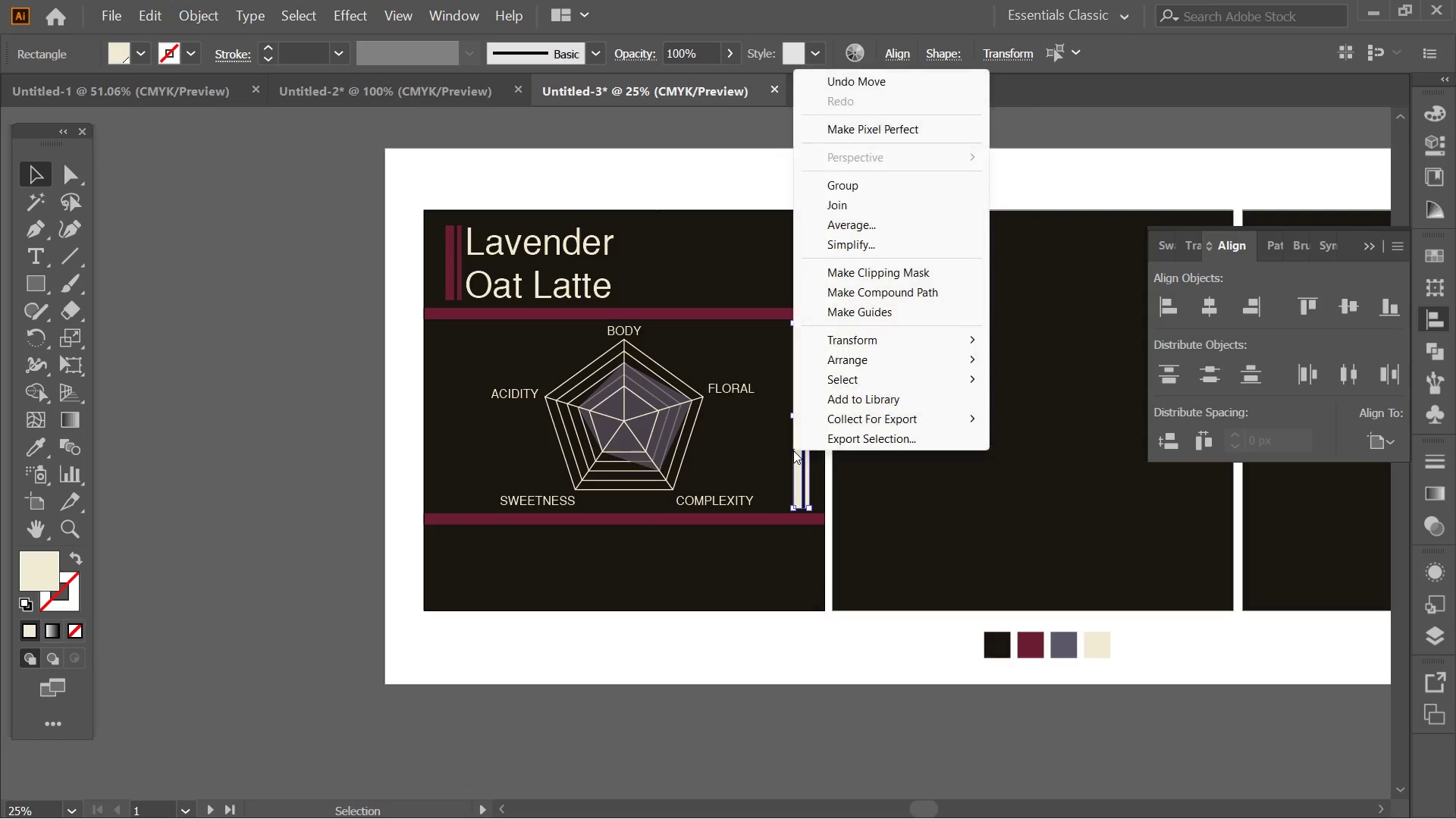 
hold_key(key=ShiftLeft, duration=1.16)
 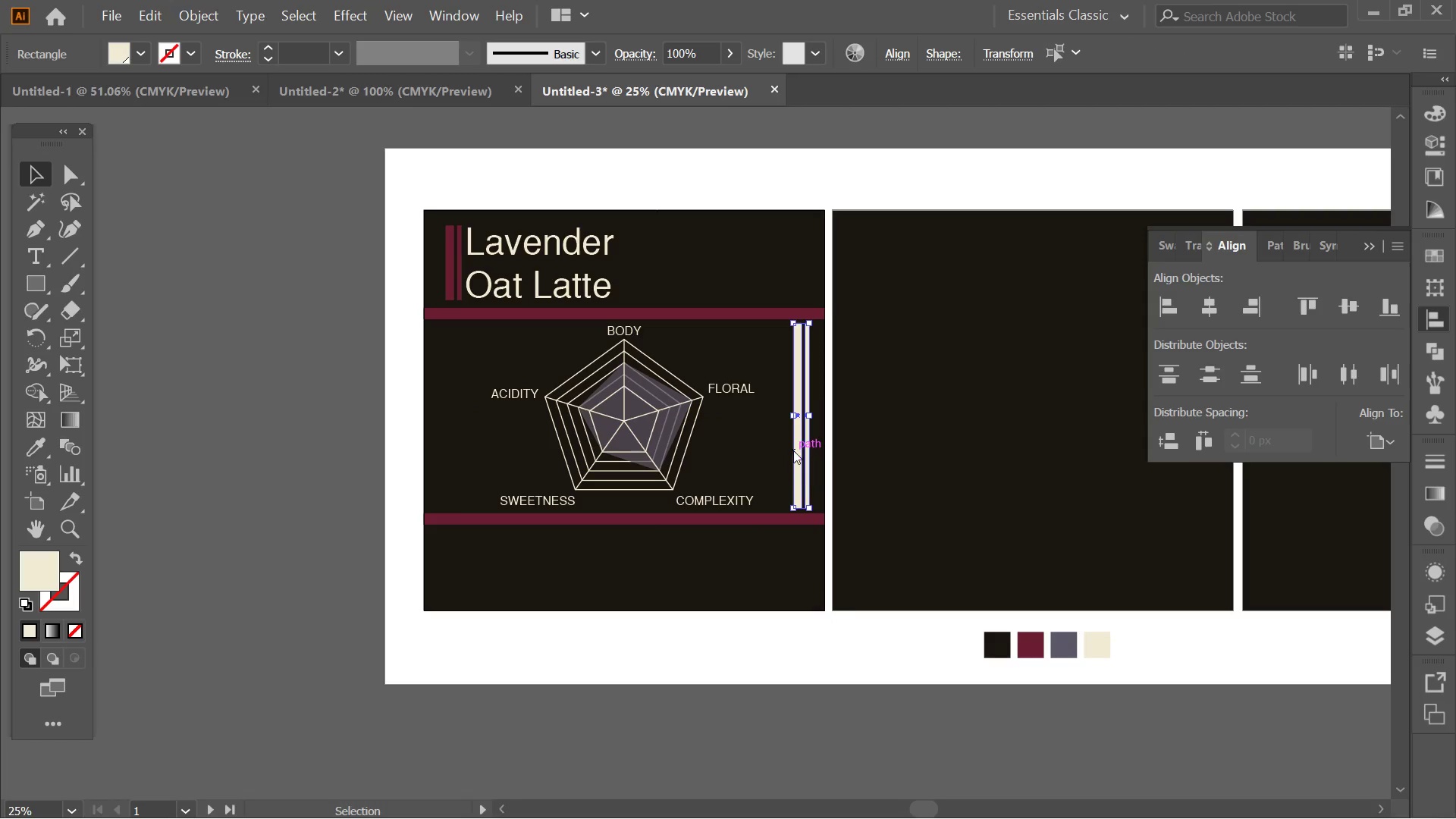 
right_click([793, 450])
 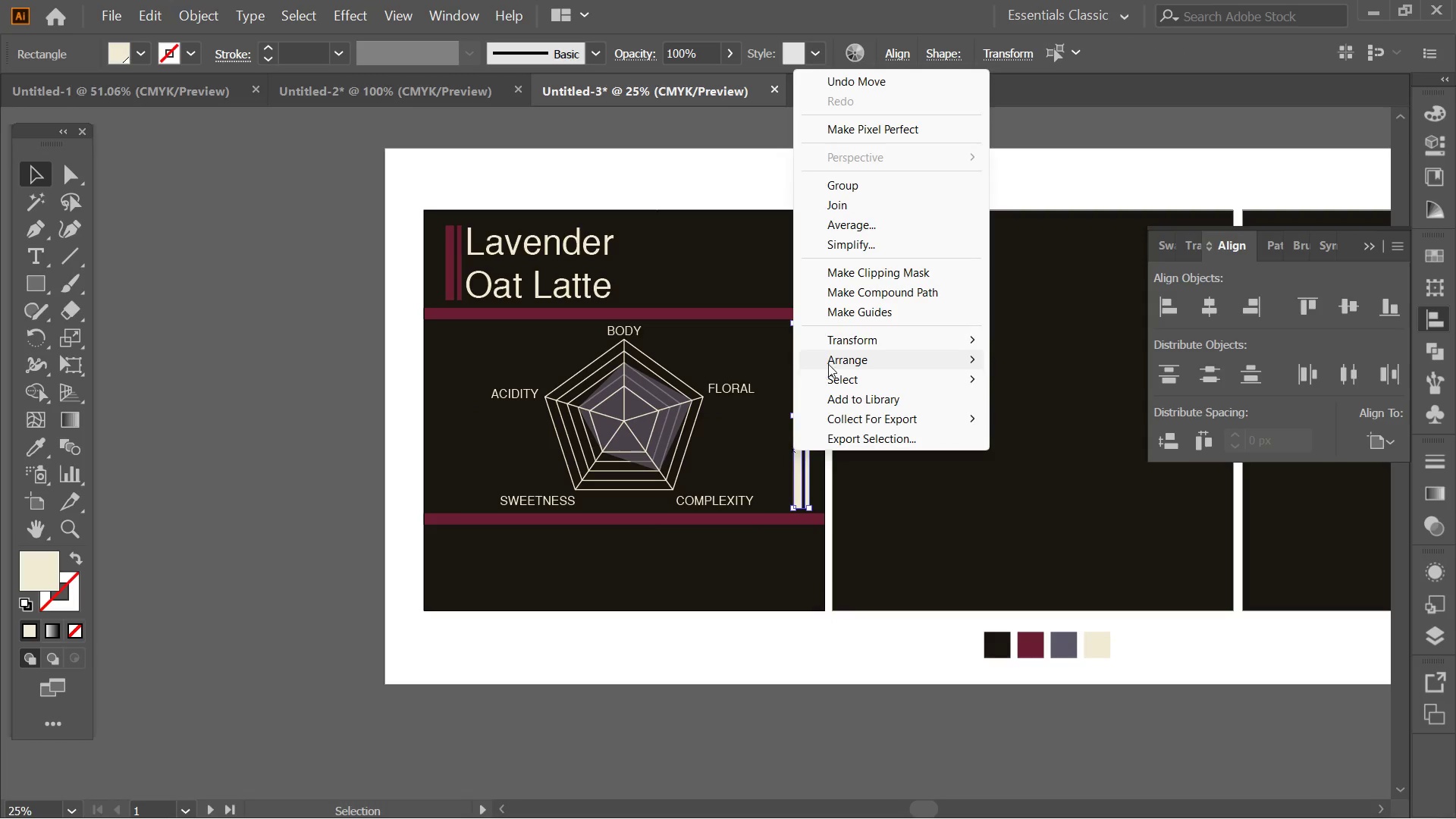 
left_click([831, 364])
 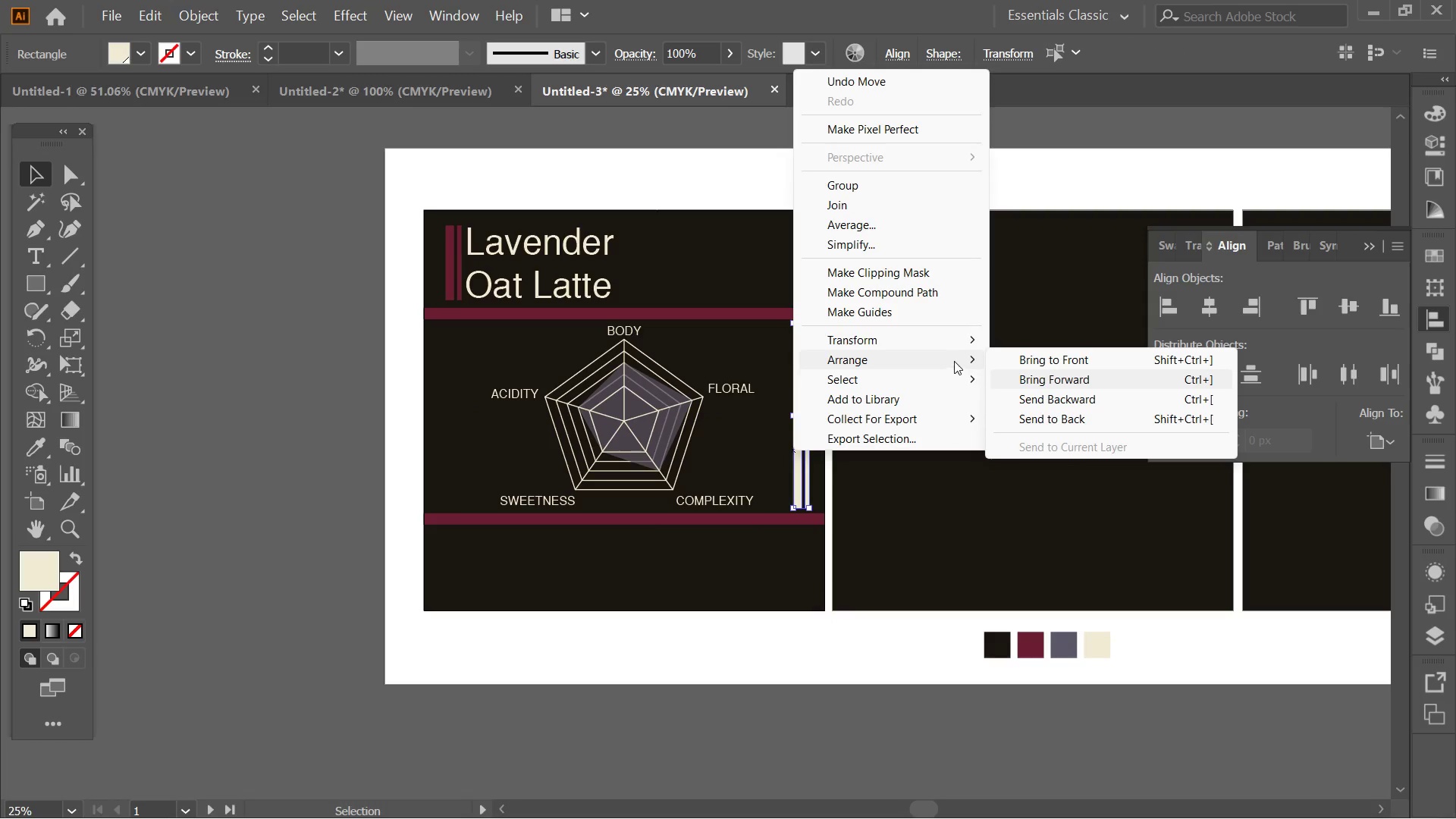 
left_click([944, 343])
 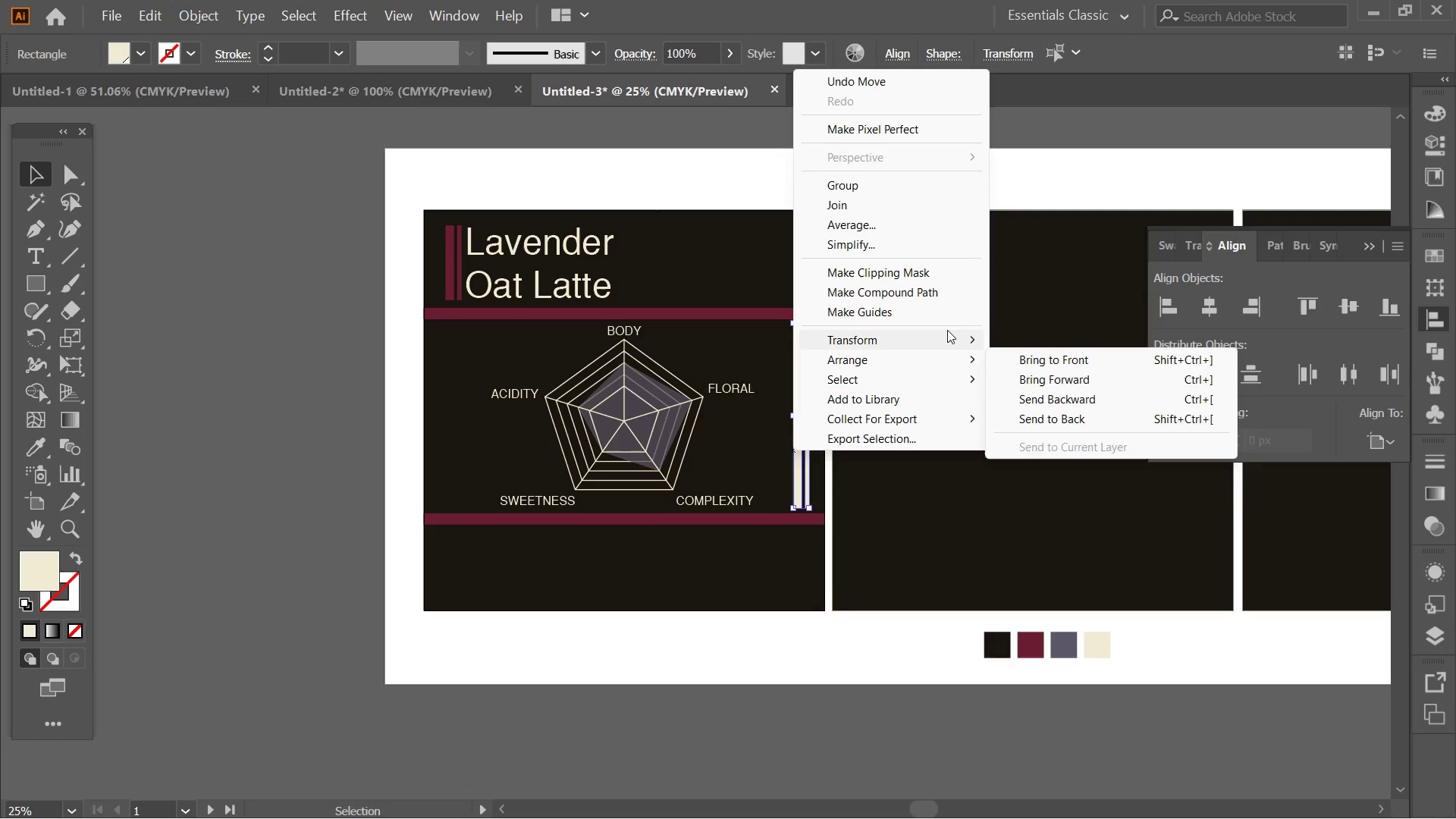 
left_click([947, 330])
 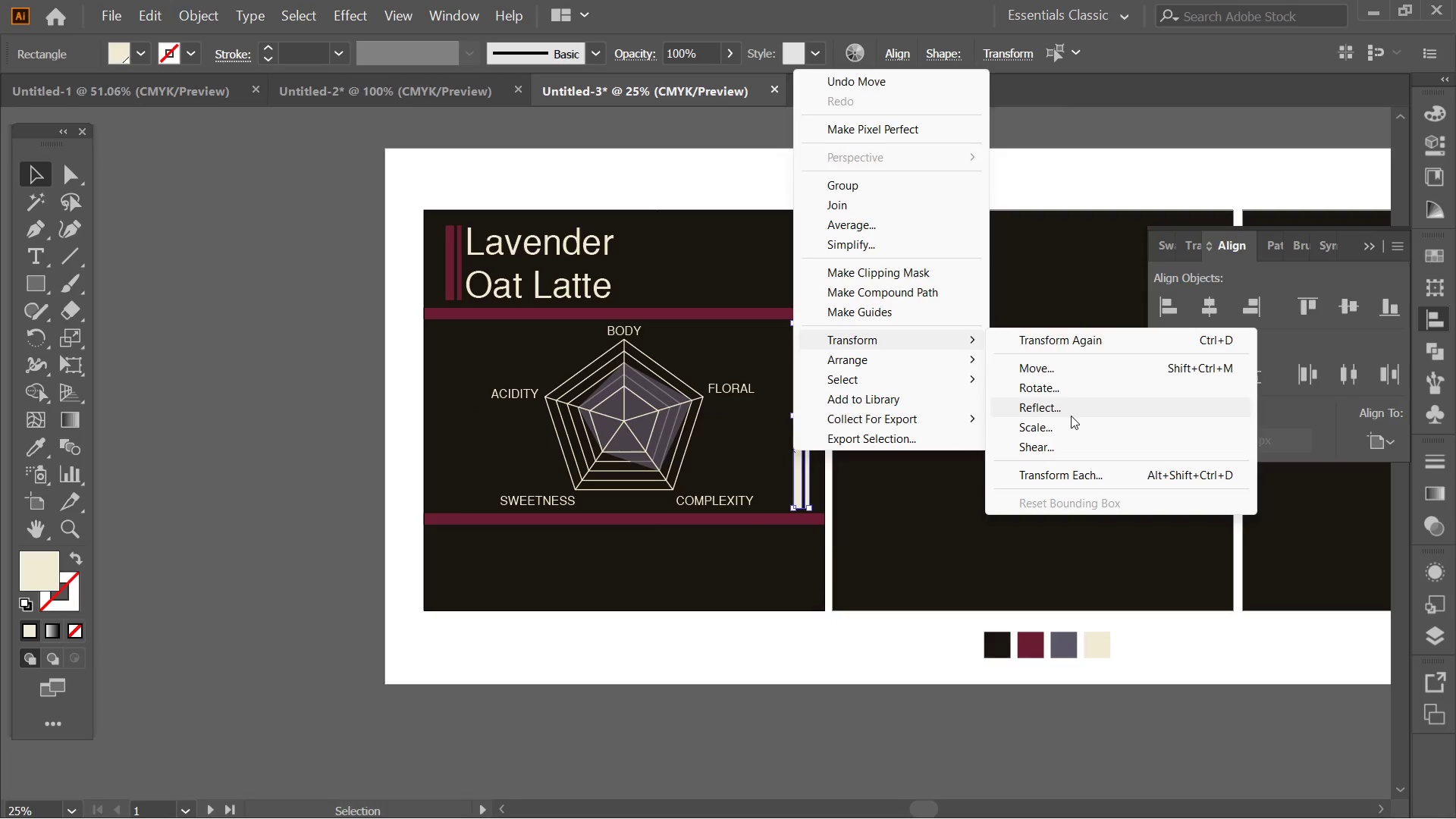 
left_click([1071, 416])
 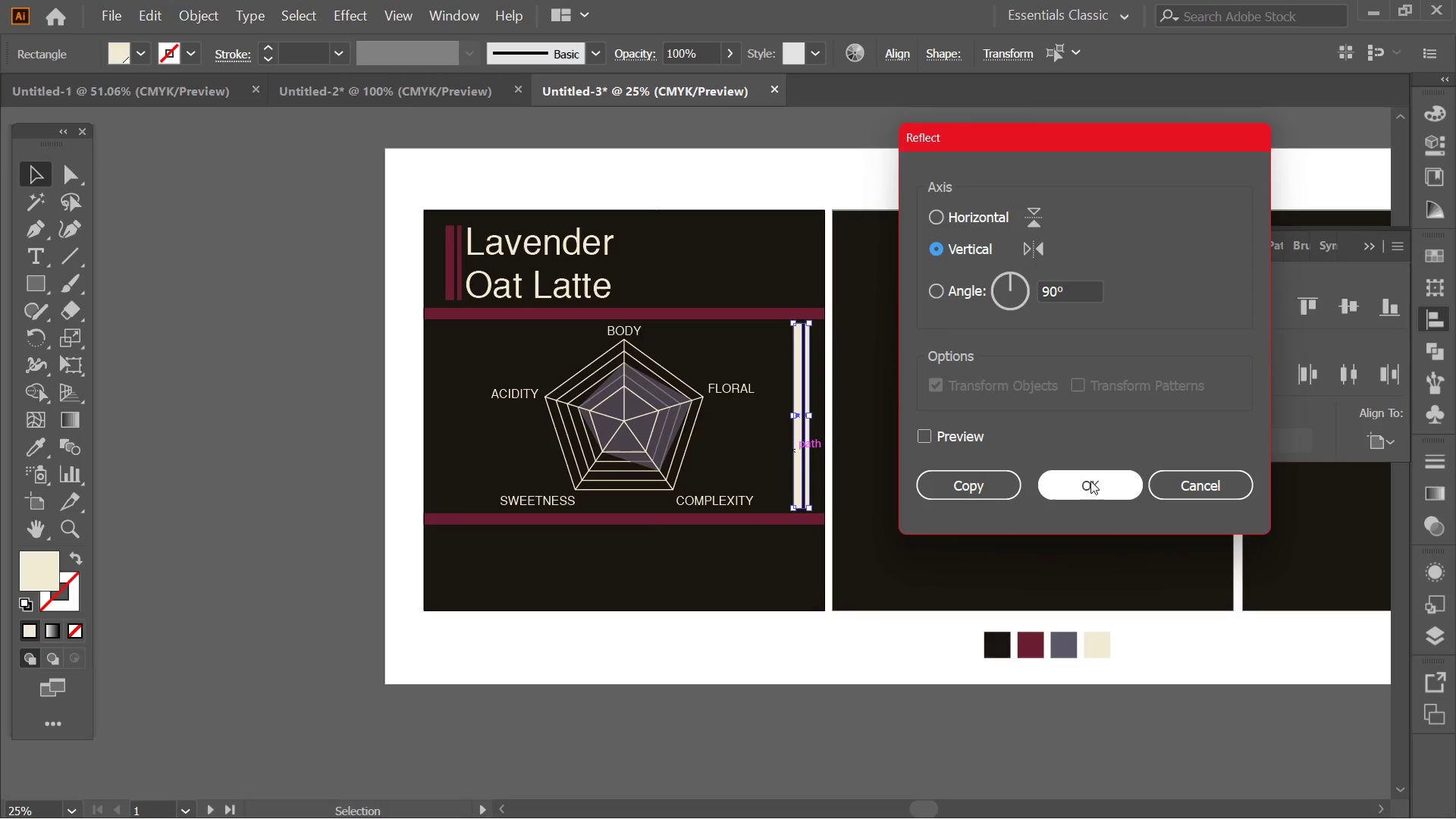 
left_click([1090, 481])
 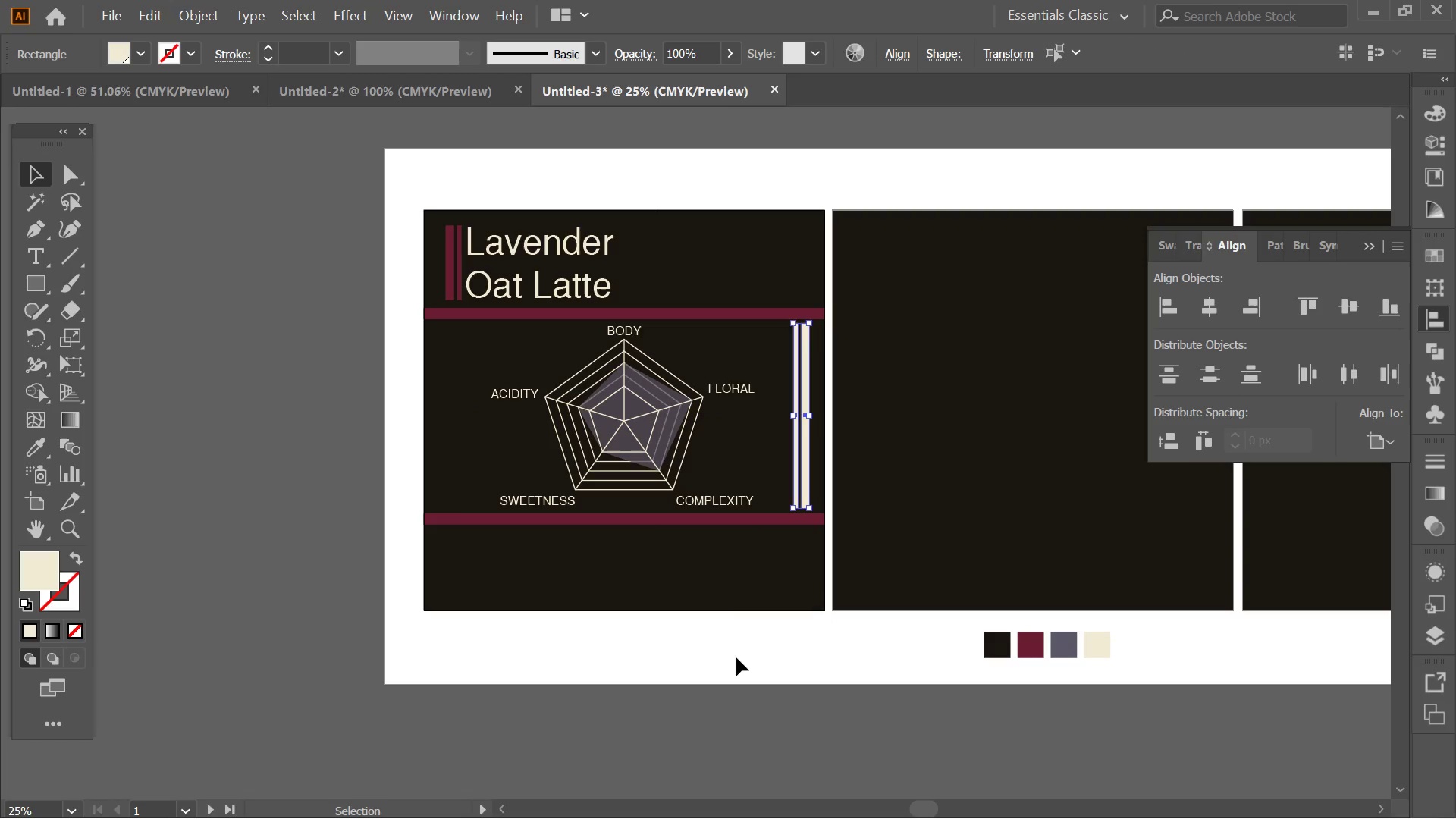 
left_click([634, 714])
 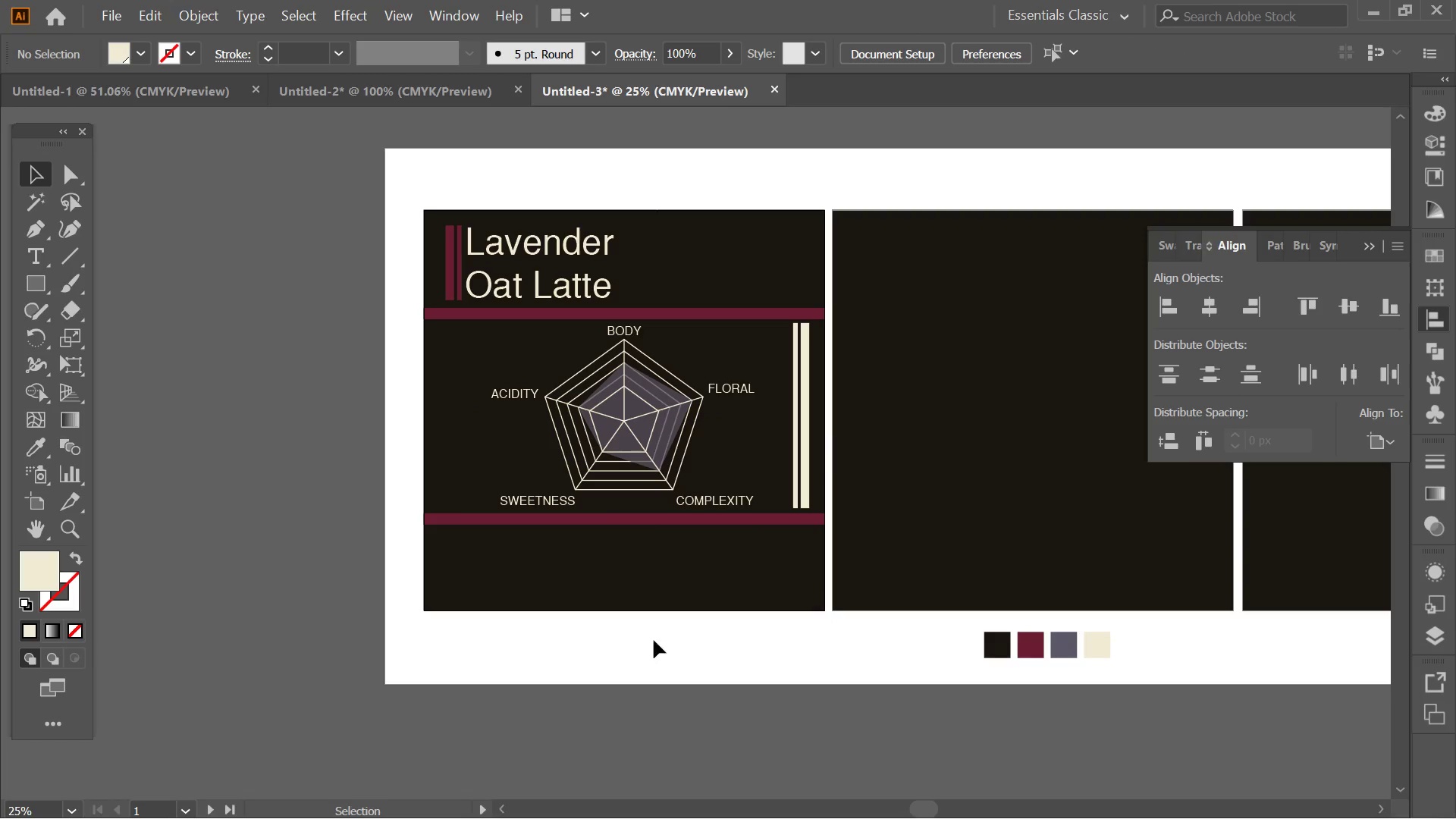 
hold_key(key=AltLeft, duration=0.33)
 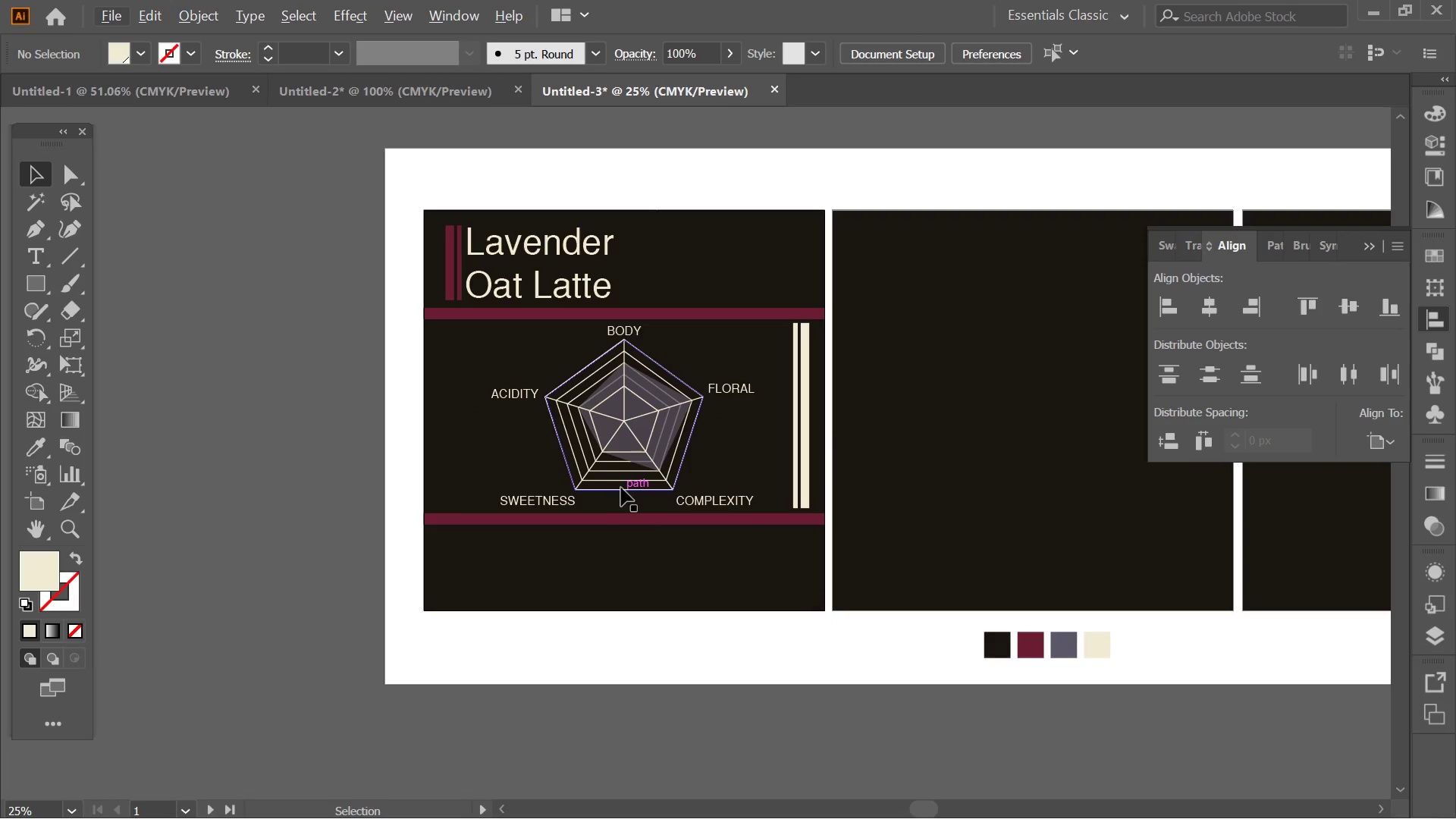 
key(Alt+AltLeft)
 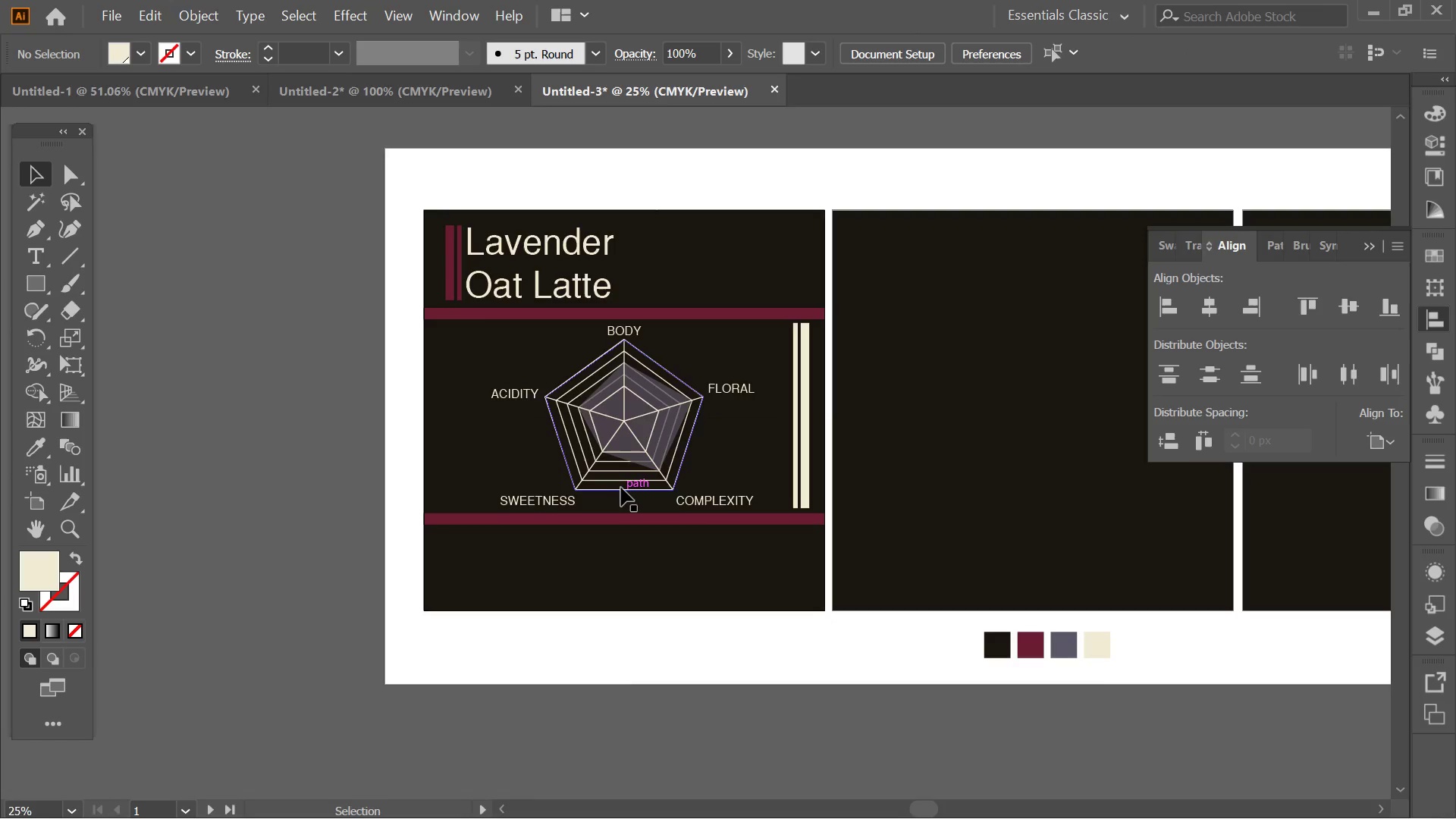 
scroll: coordinate [621, 488], scroll_direction: none, amount: 0.0
 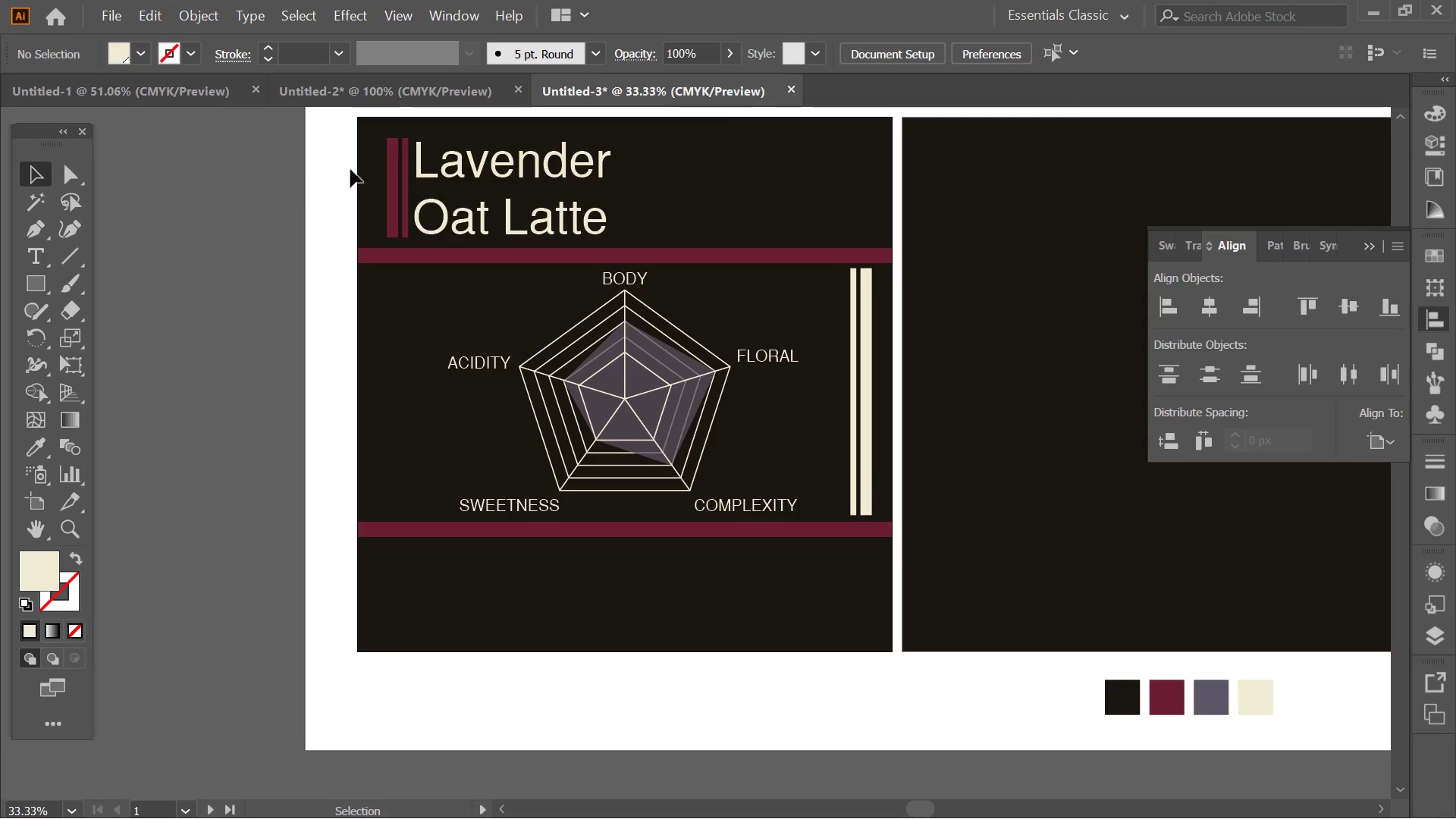 
left_click([391, 170])
 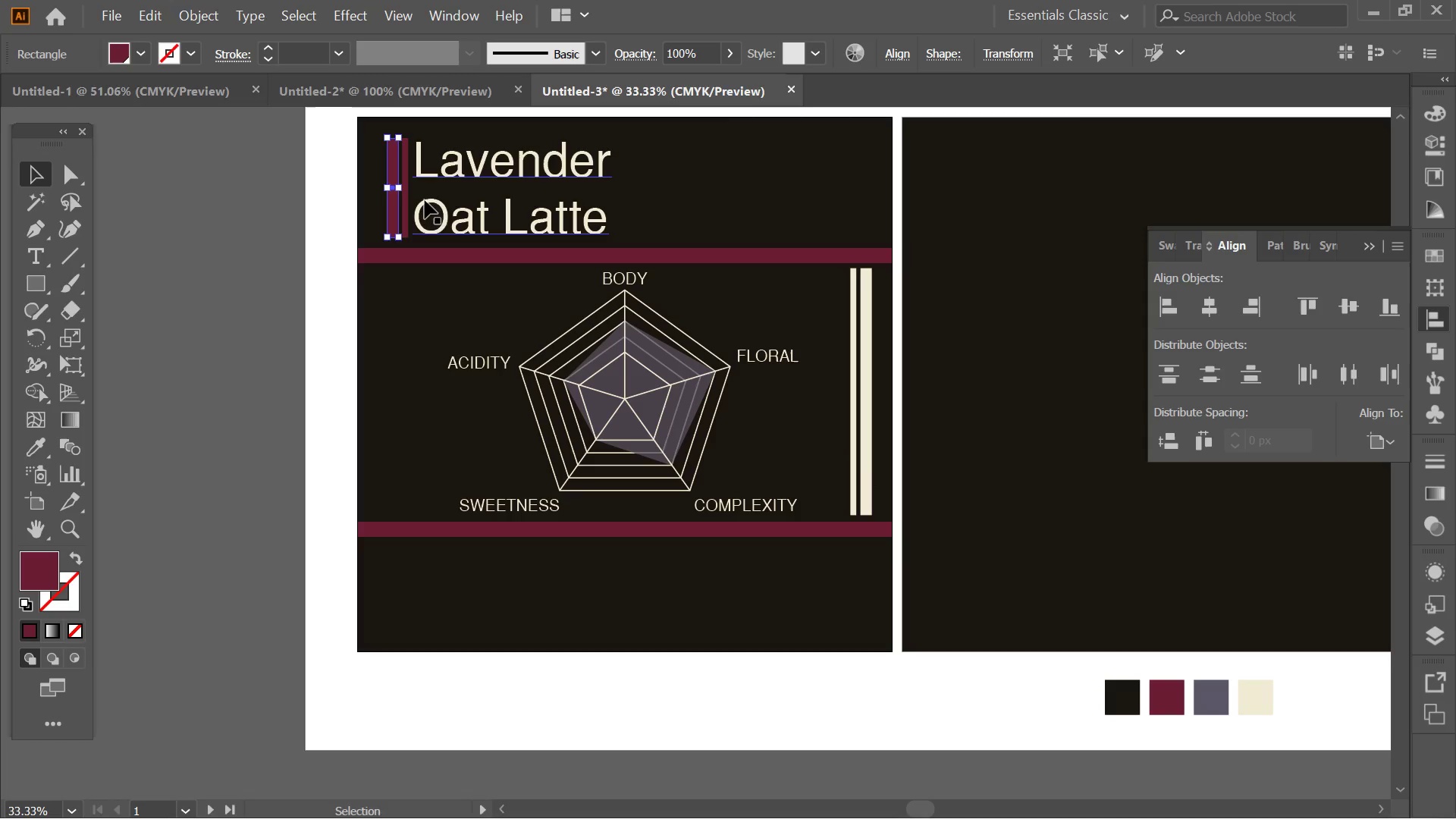 
hold_key(key=ShiftLeft, duration=0.38)
 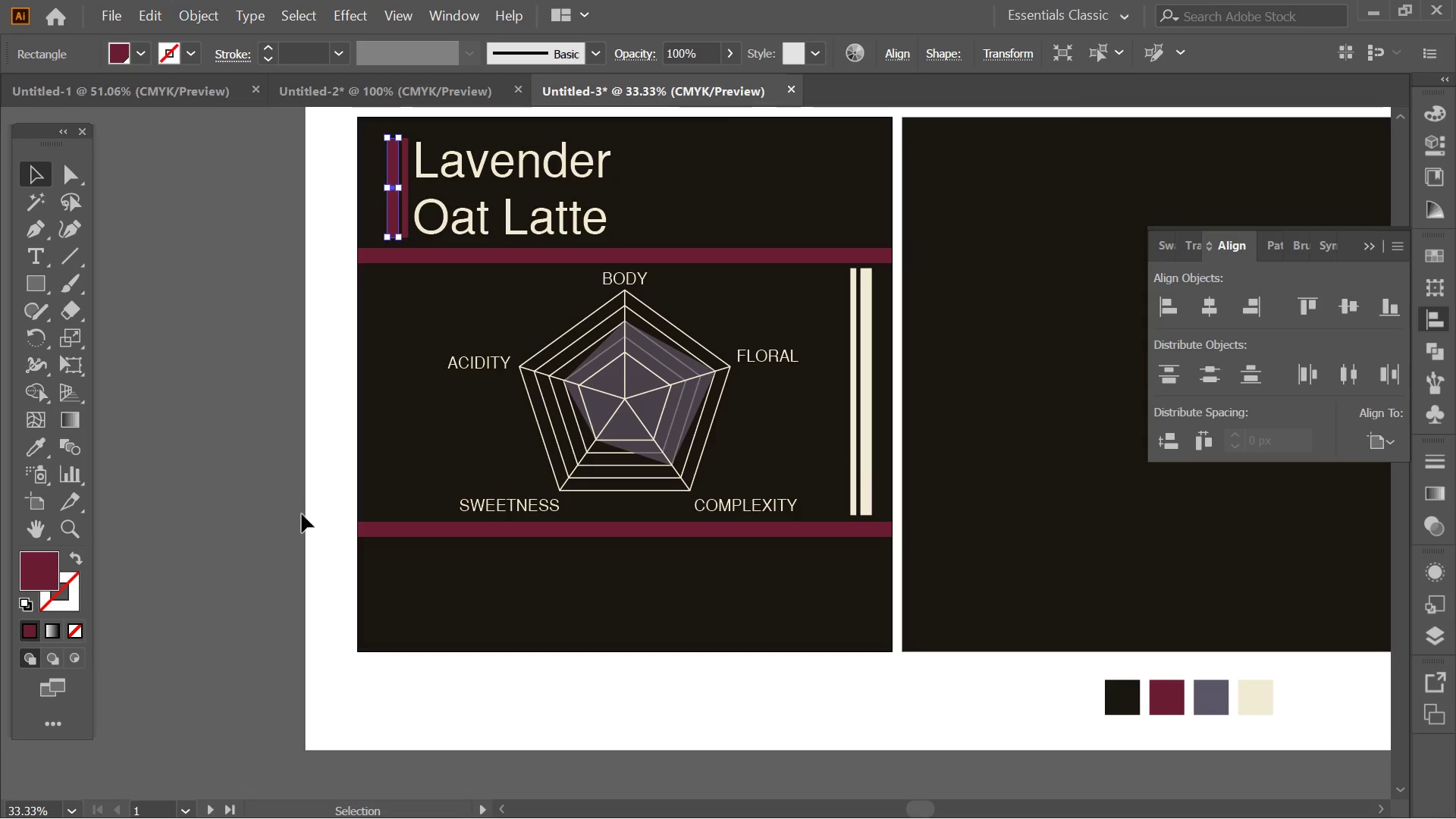 
left_click([296, 510])
 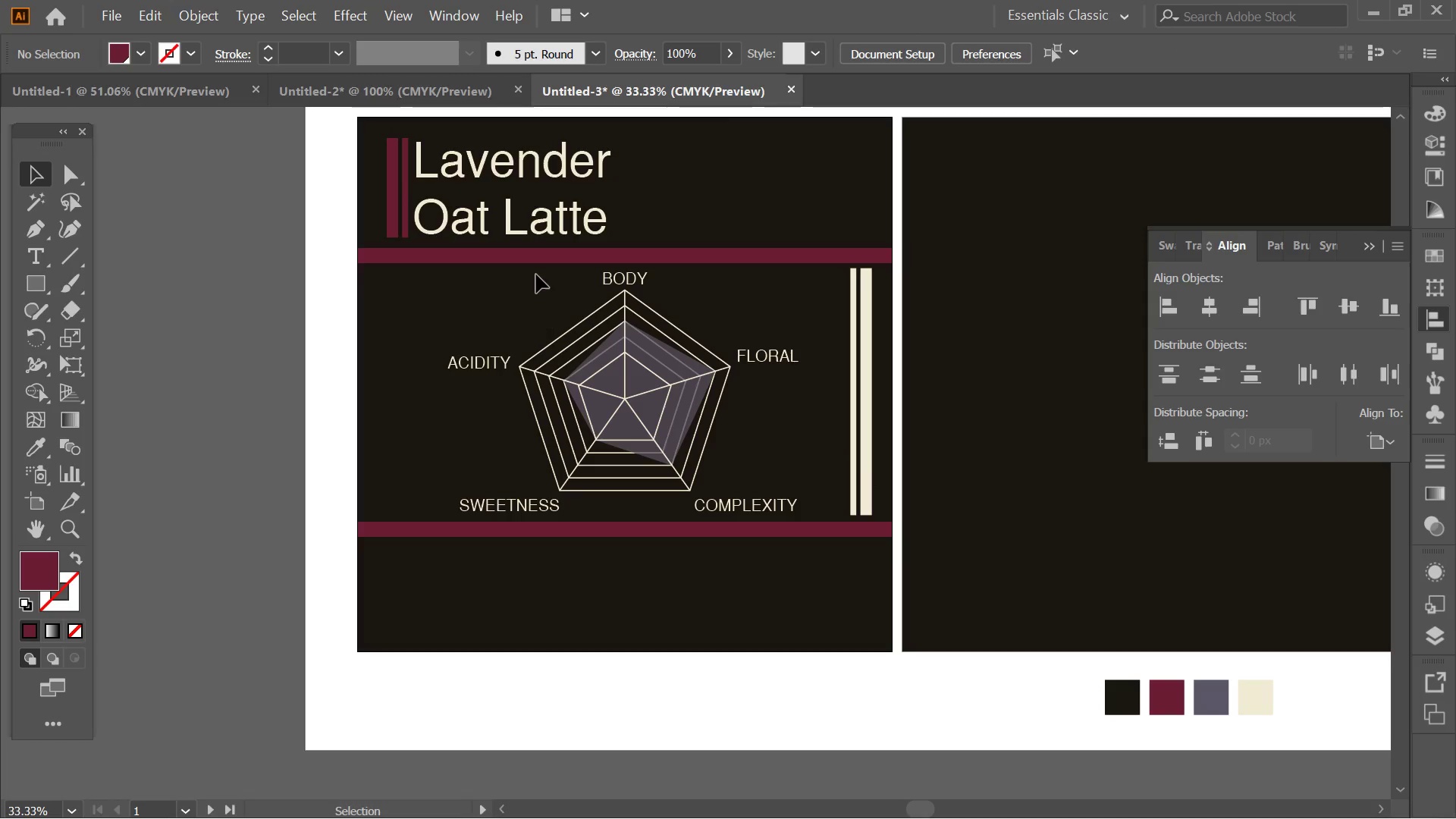 
left_click([537, 256])
 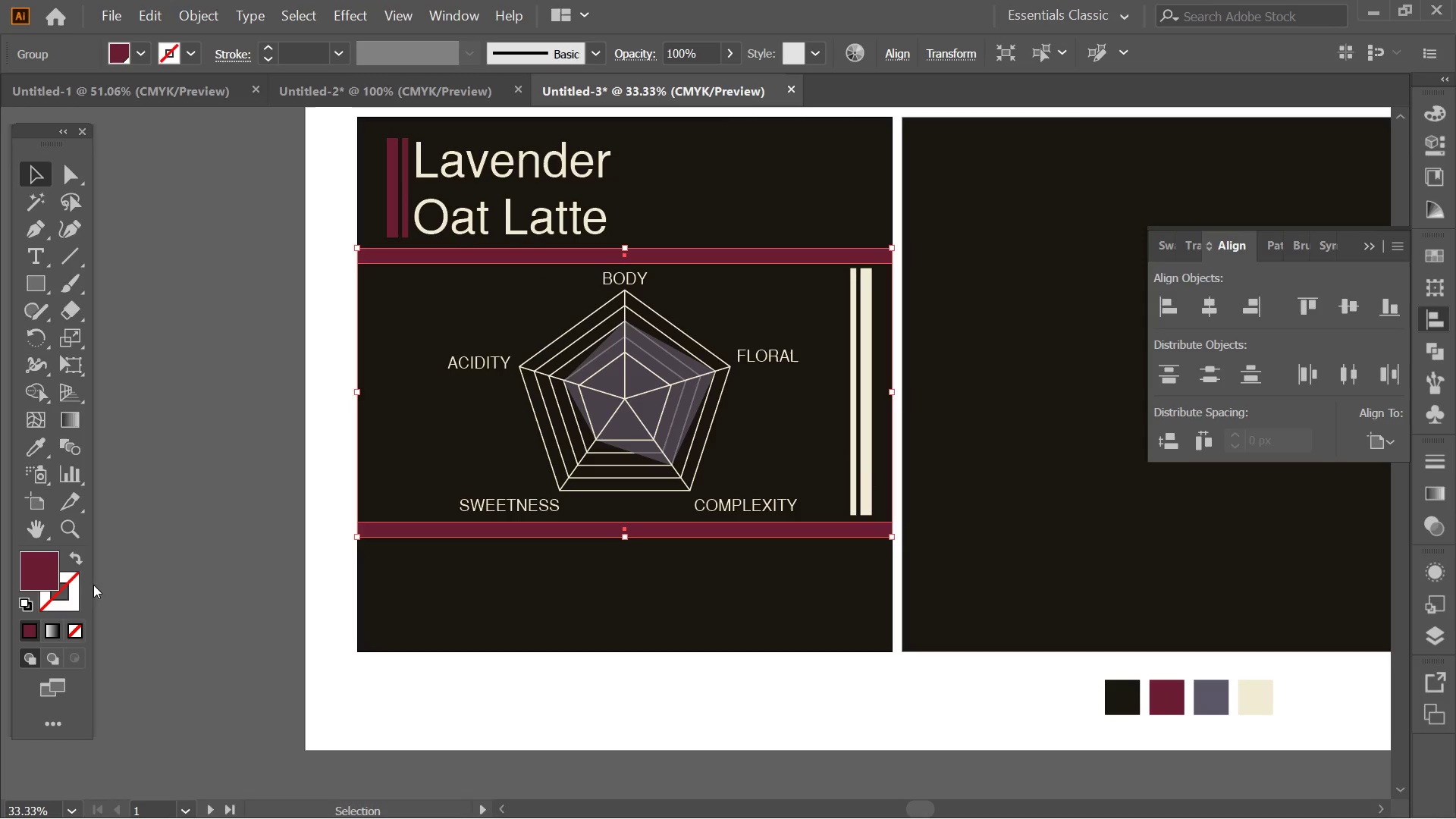 
double_click([209, 515])
 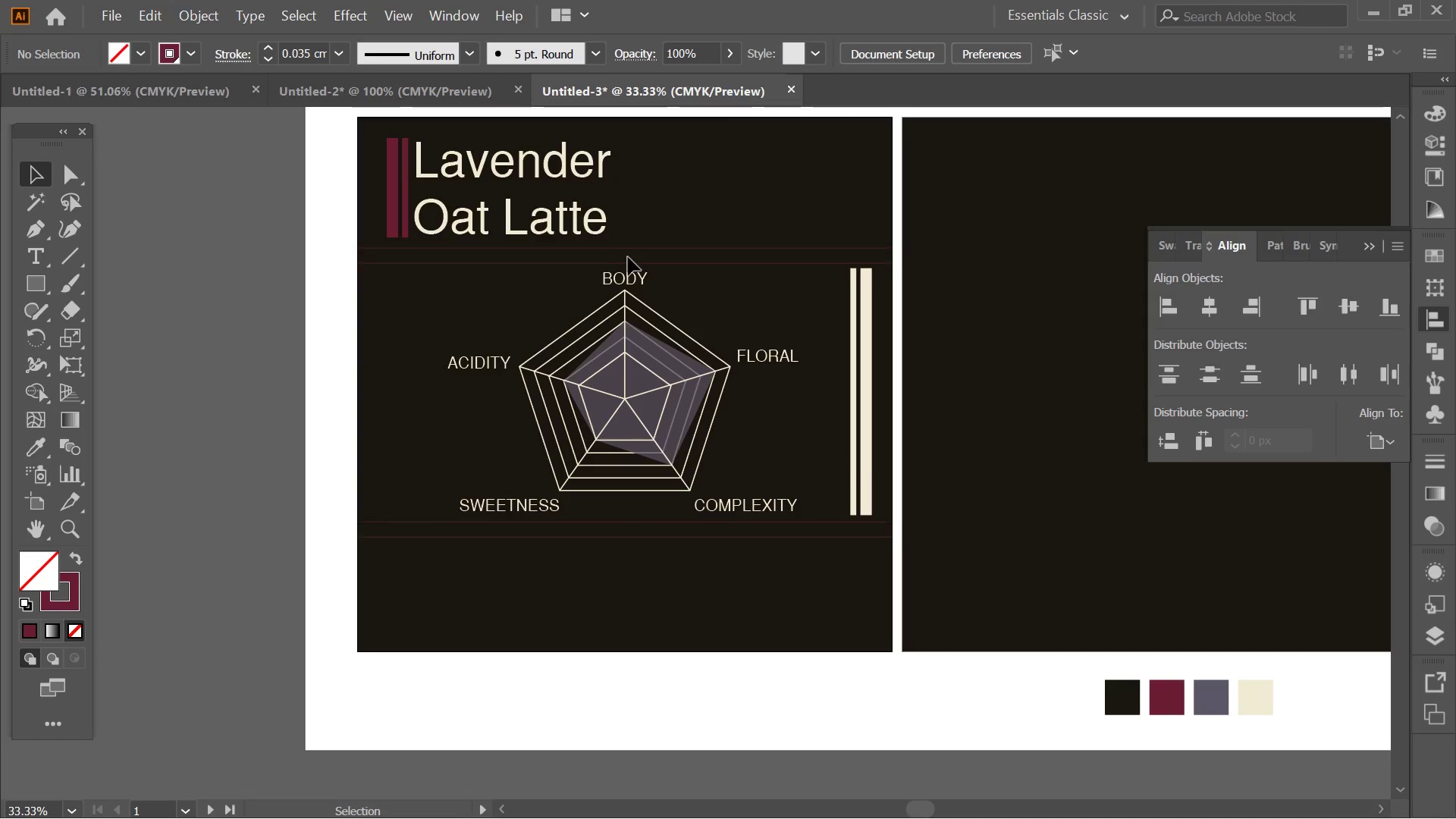 
left_click([620, 265])
 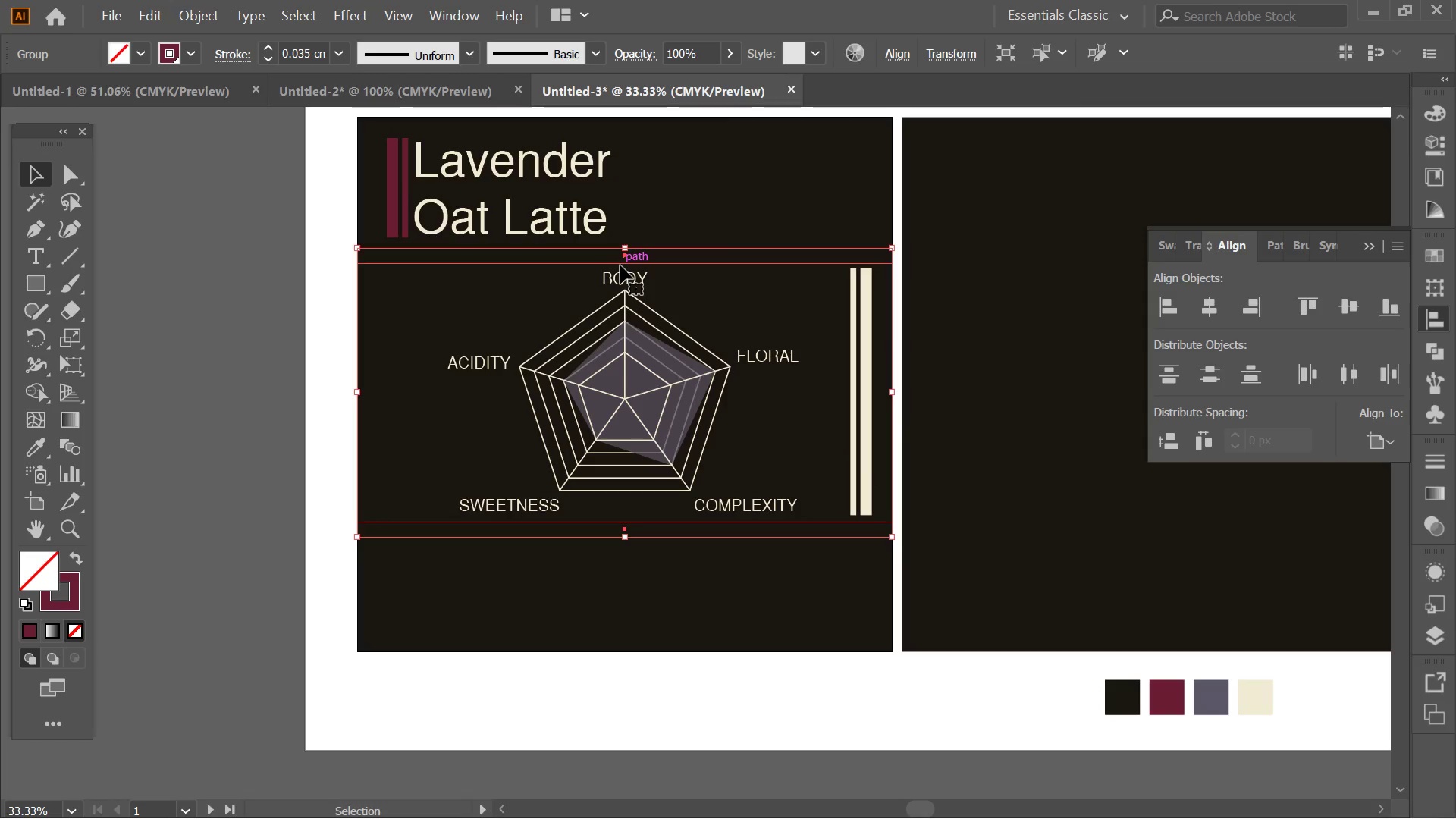 
key(Delete)
 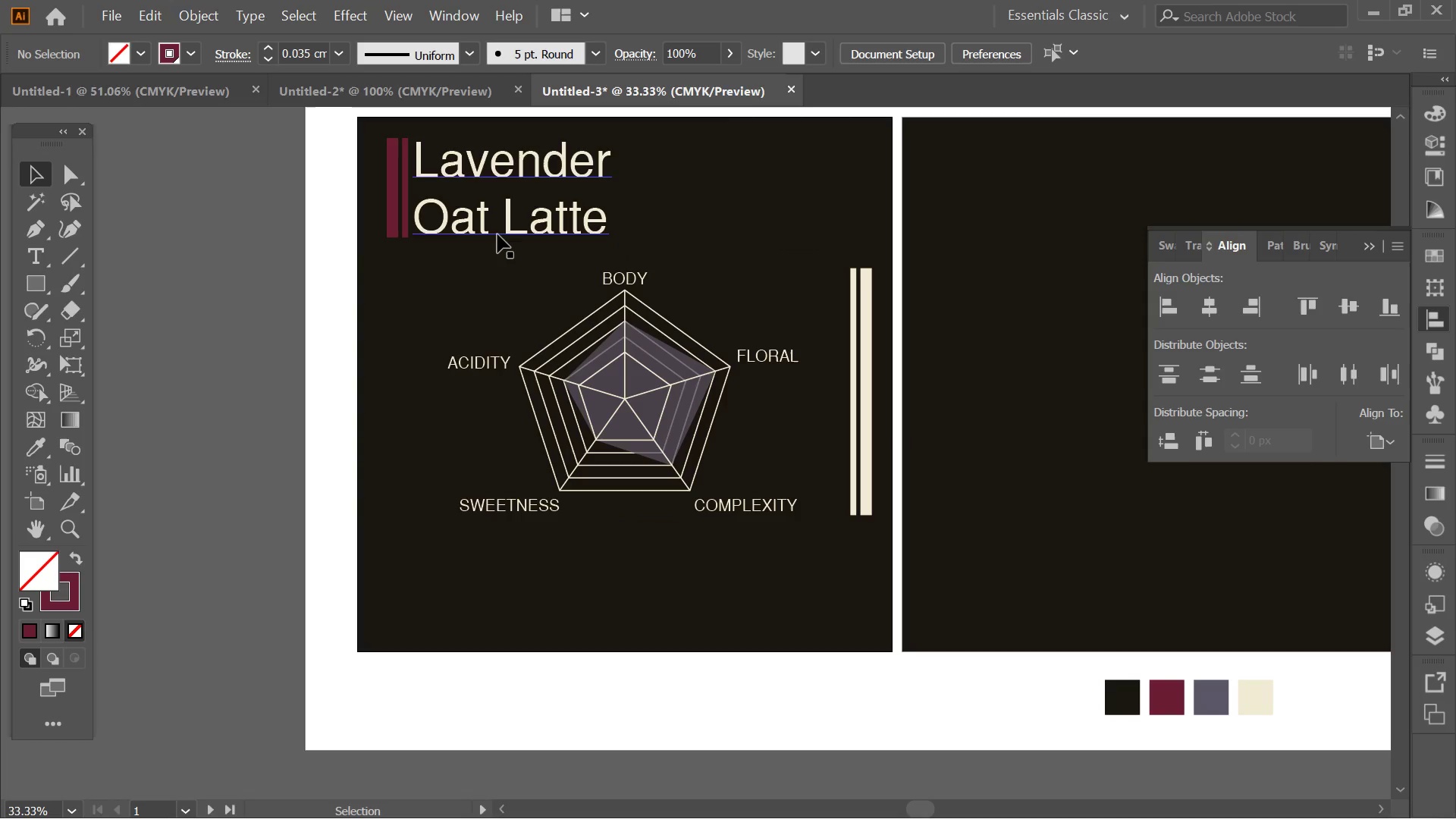 
key(Control+Z)
 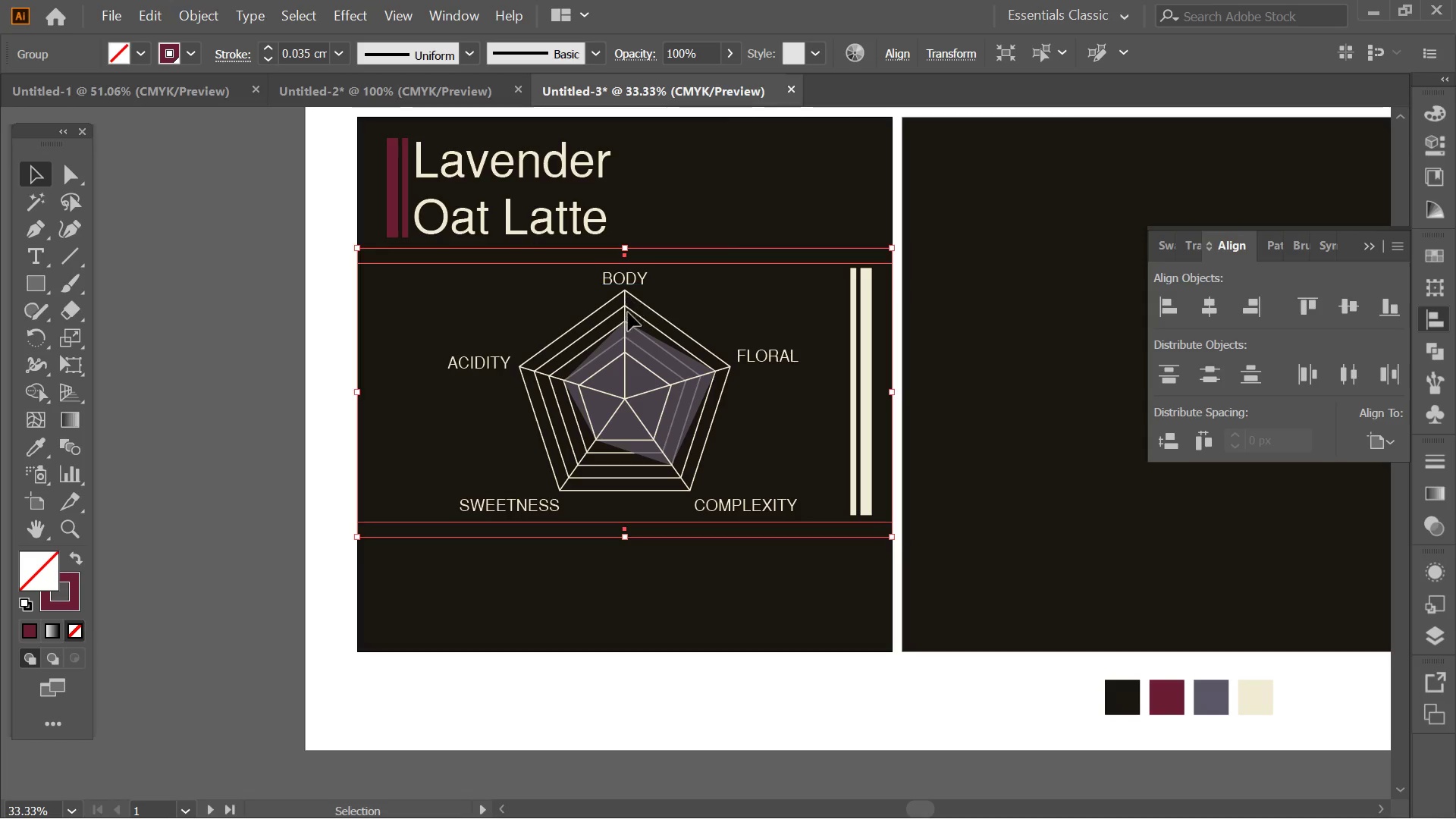 
key(Control+ControlLeft)
 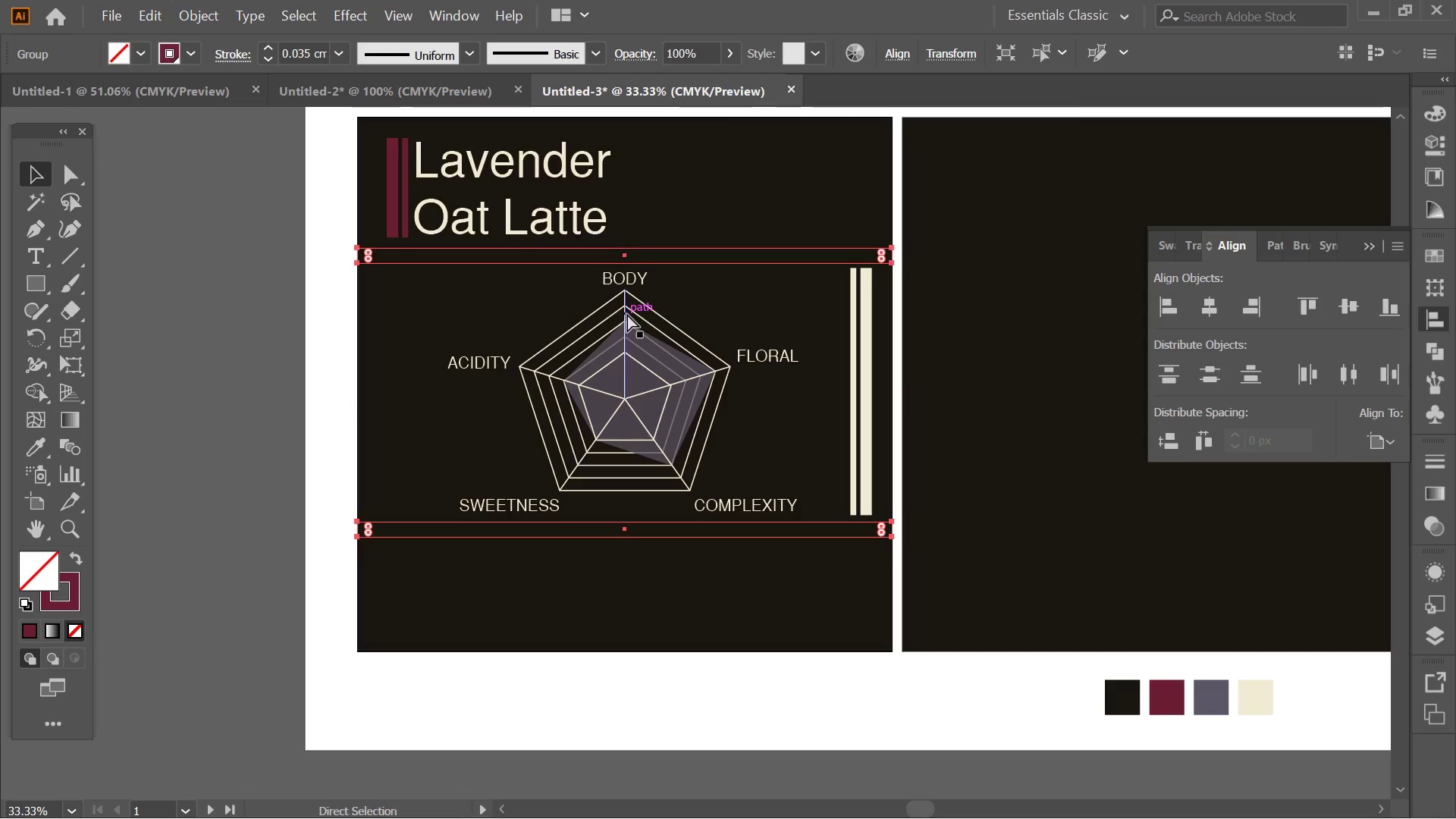 
key(Control+Z)
 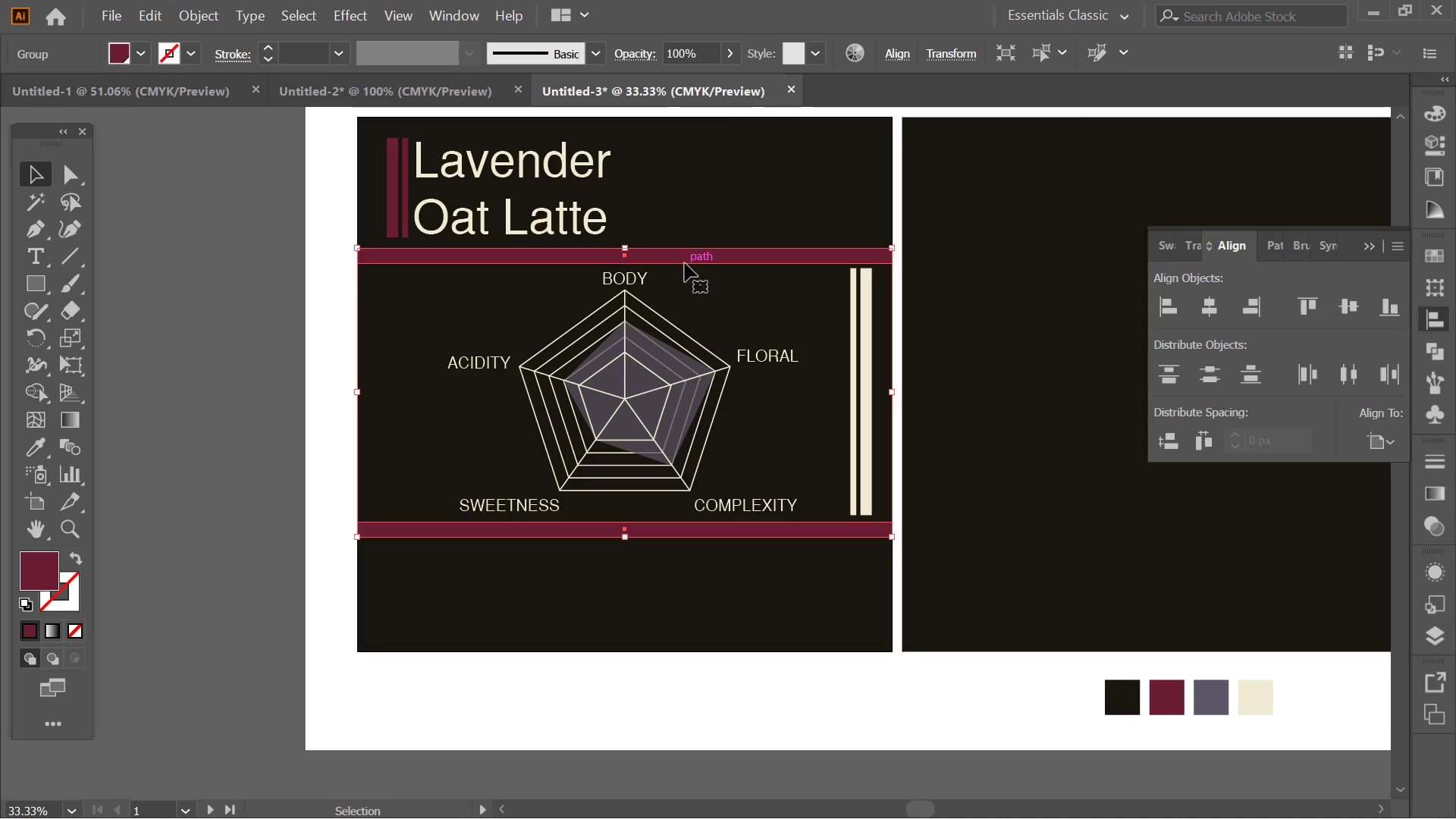 
double_click([685, 263])
 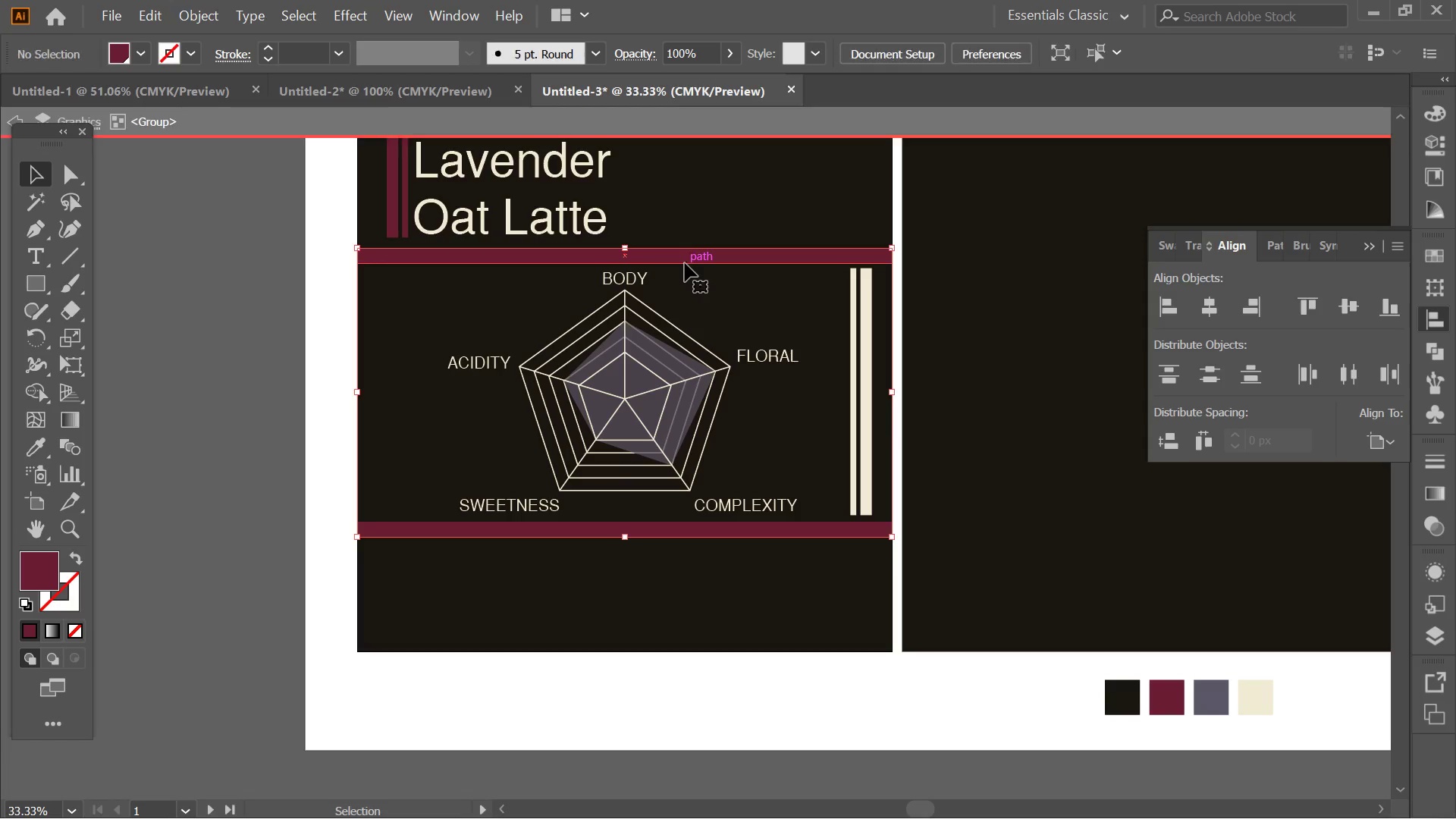 
triple_click([685, 263])
 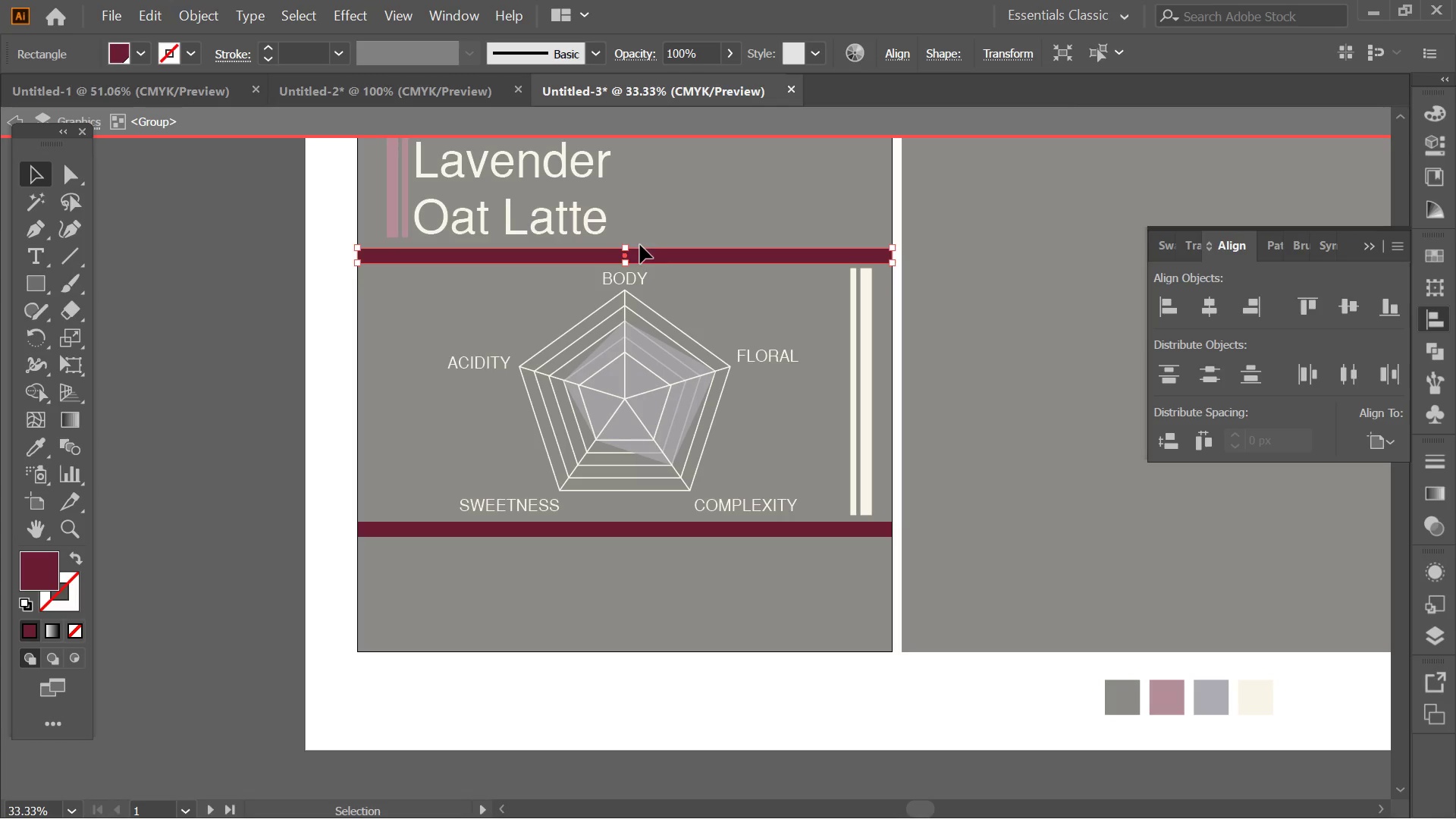 
hold_key(key=AltLeft, duration=0.45)
 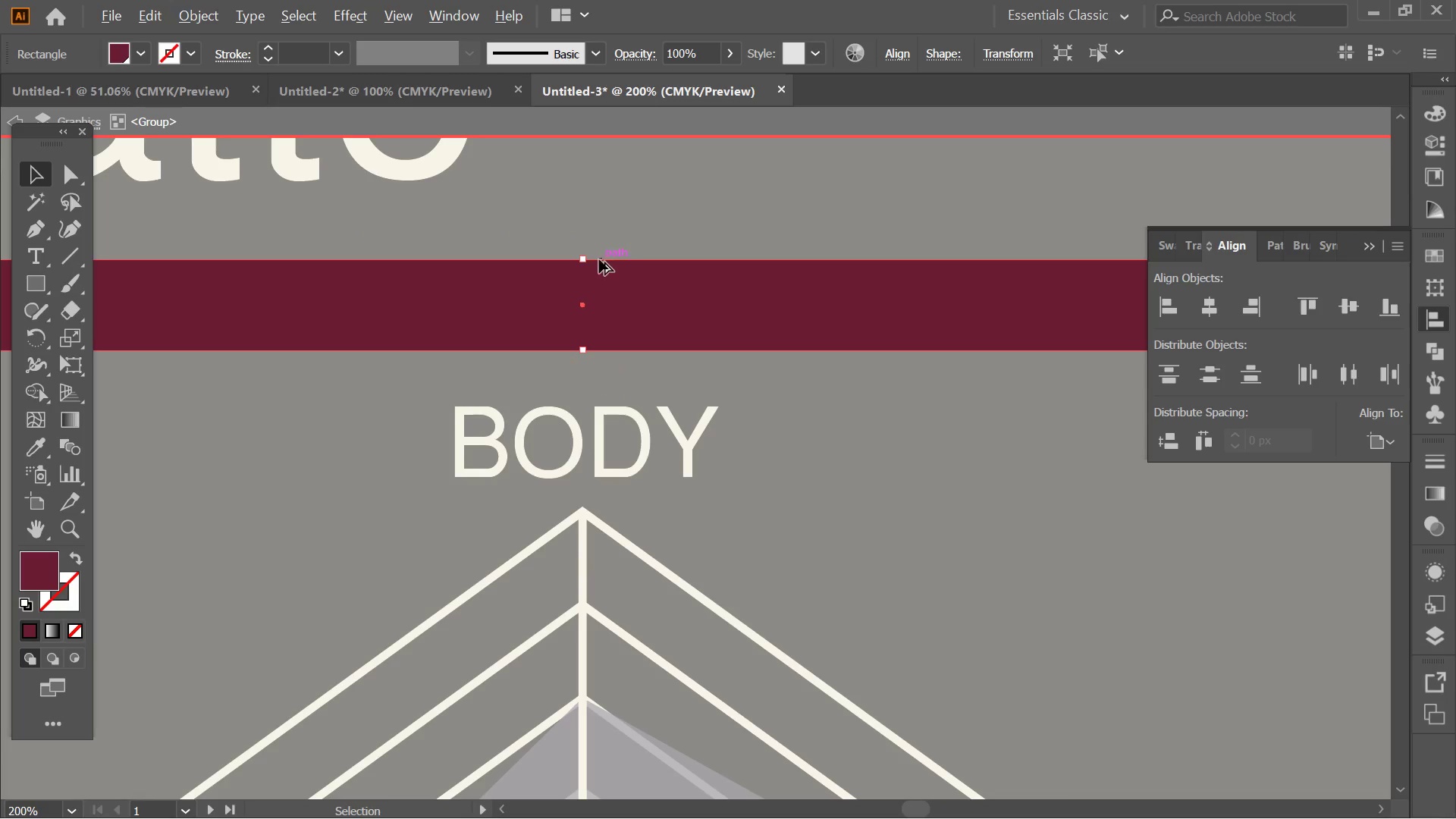 
hold_key(key=AltLeft, duration=1.98)
 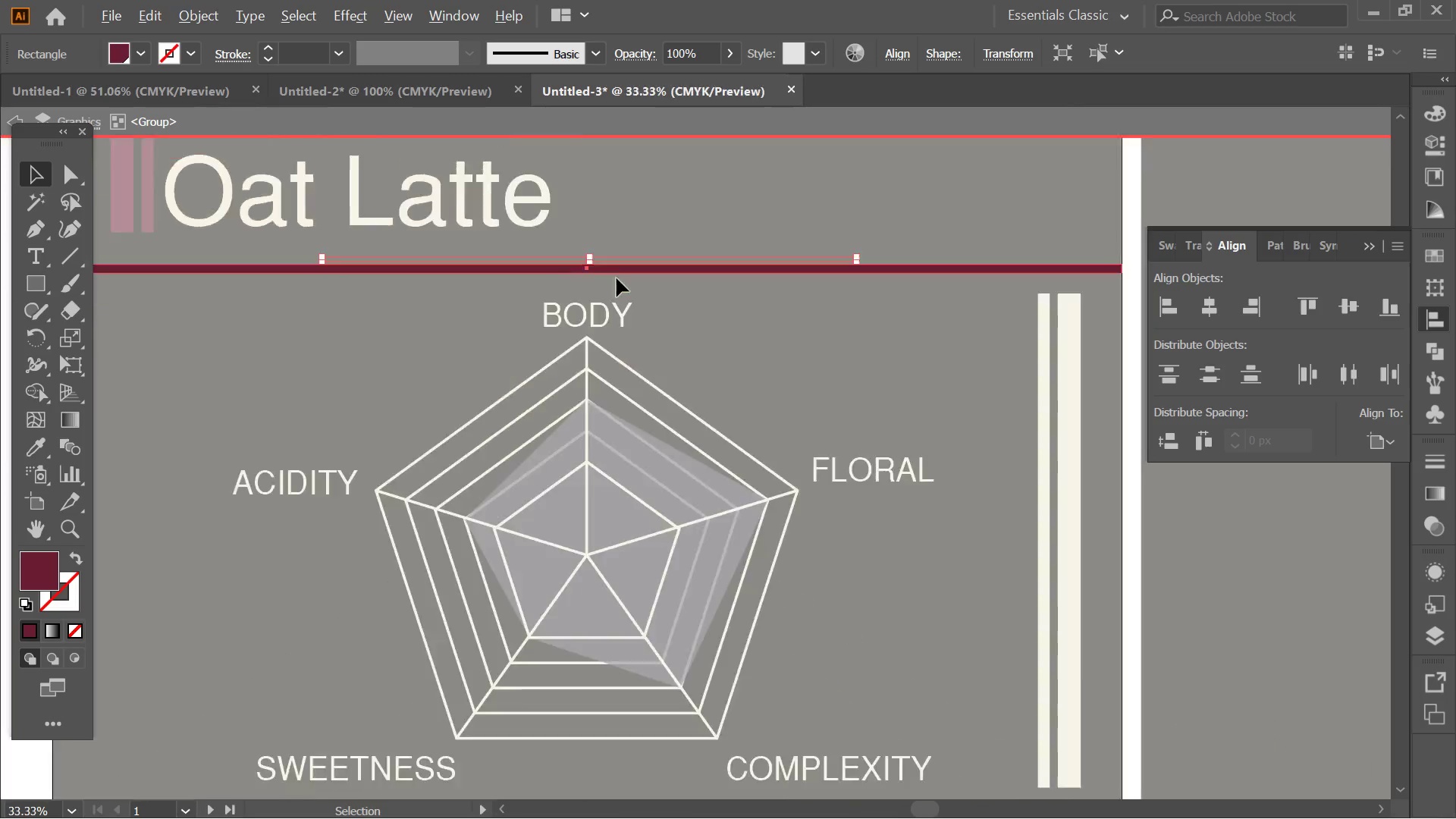 
scroll: coordinate [633, 246], scroll_direction: up, amount: 5.0
 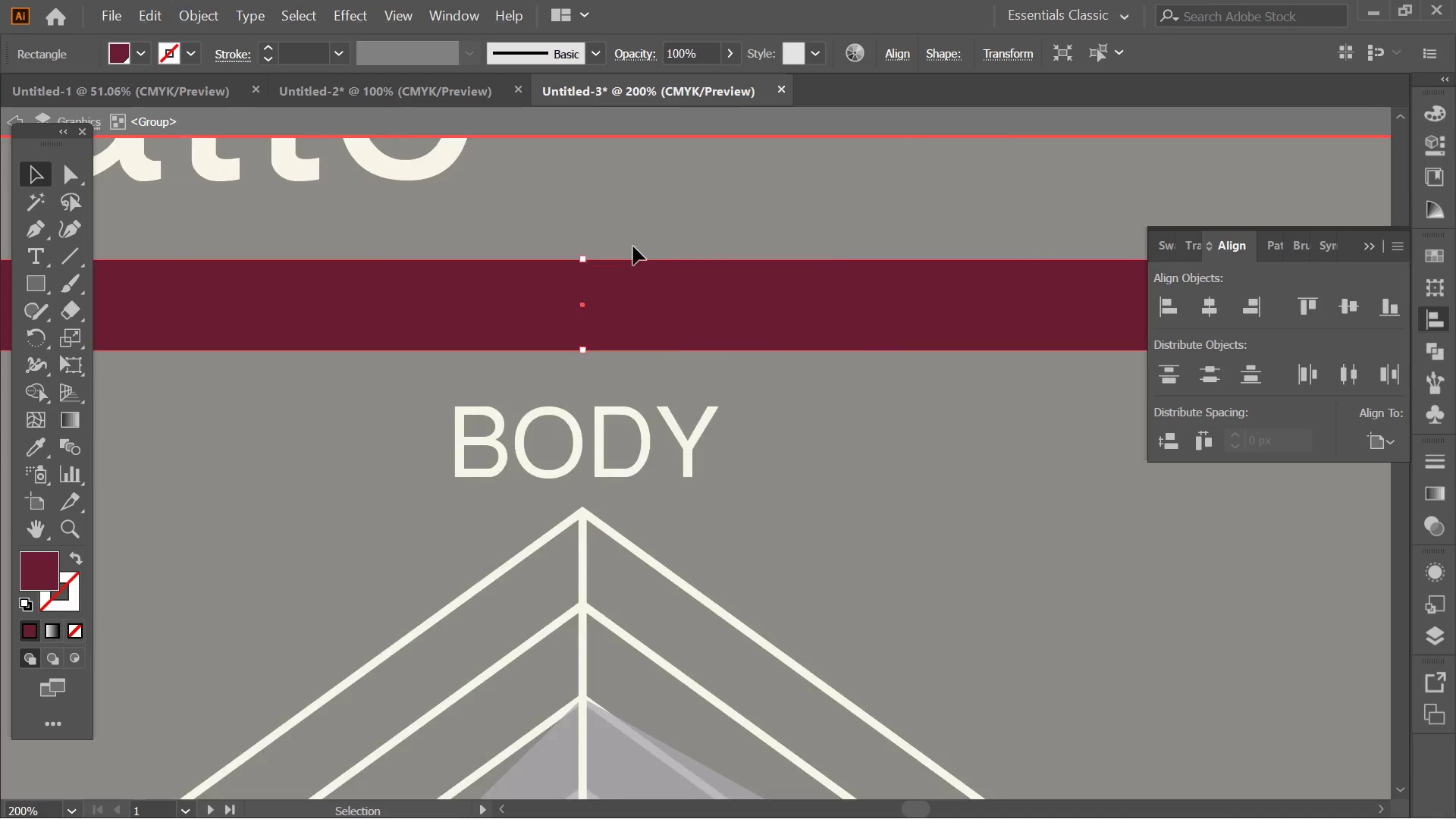 
left_click_drag(start_coordinate=[588, 259], to_coordinate=[582, 292])
 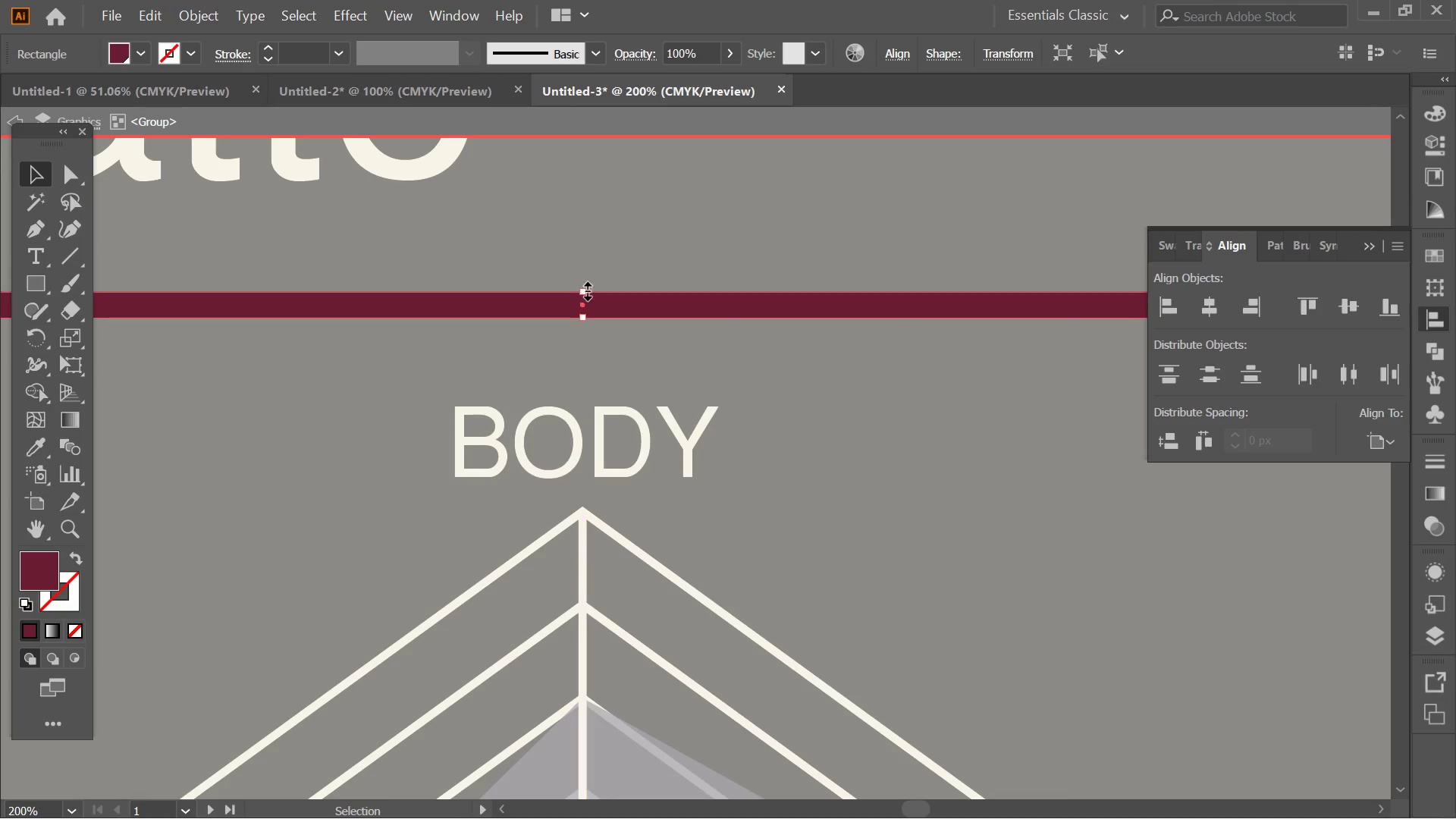 
hold_key(key=AltLeft, duration=0.31)
scroll: coordinate [591, 250], scroll_direction: down, amount: 4.0
 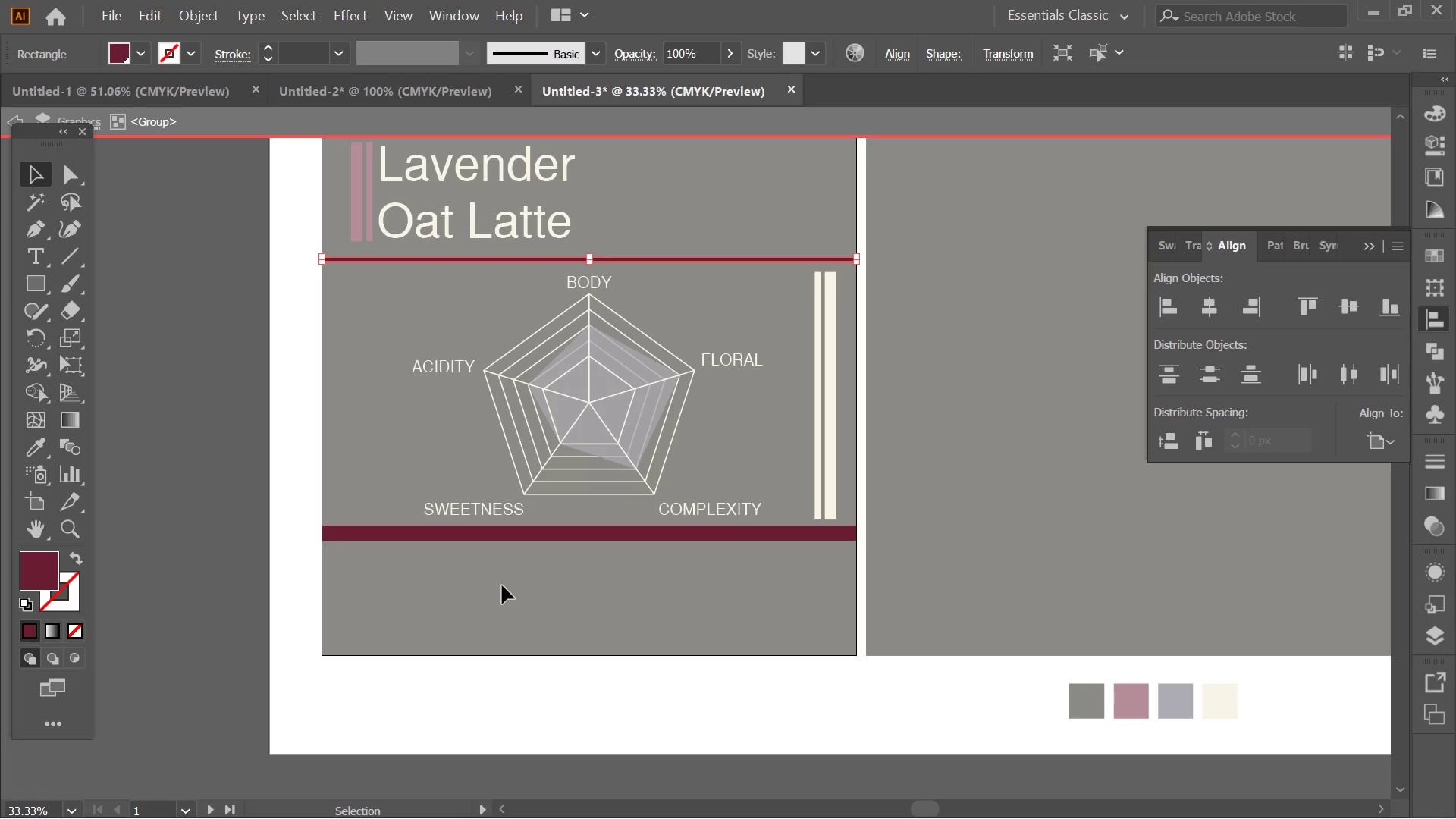 
left_click([190, 518])
 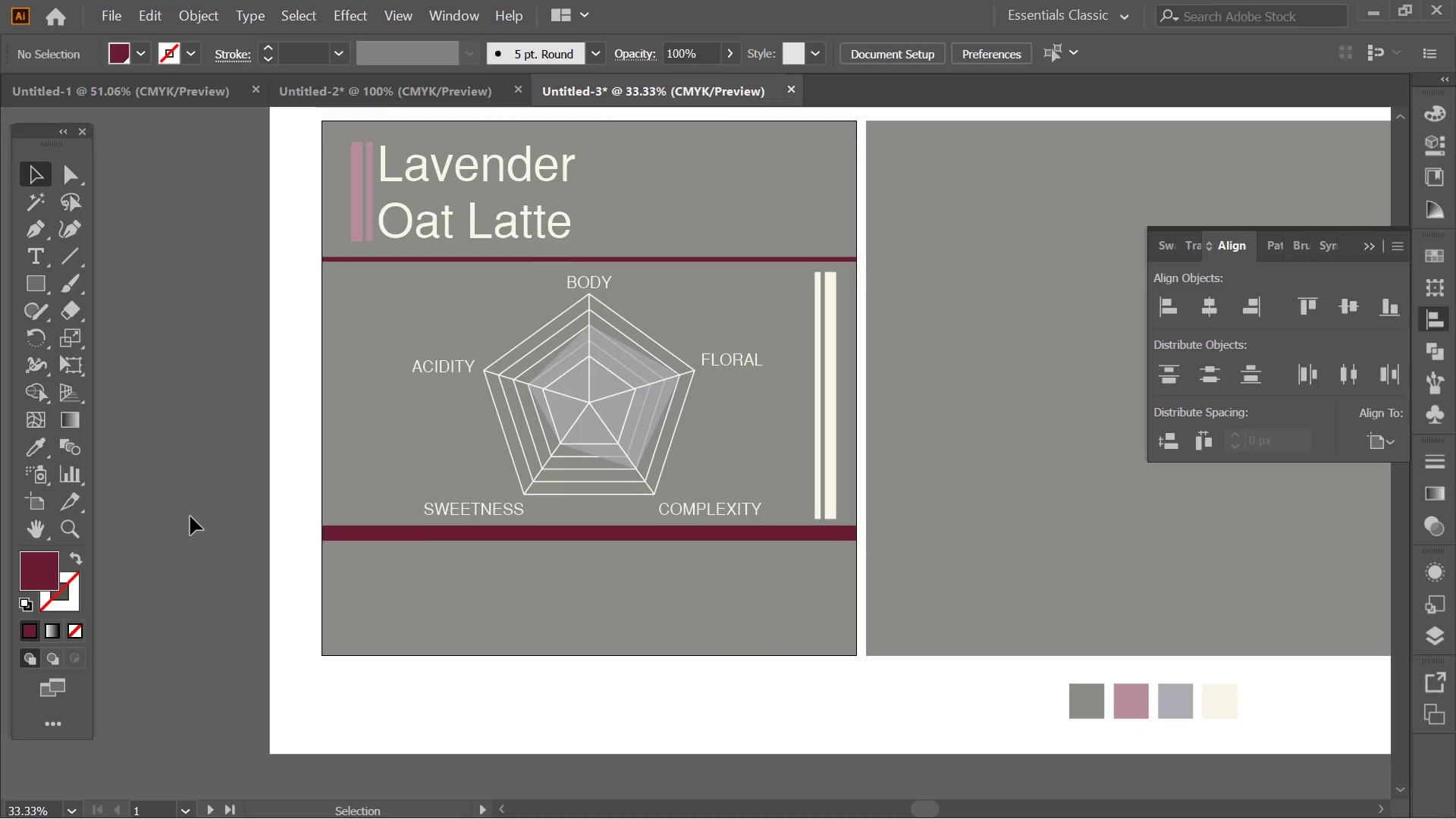 
triple_click([190, 516])
 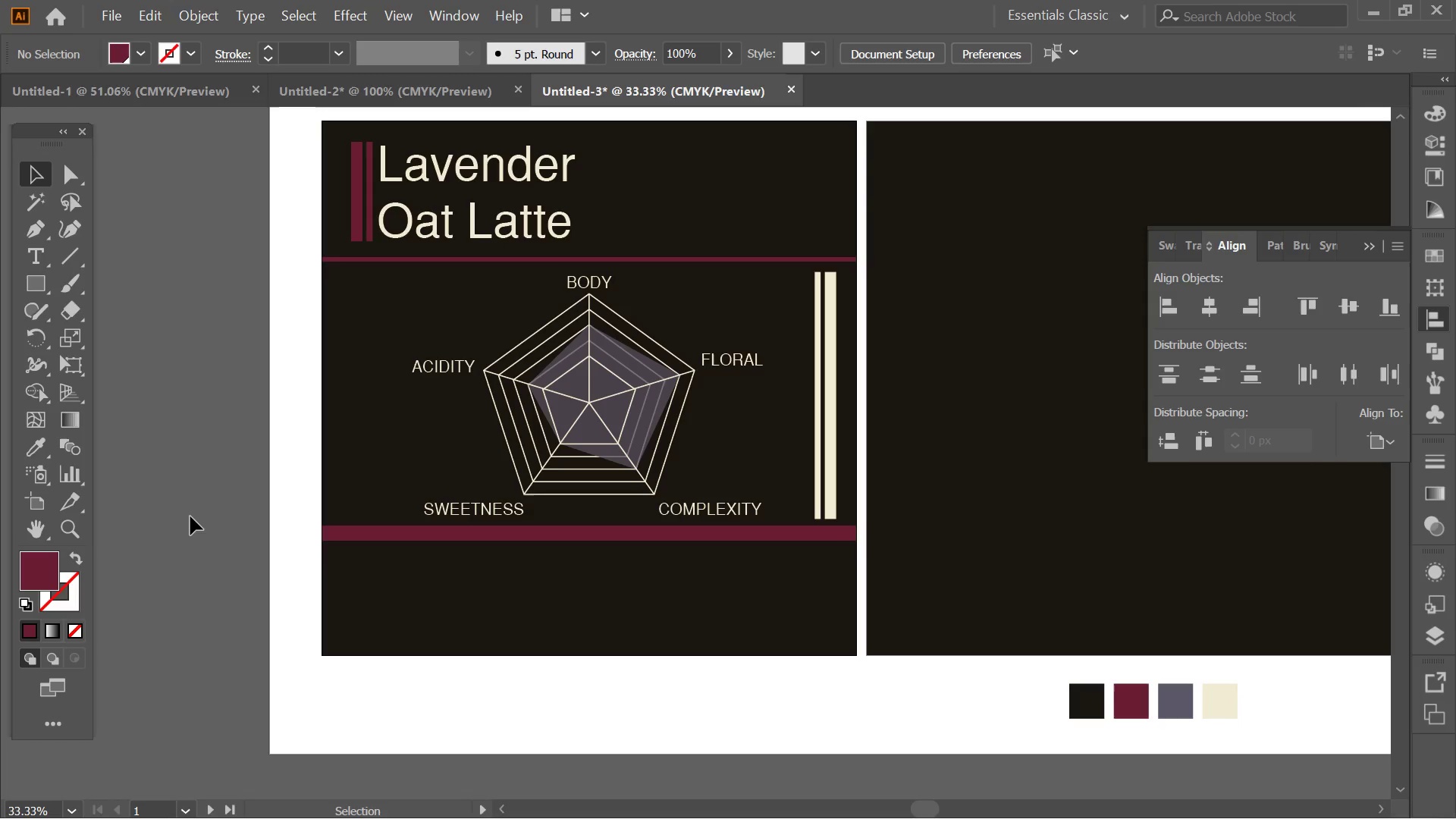 
triple_click([190, 516])
 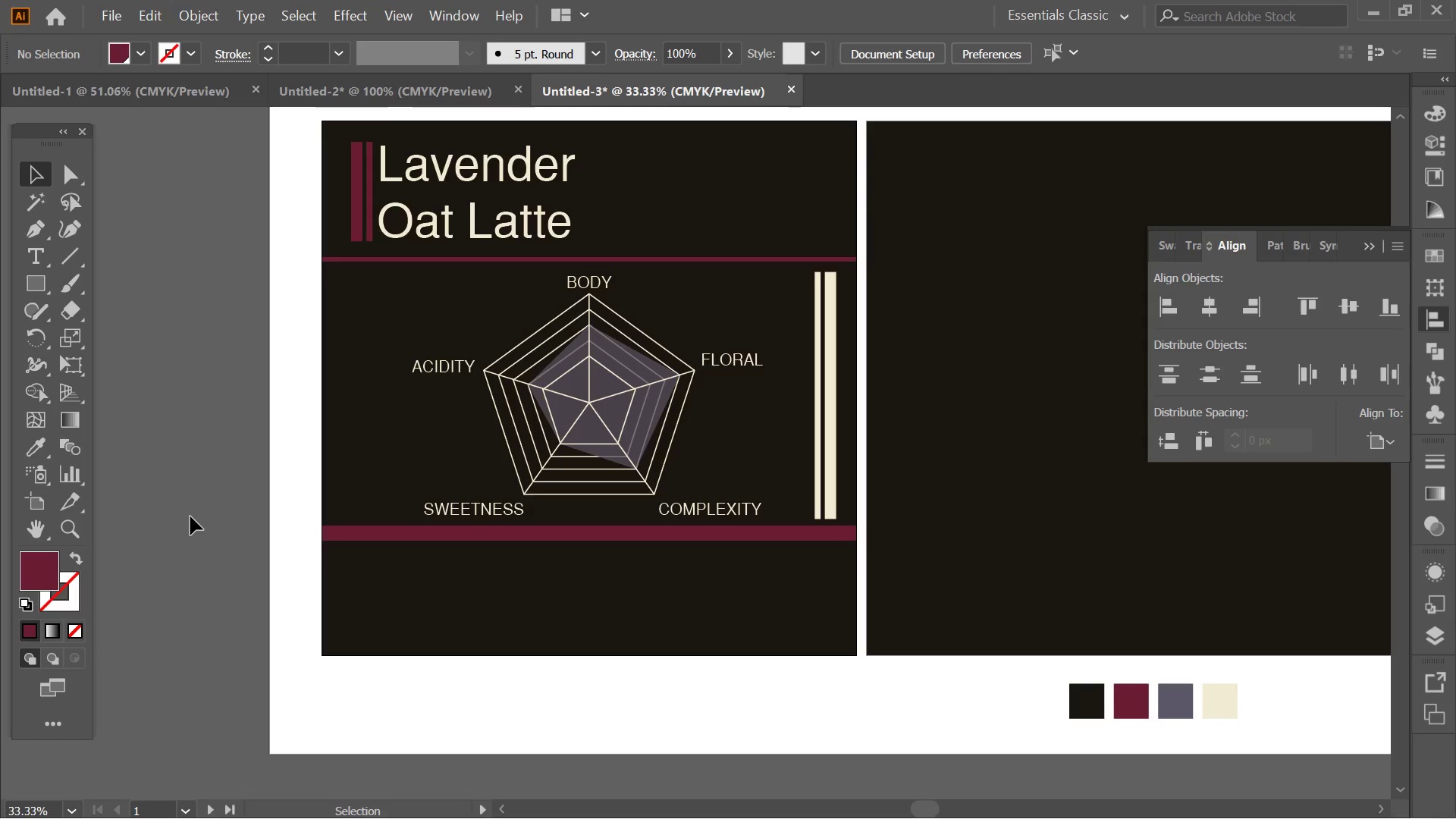 
key(Control+Z)
 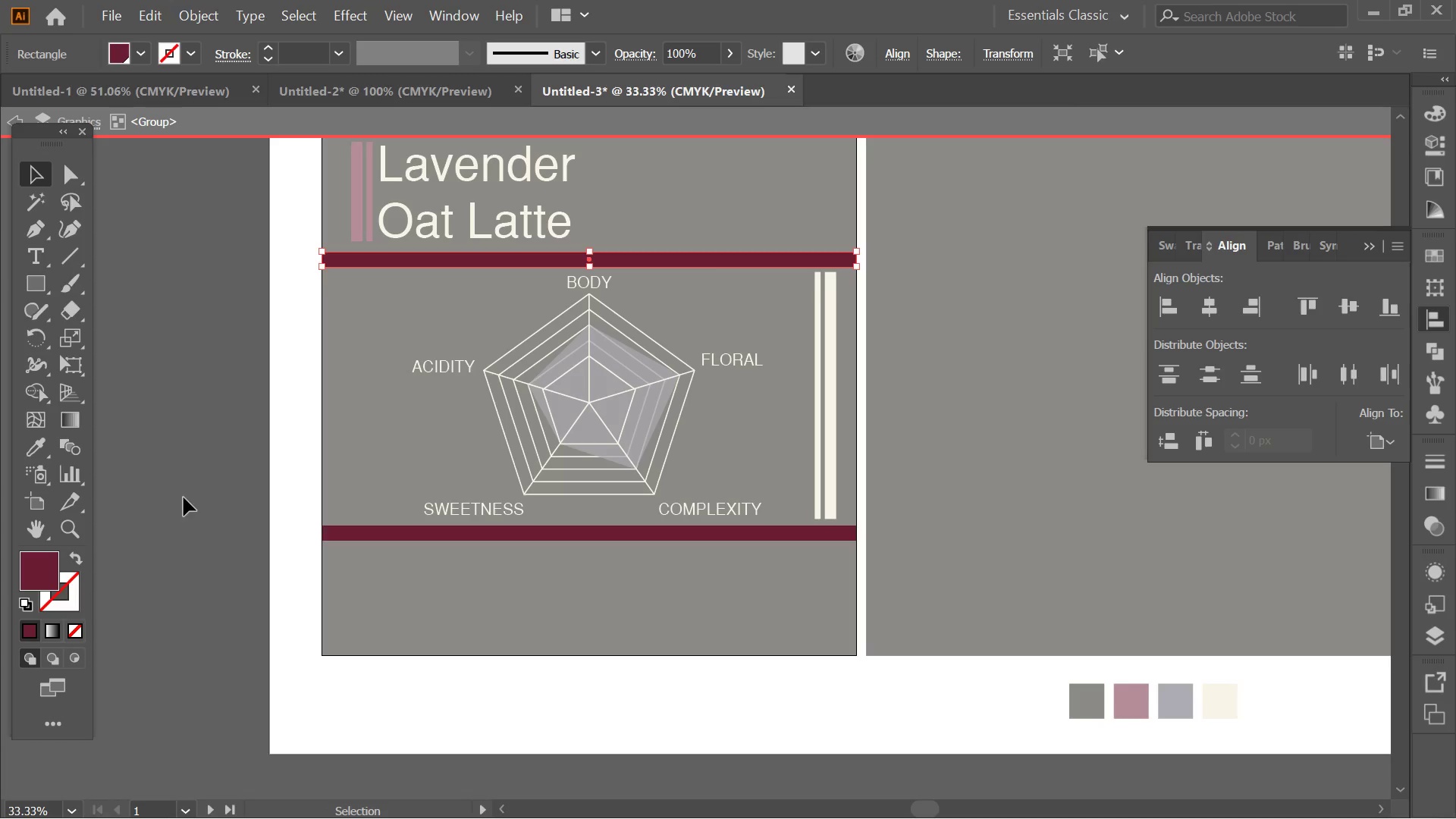 
double_click([184, 497])
 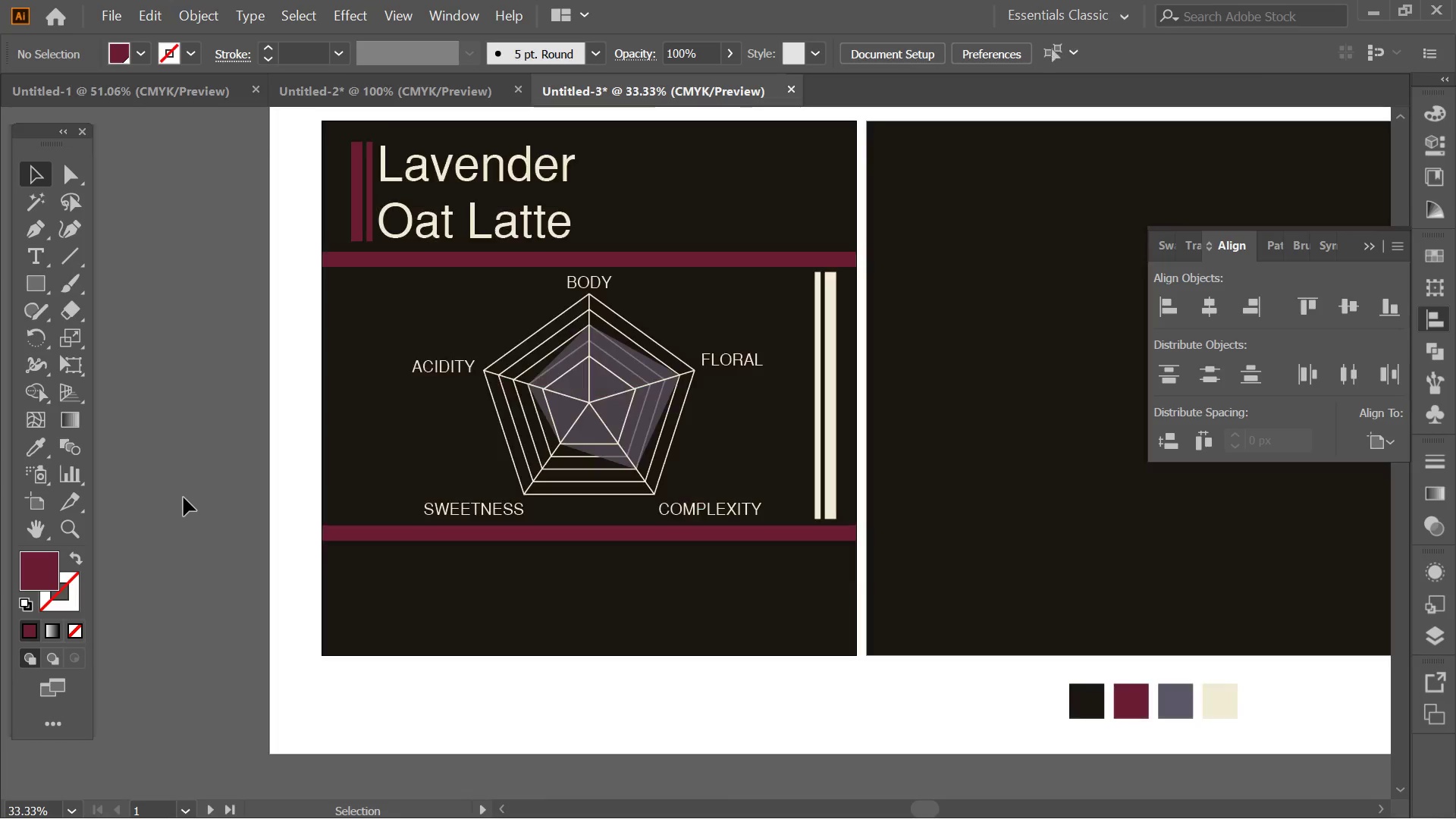 
triple_click([184, 497])
 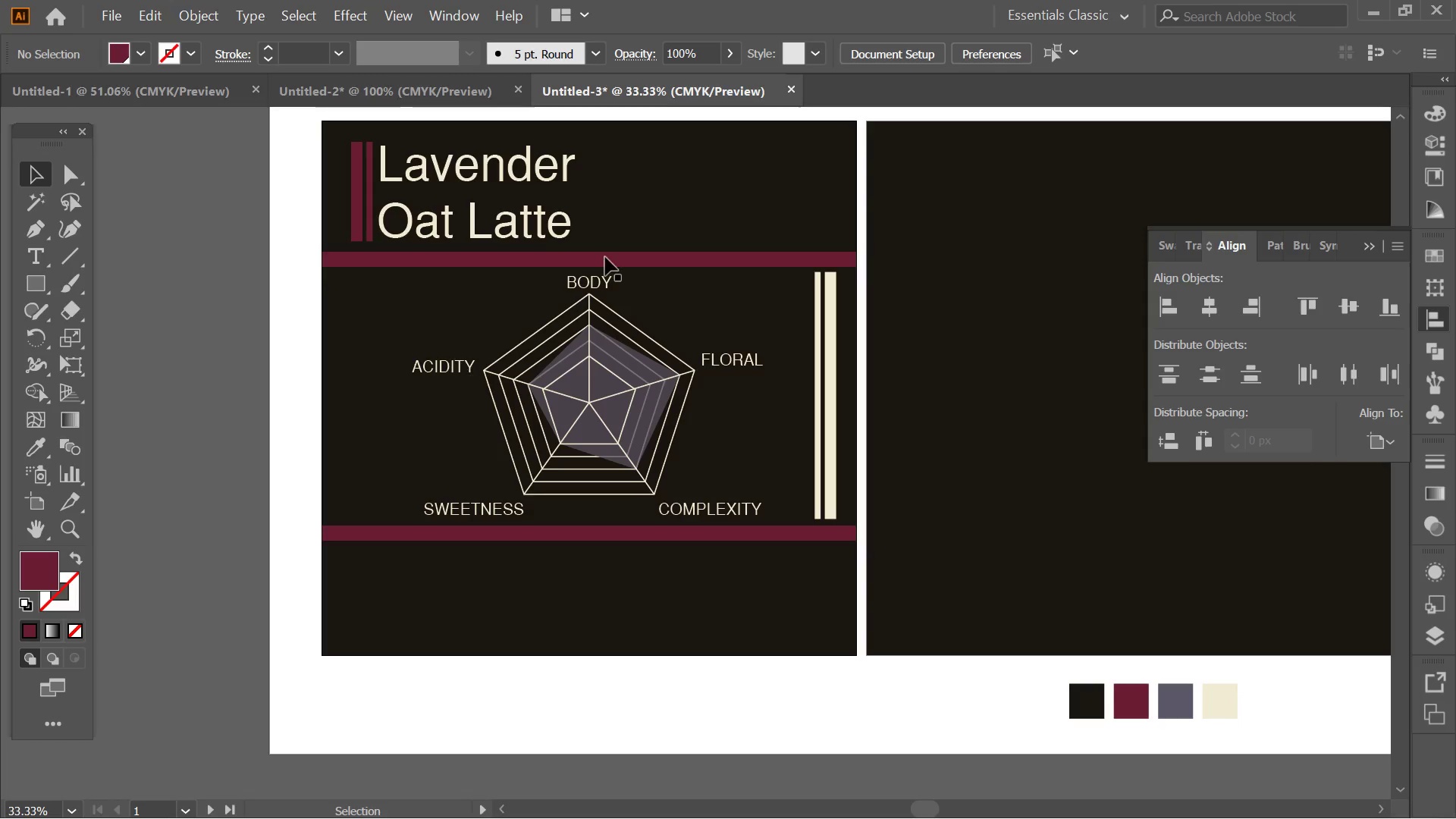 
hold_key(key=AltLeft, duration=0.33)
 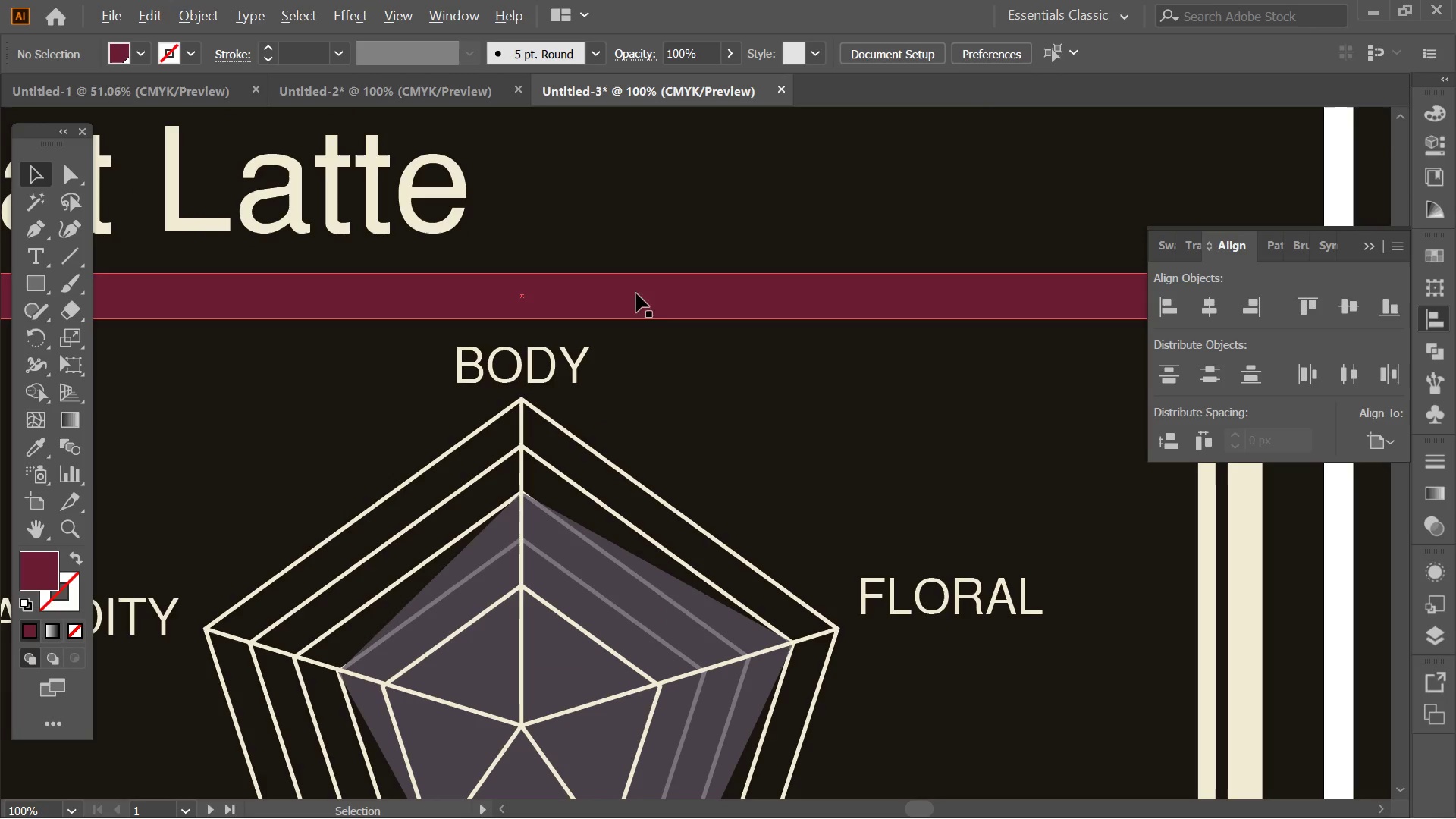 
hold_key(key=AltLeft, duration=0.97)
 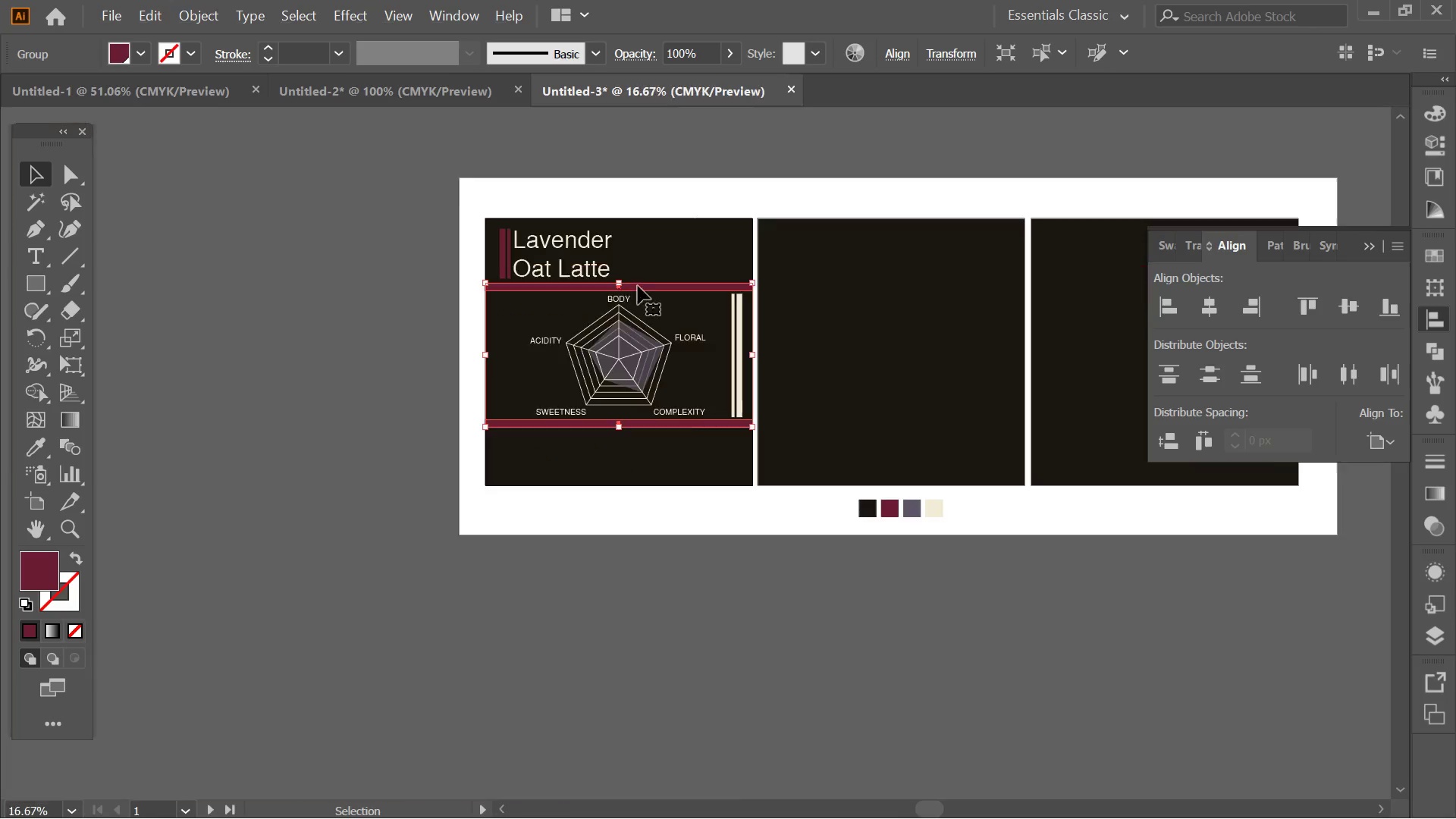 
scroll: coordinate [623, 240], scroll_direction: up, amount: 2.0
 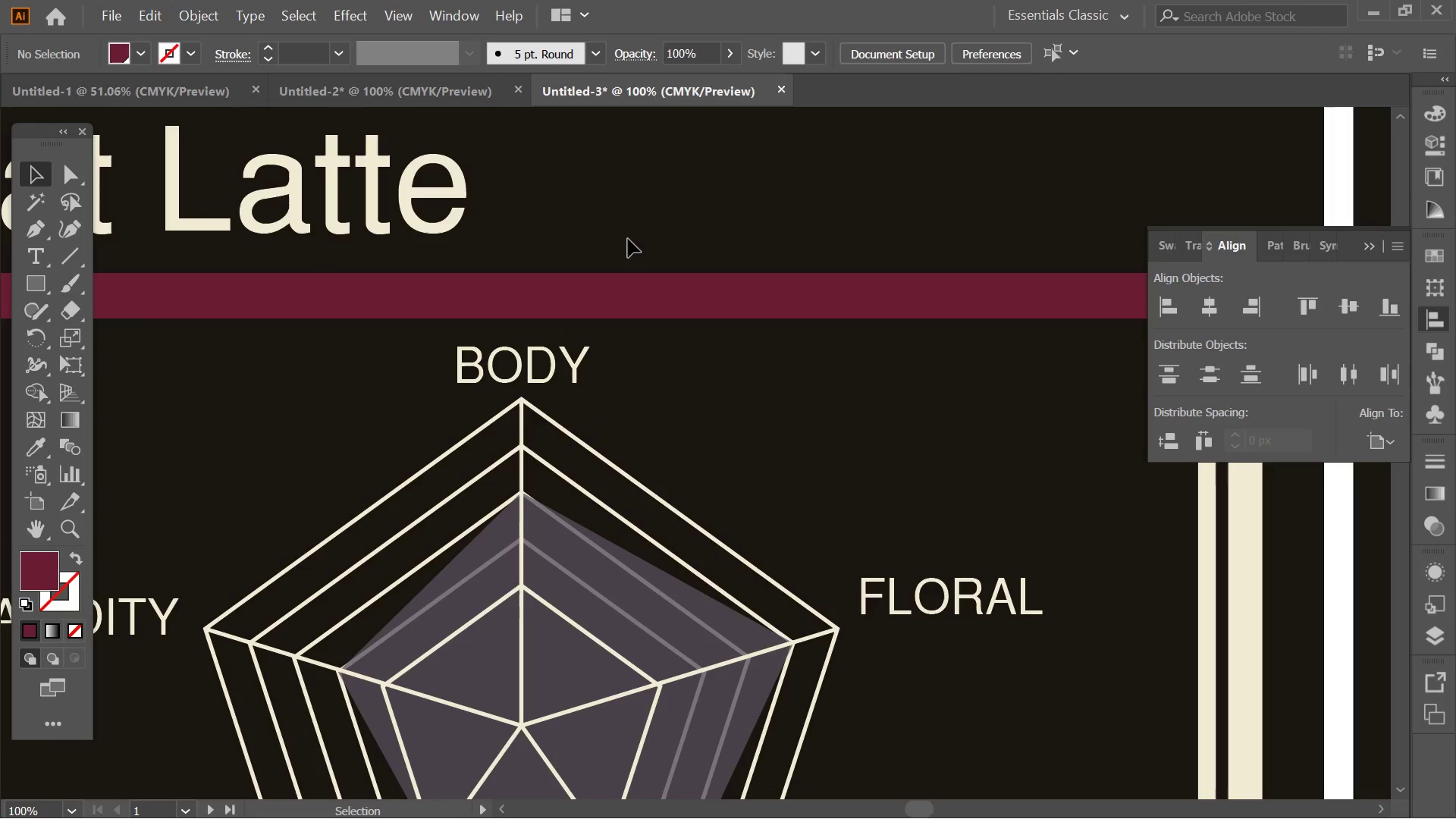 
left_click_drag(start_coordinate=[636, 293], to_coordinate=[638, 286])
 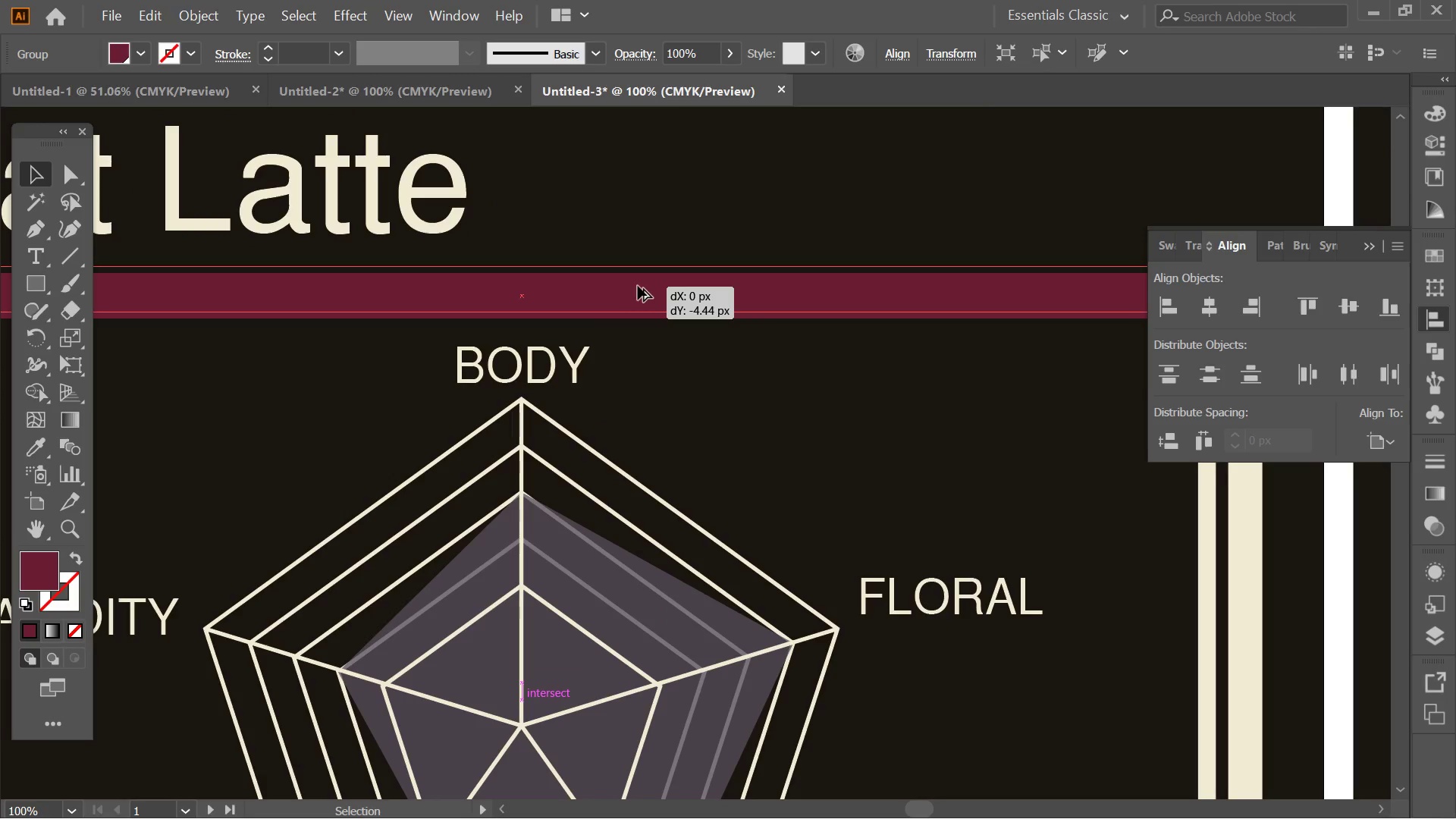 
key(Alt+AltLeft)
 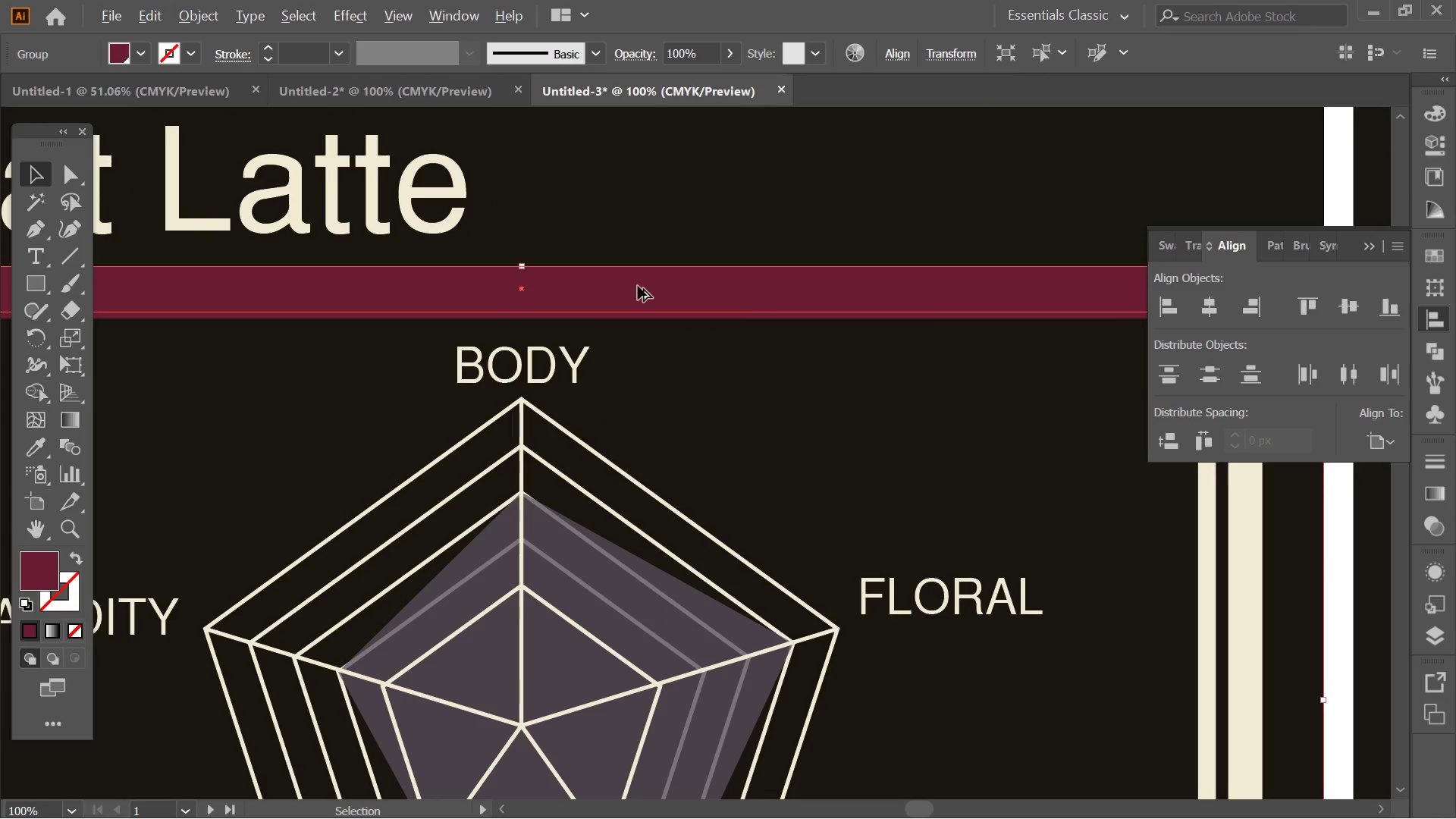 
scroll: coordinate [638, 286], scroll_direction: down, amount: 4.0
 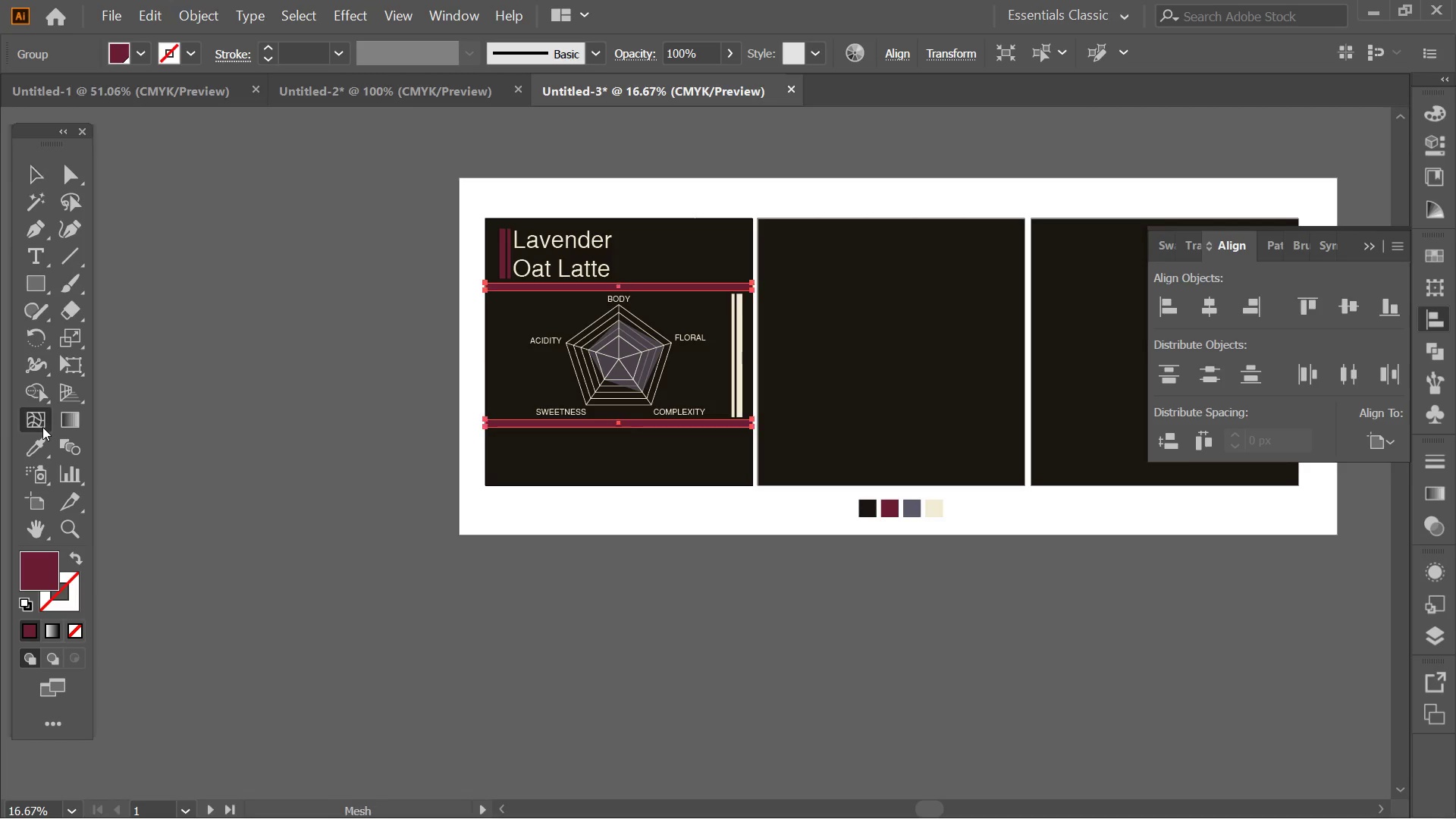 
double_click([36, 449])
 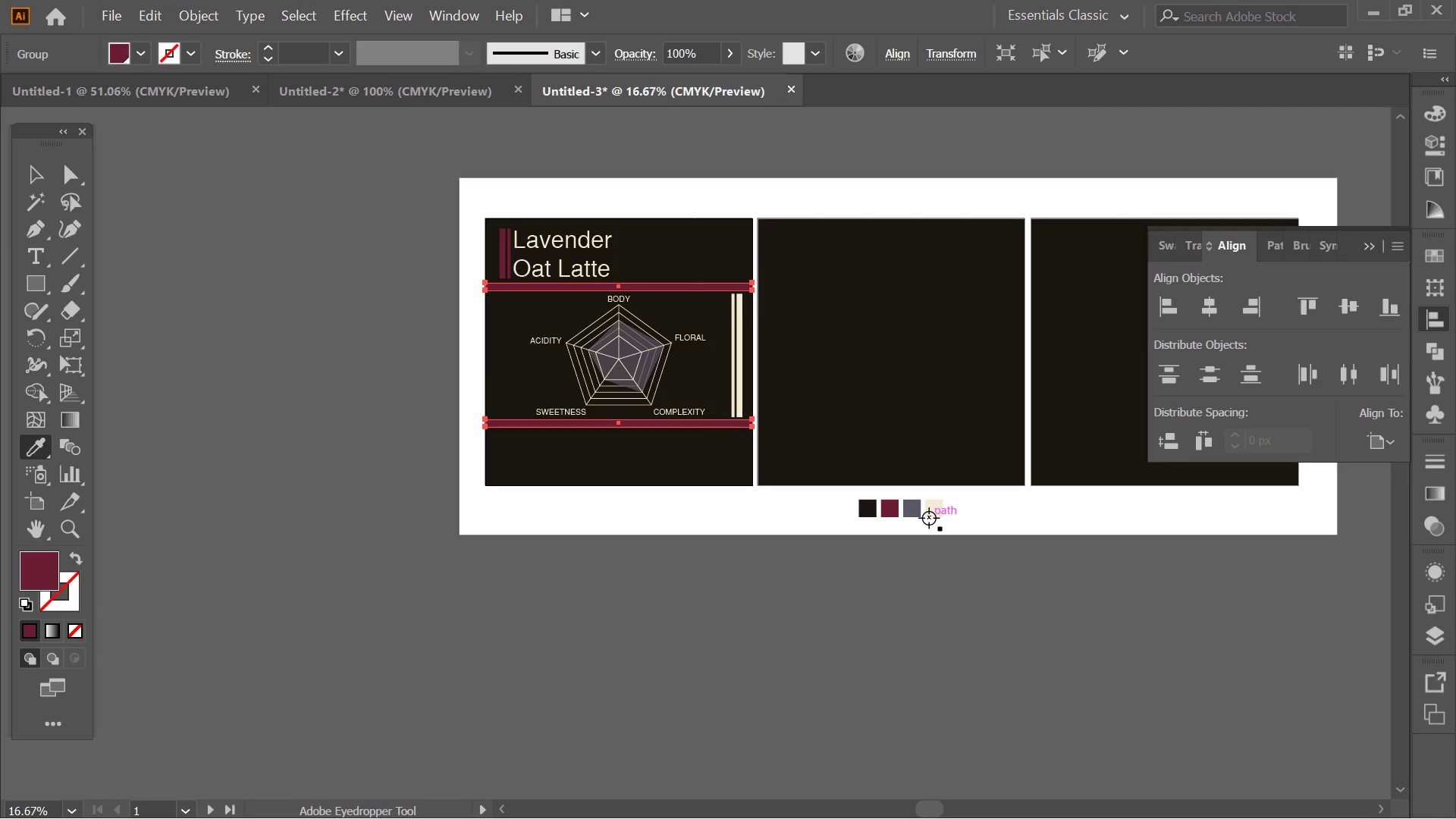 
left_click([918, 518])
 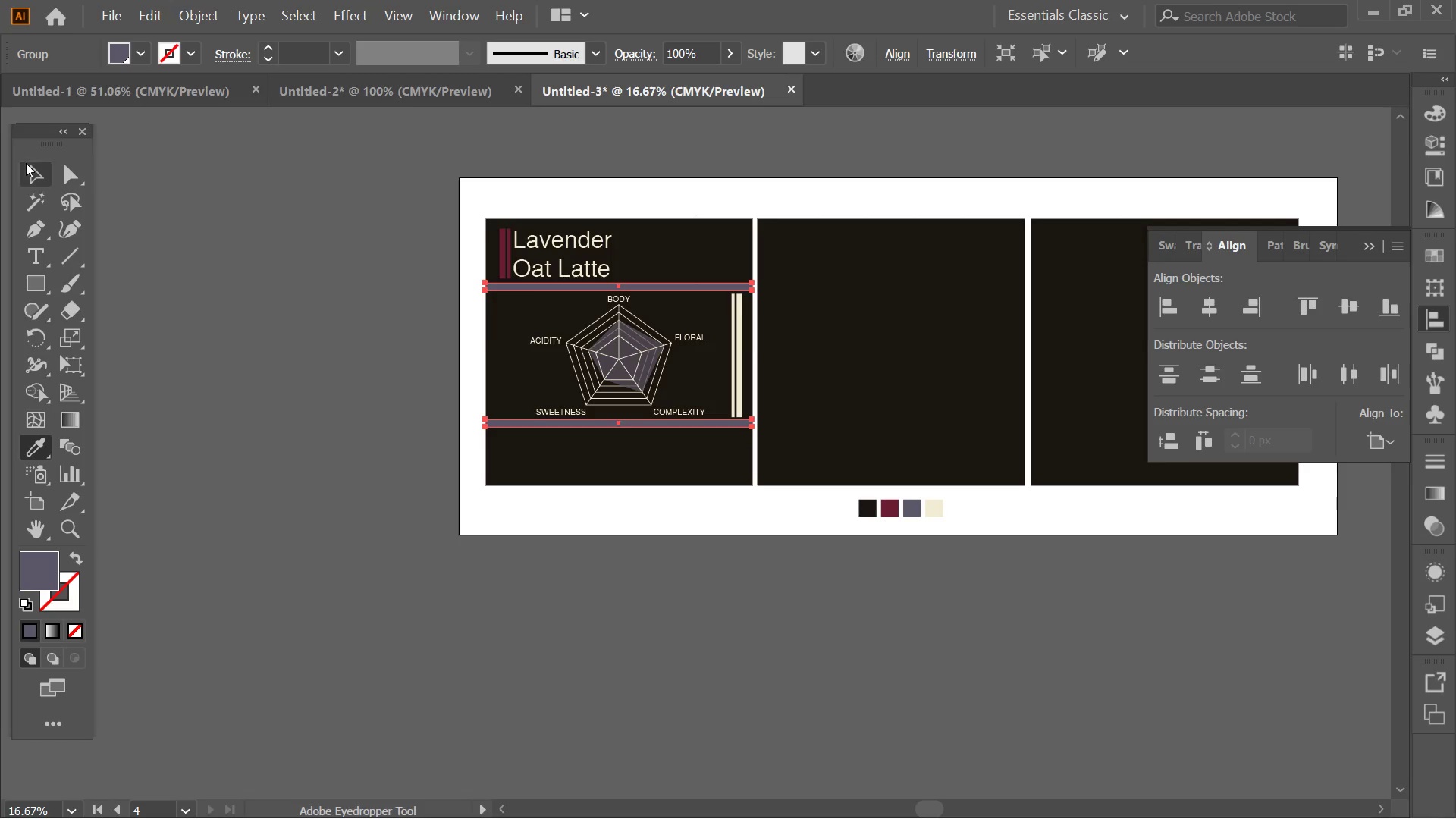 
double_click([198, 249])
 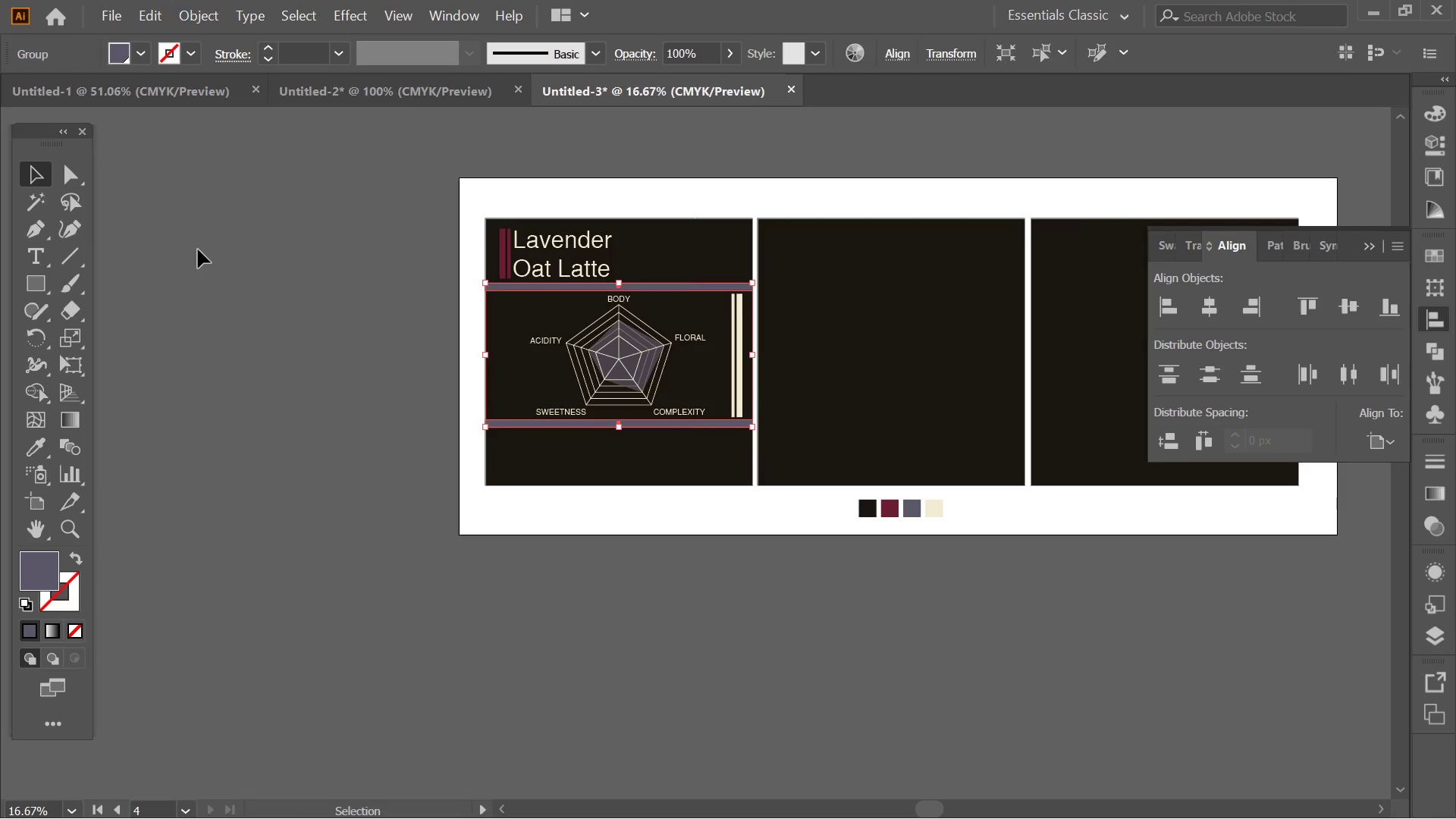 
key(Control+ControlLeft)
 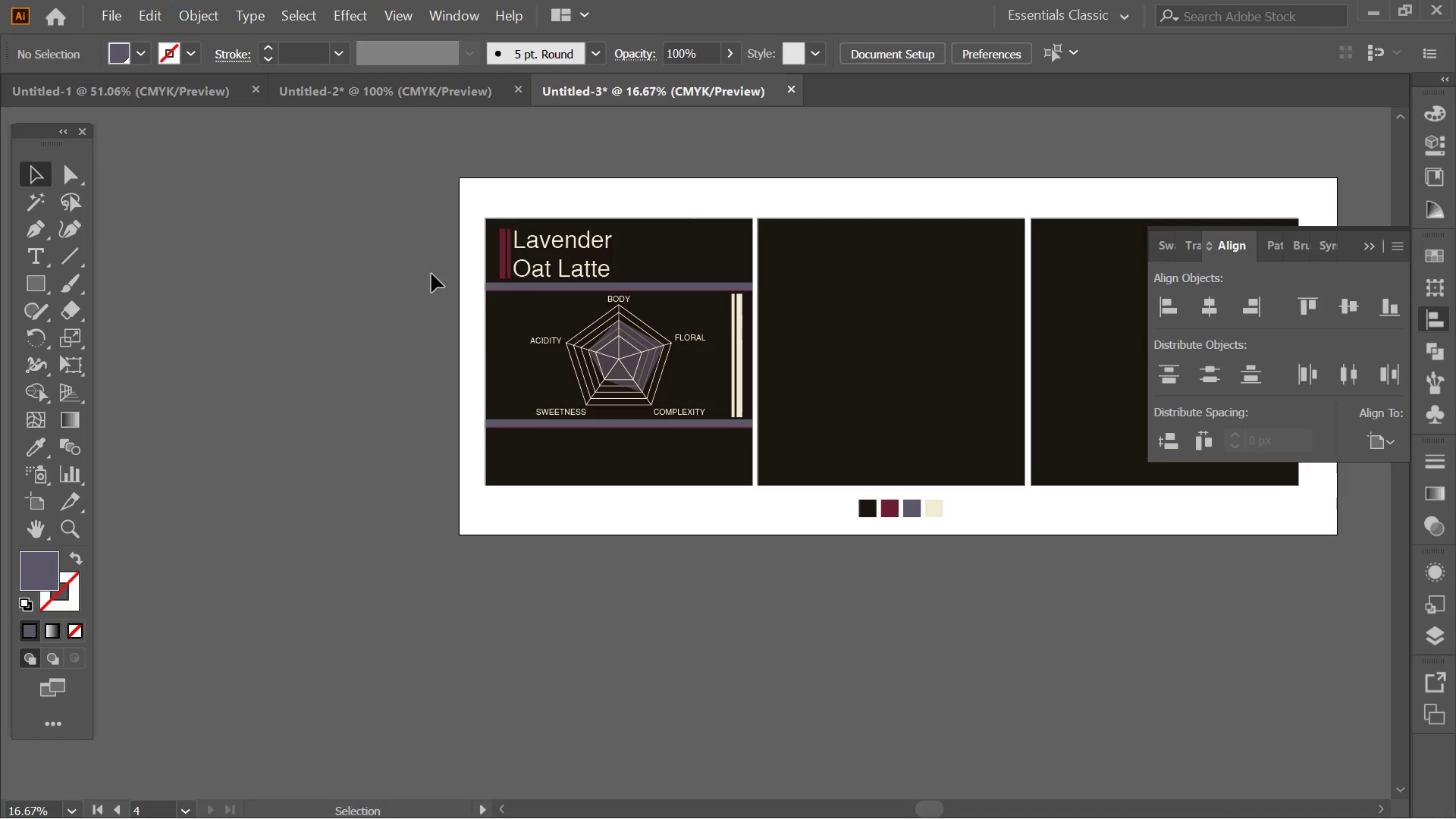 
key(Control+Z)
 